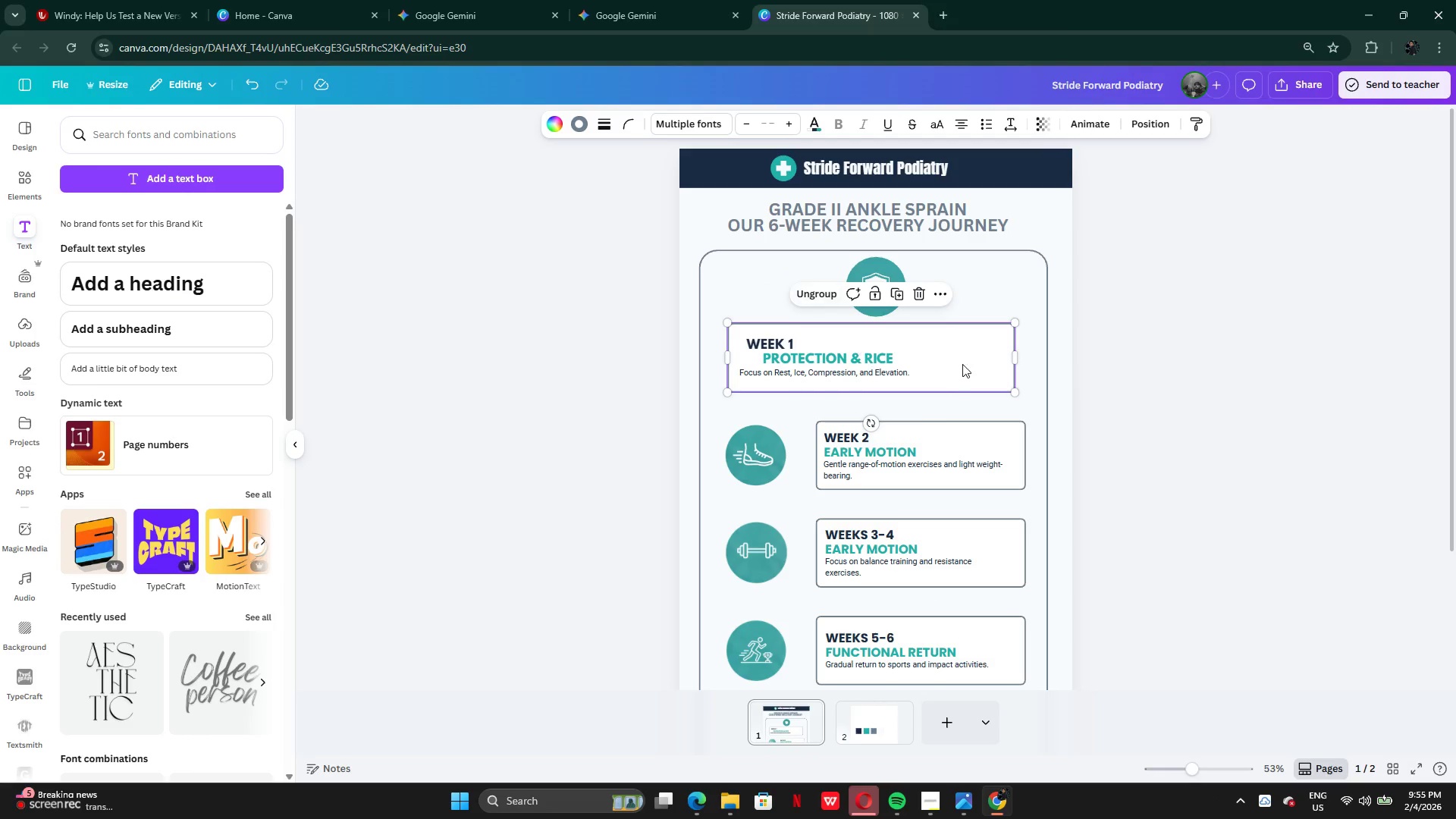 
key(Control+Z)
 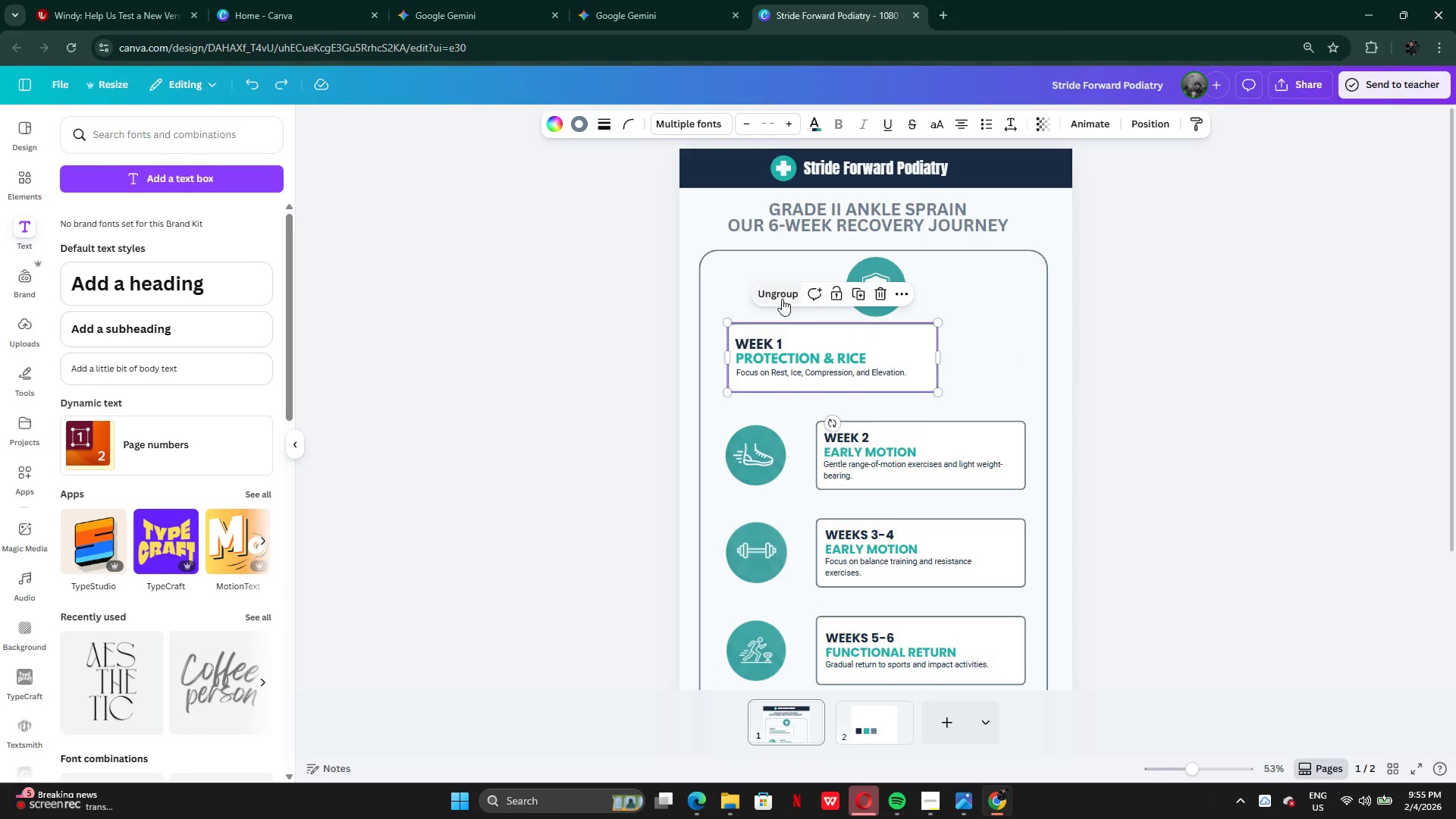 
left_click([782, 299])
 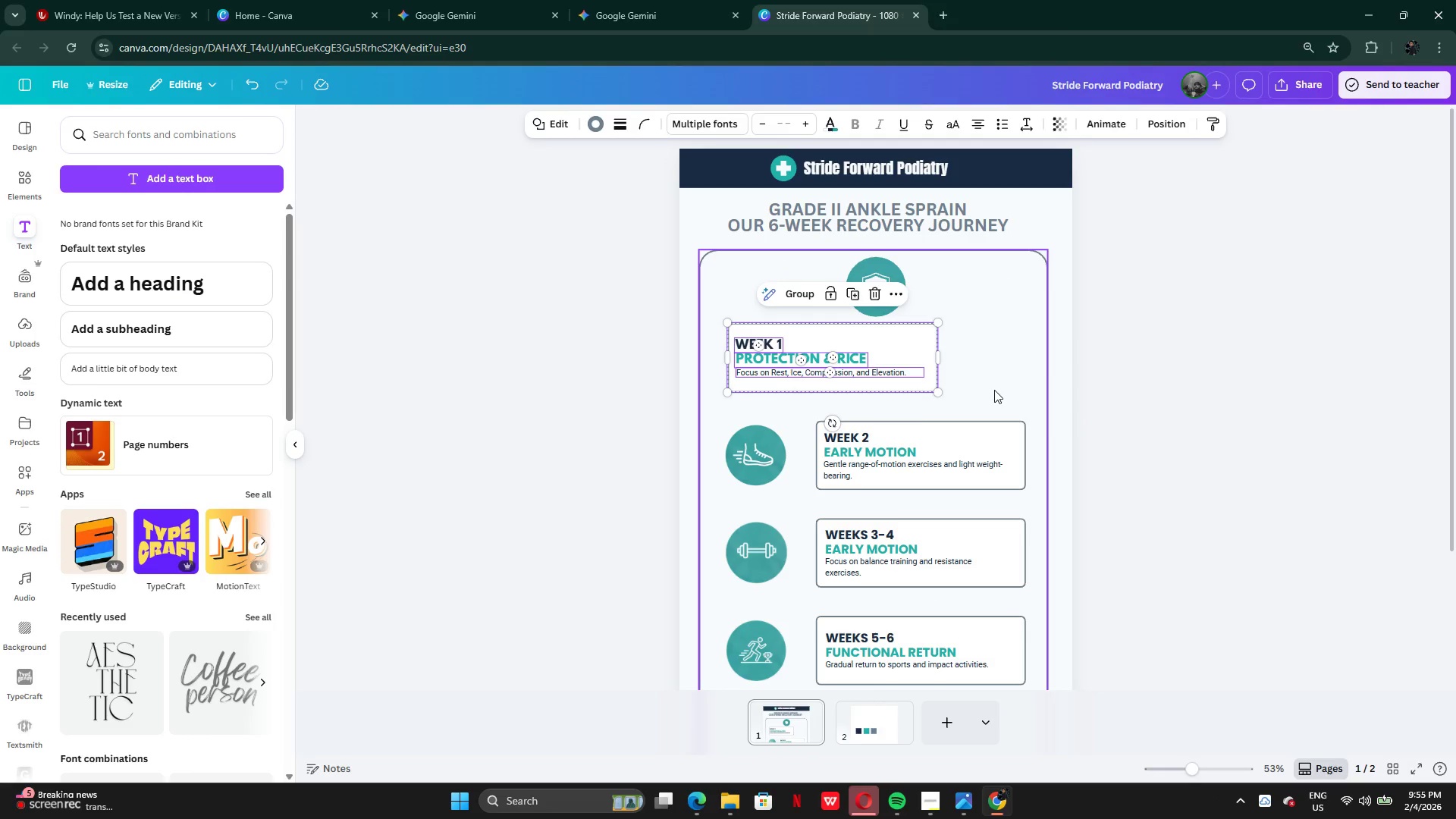 
left_click([994, 390])
 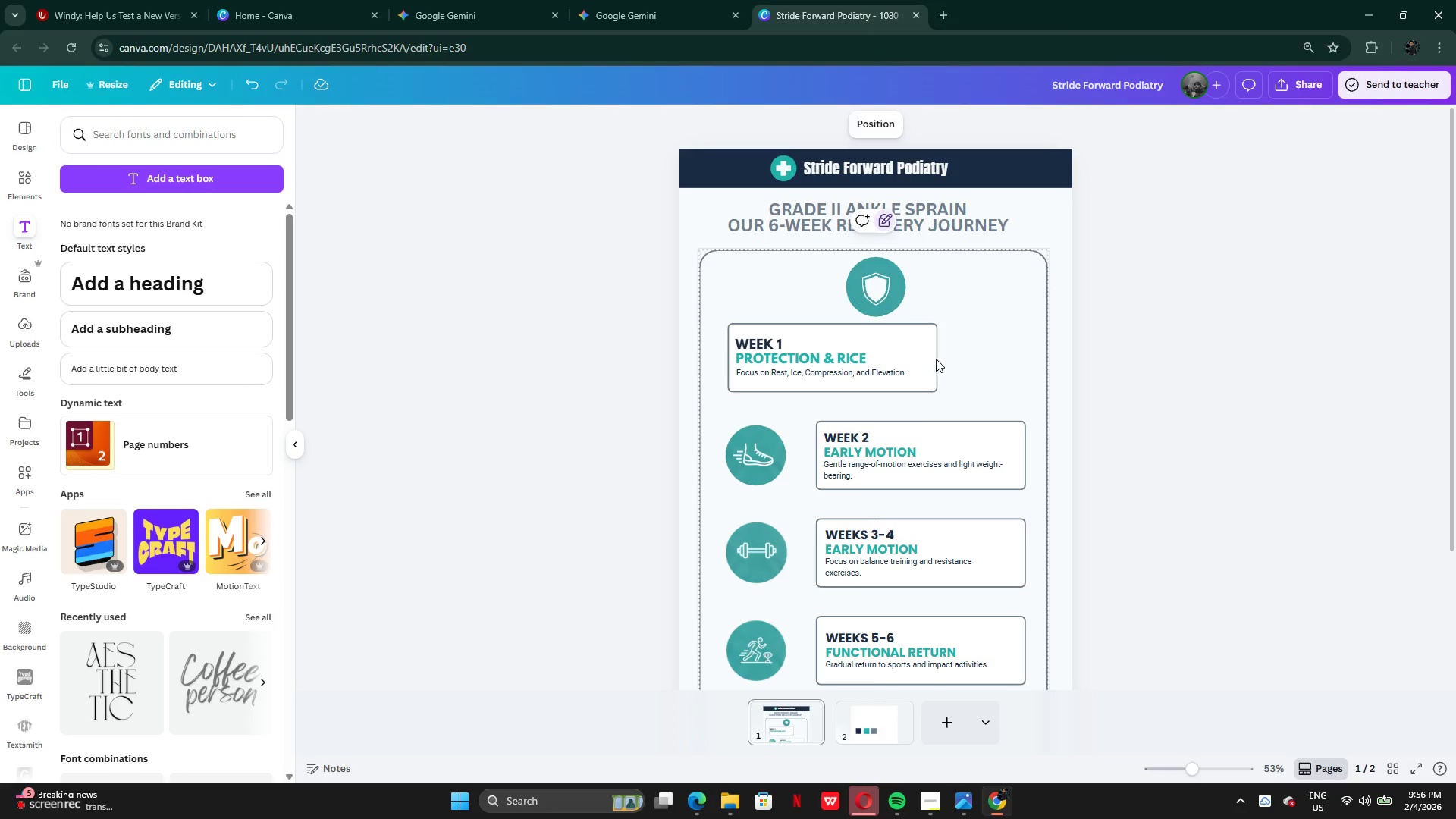 
double_click([931, 357])
 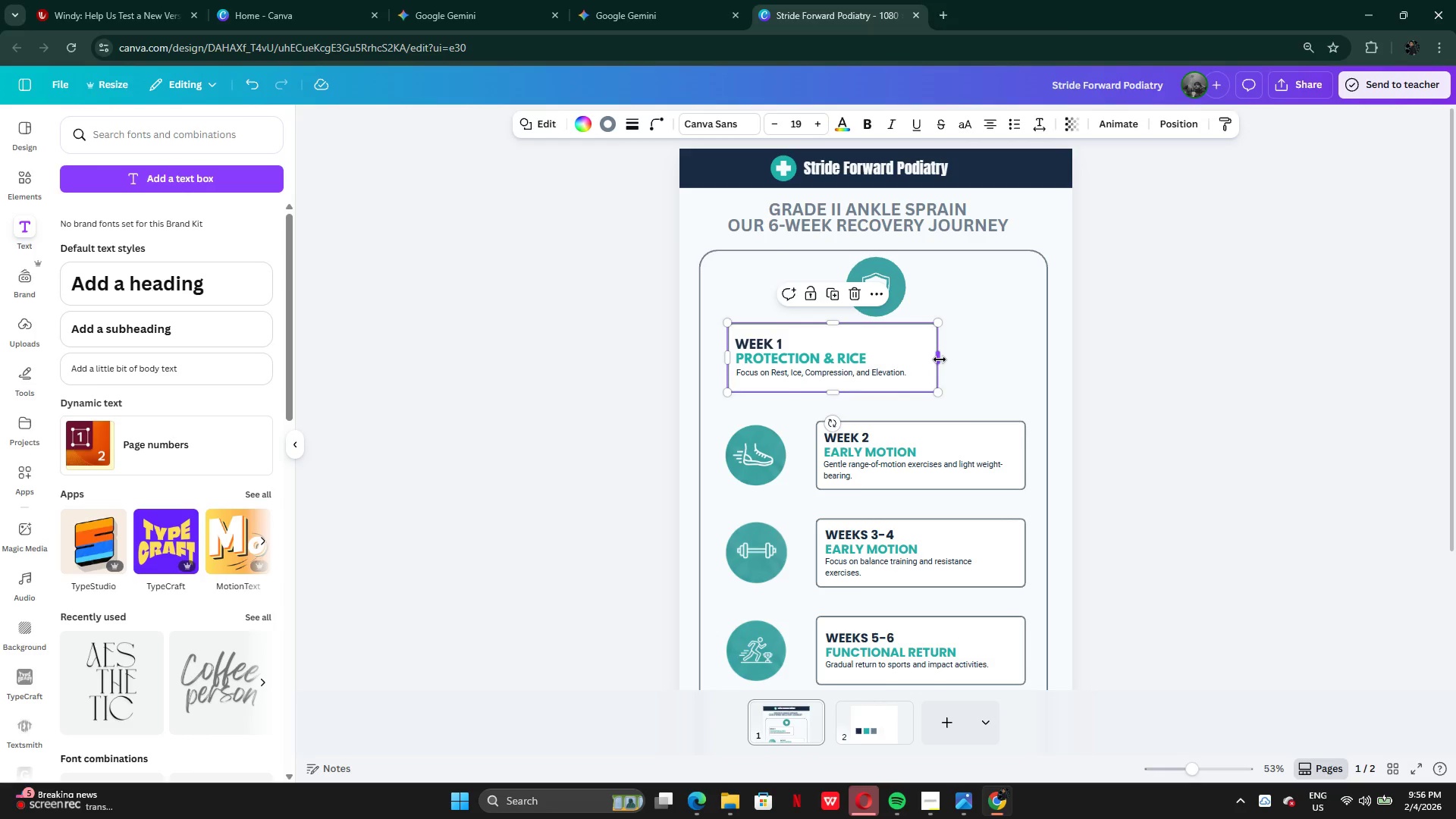 
left_click_drag(start_coordinate=[940, 359], to_coordinate=[1014, 373])
 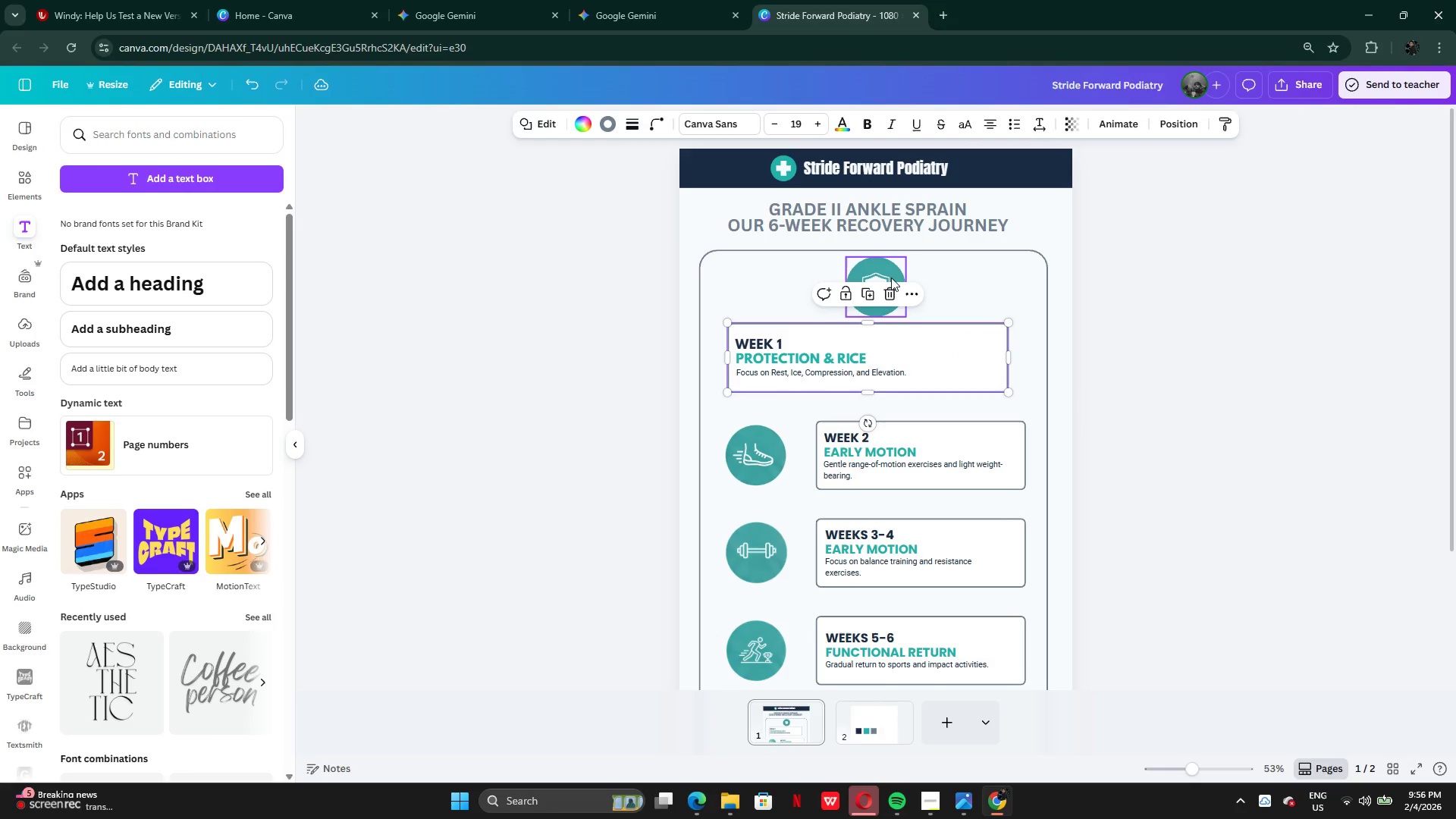 
left_click([888, 276])
 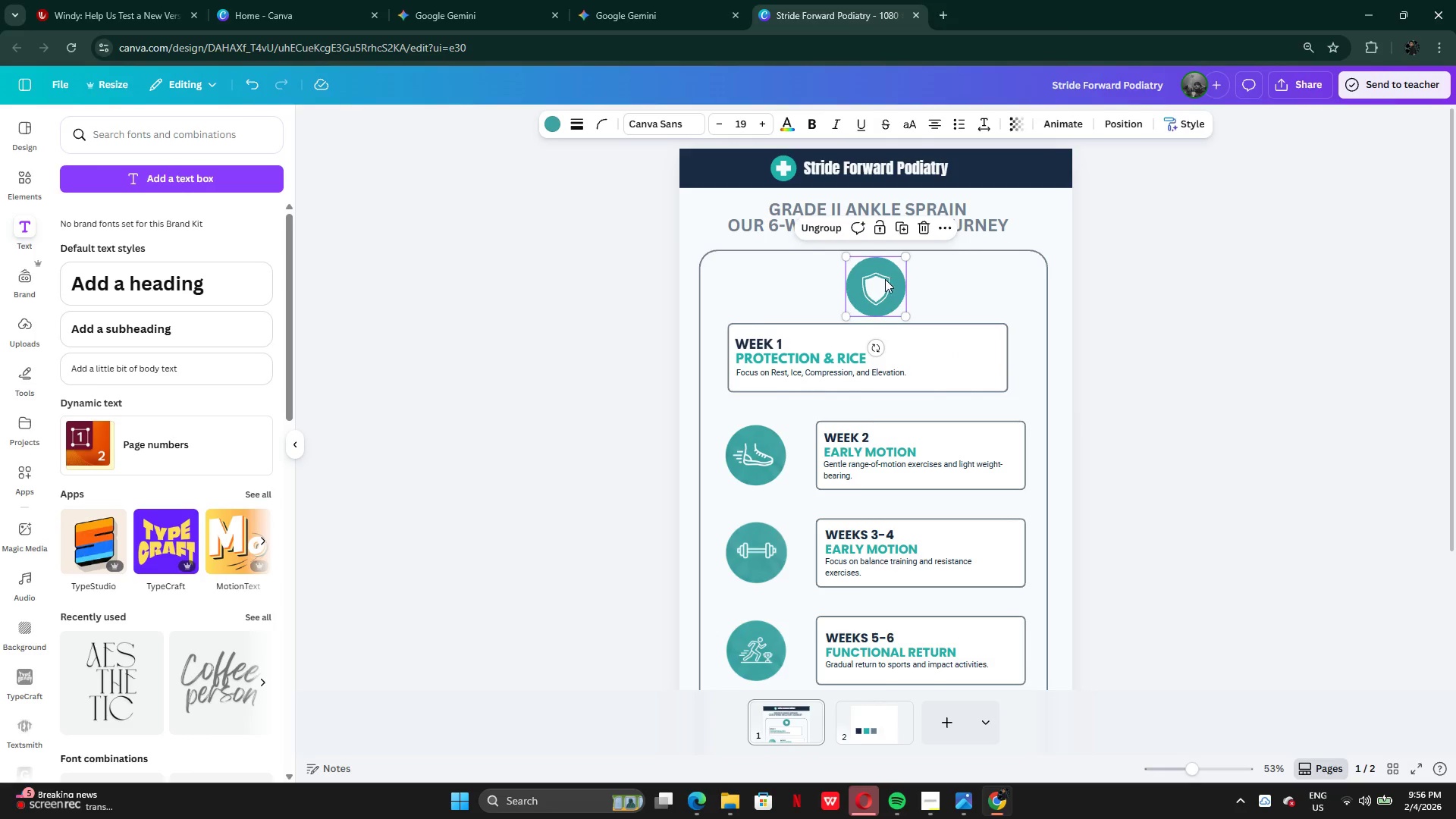 
left_click_drag(start_coordinate=[885, 278], to_coordinate=[881, 281])
 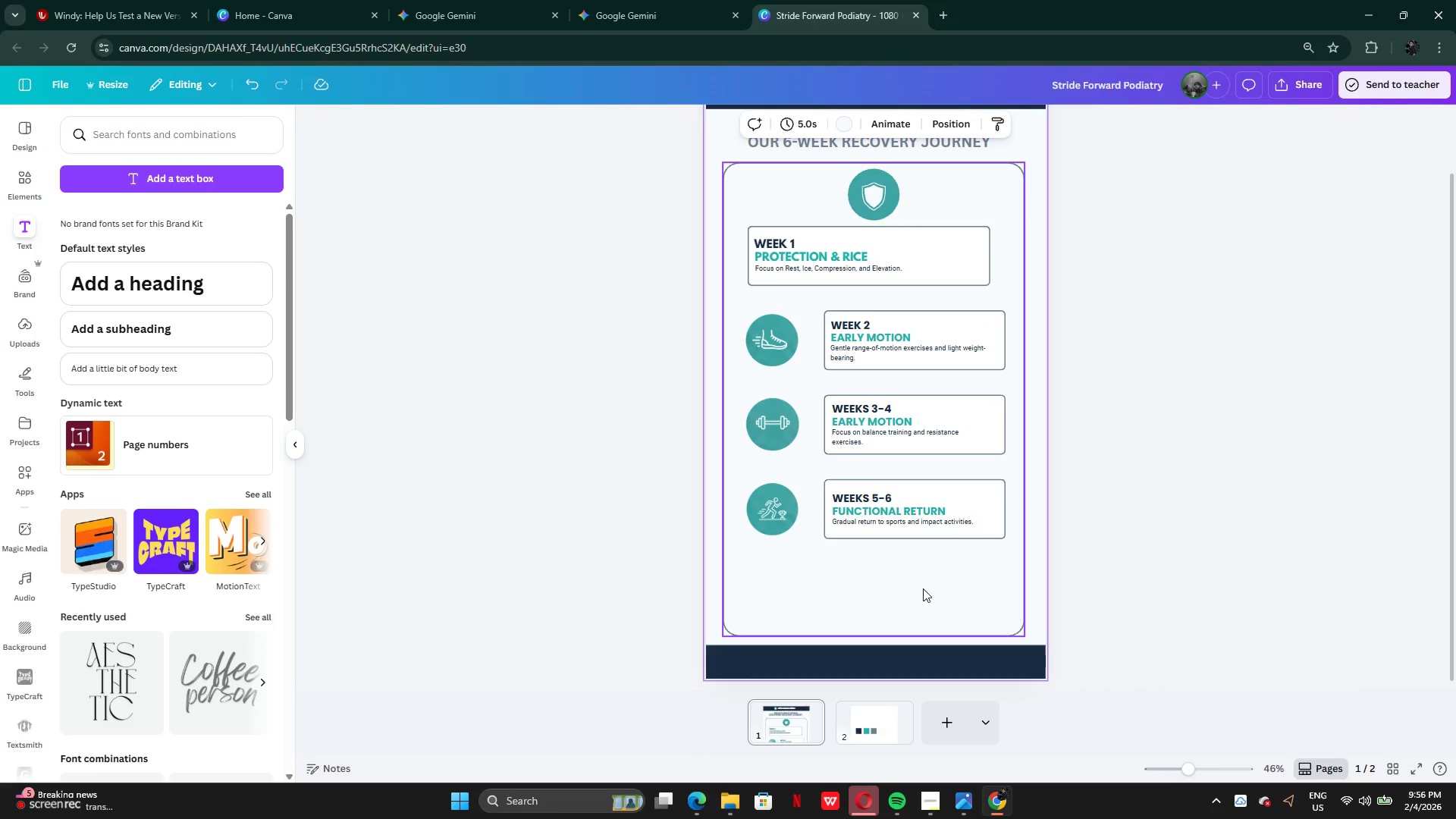 
wait(5.09)
 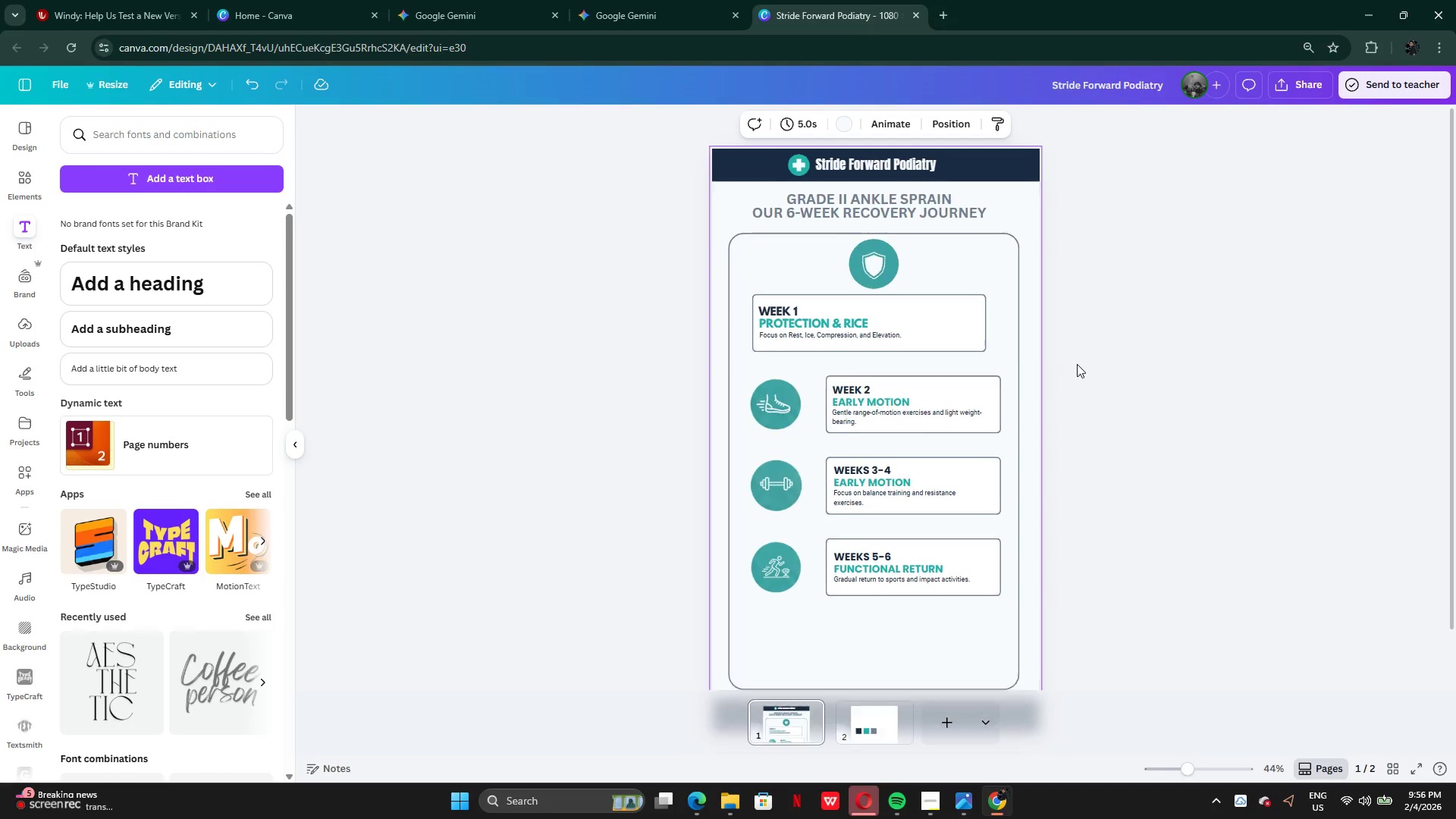 
left_click_drag(start_coordinate=[877, 576], to_coordinate=[846, 391])
 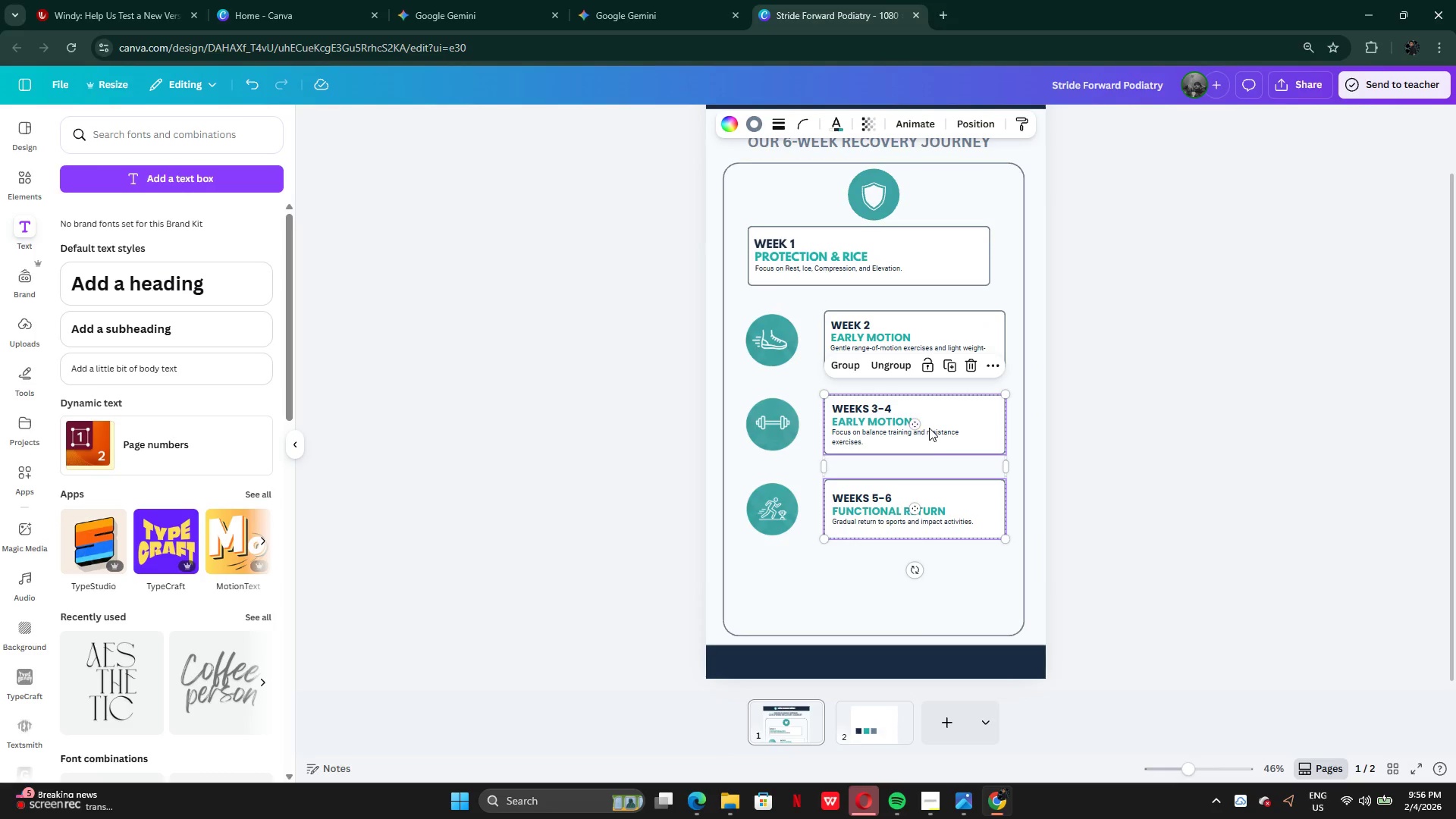 
left_click_drag(start_coordinate=[929, 428], to_coordinate=[930, 538])
 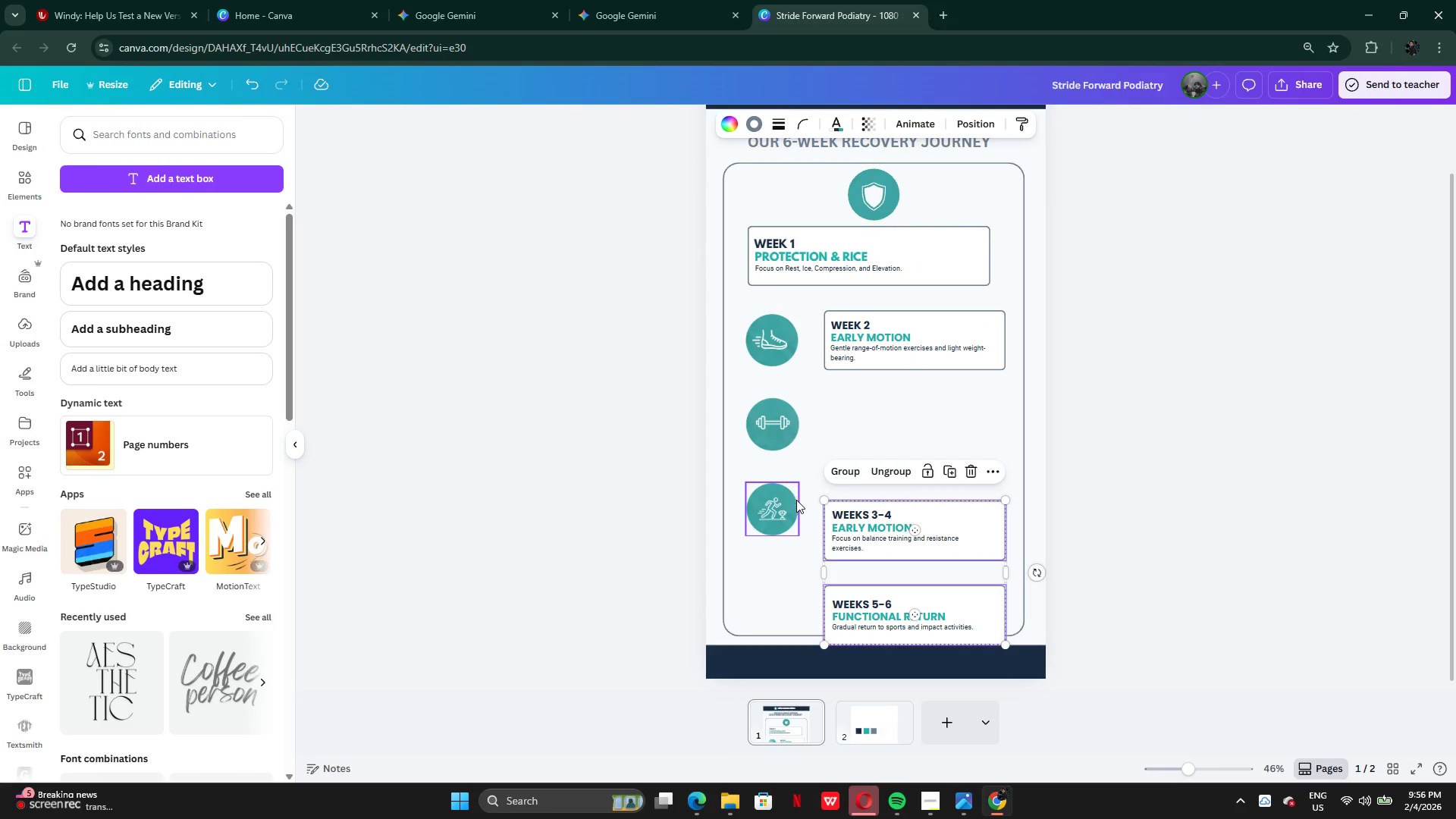 
left_click_drag(start_coordinate=[796, 500], to_coordinate=[792, 539])
 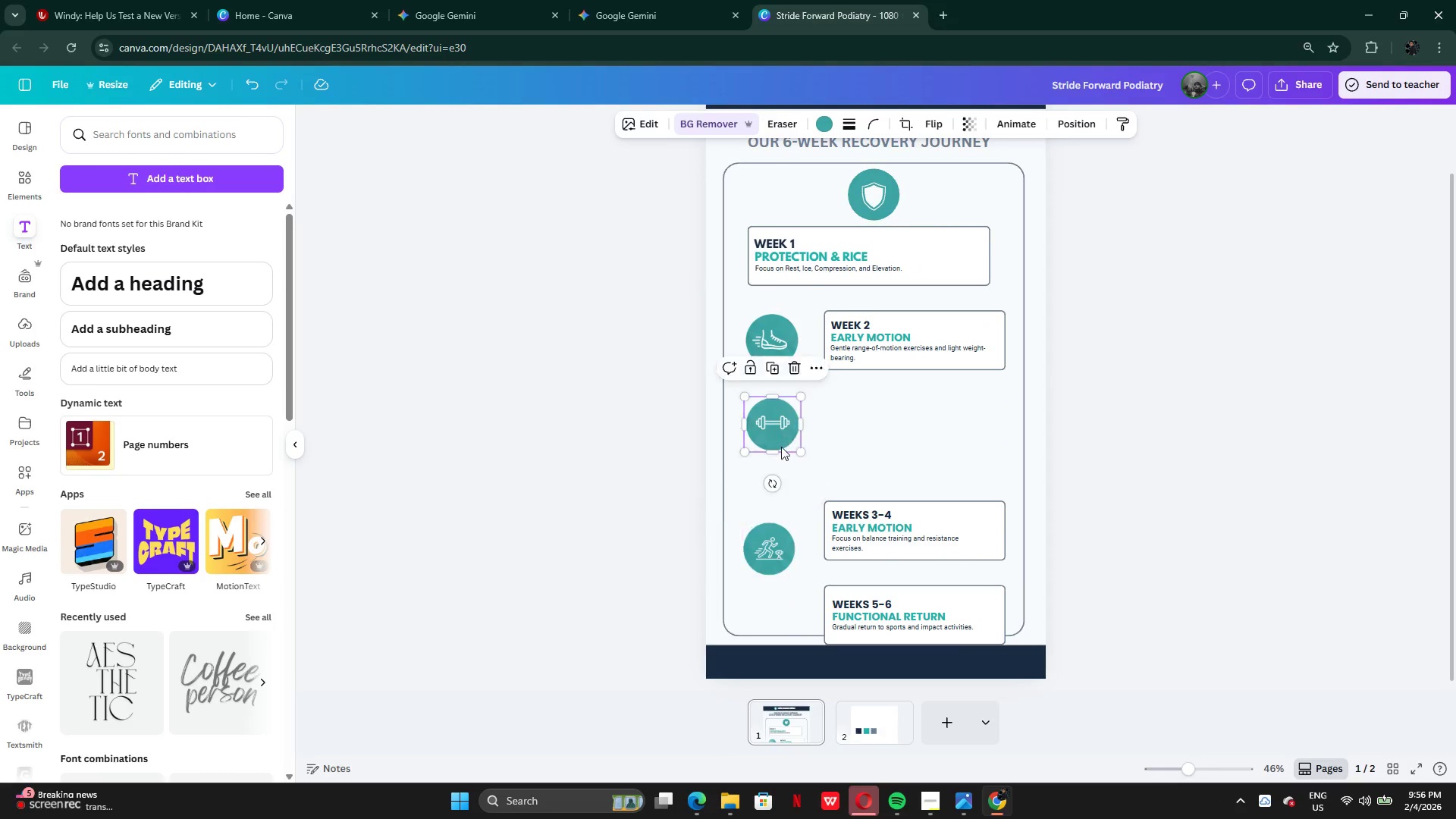 
left_click_drag(start_coordinate=[781, 432], to_coordinate=[779, 570])
 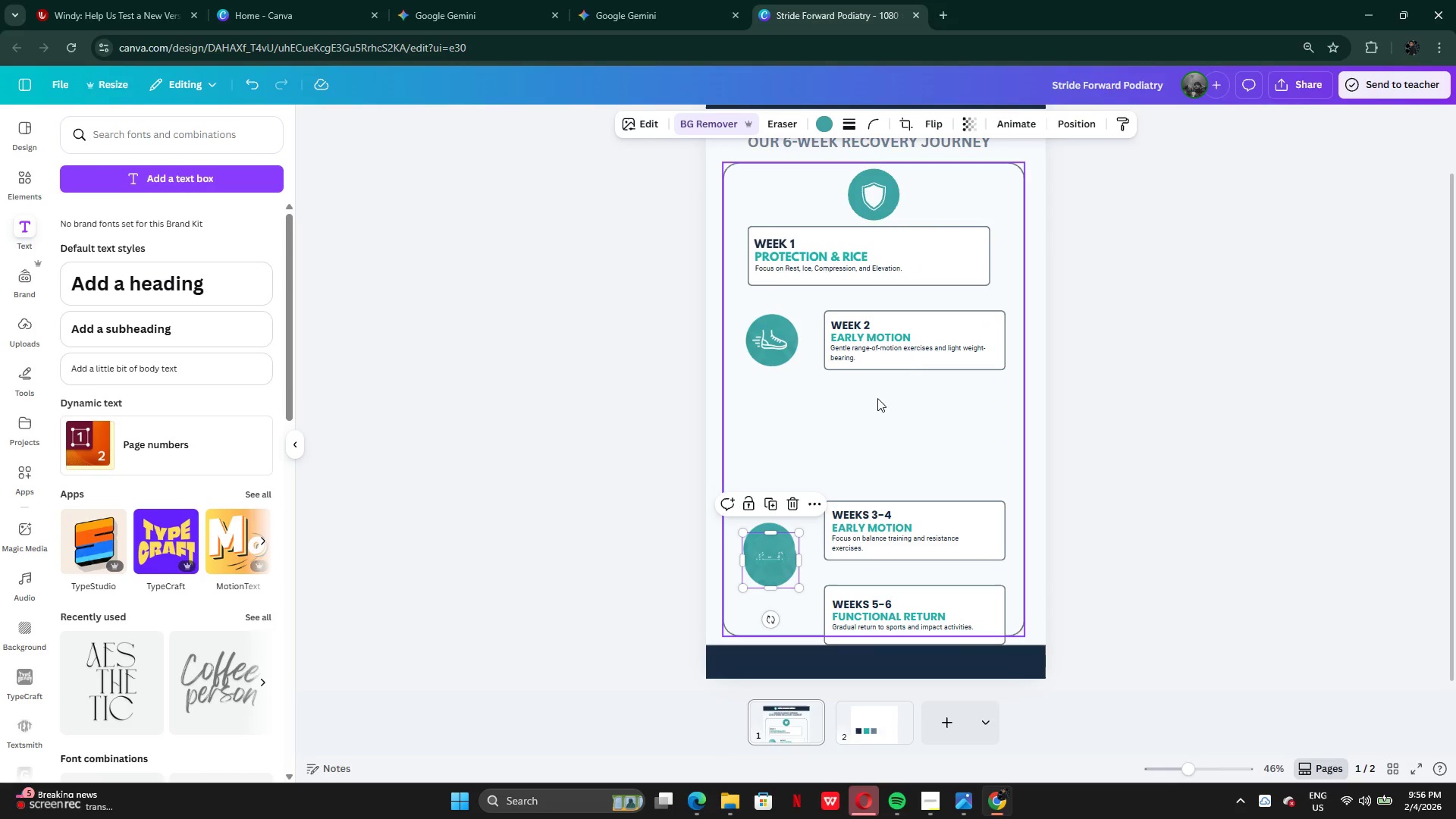 
left_click_drag(start_coordinate=[877, 398], to_coordinate=[843, 315])
 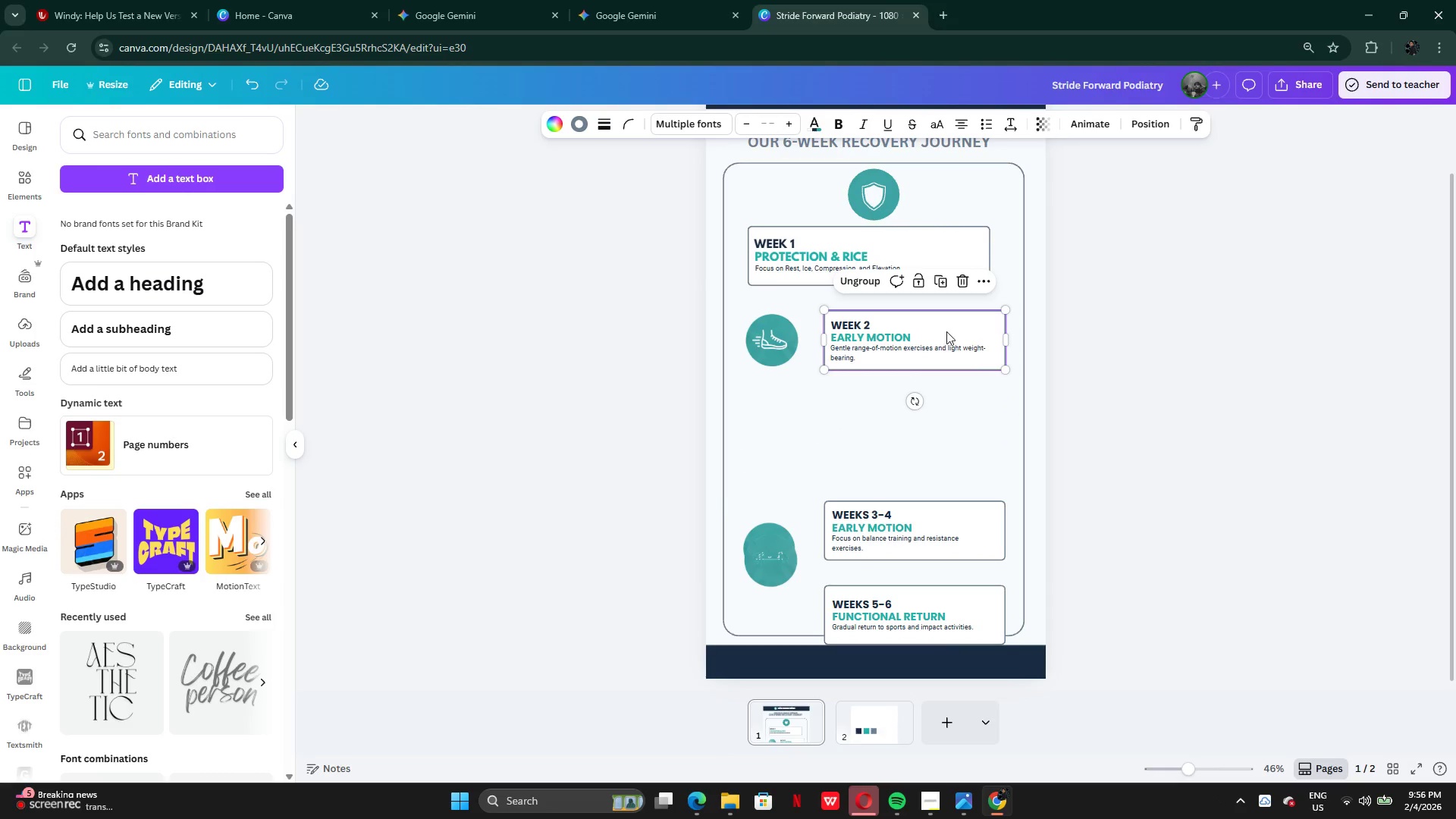 
left_click_drag(start_coordinate=[947, 331], to_coordinate=[885, 391])
 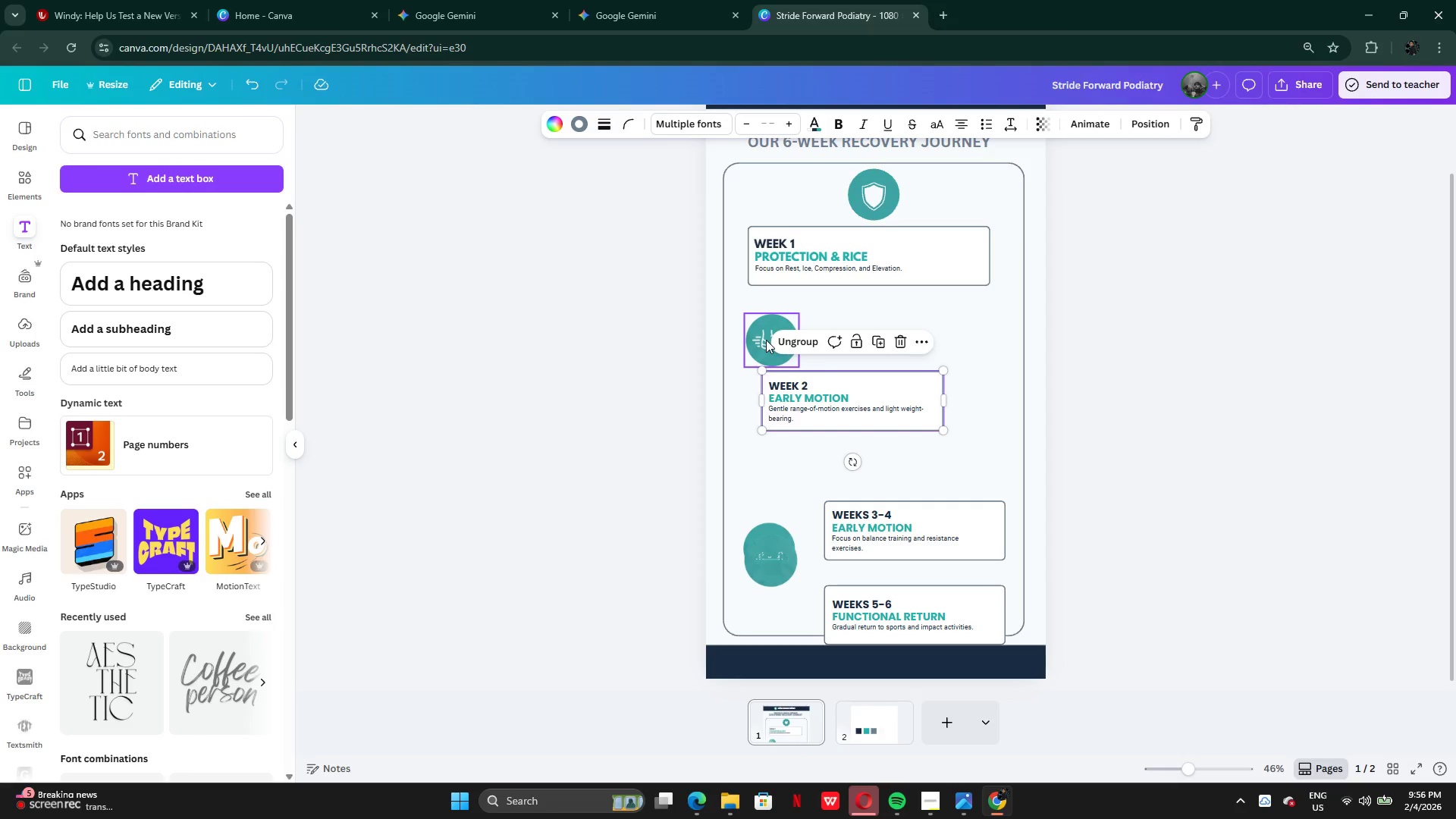 
left_click([766, 340])
 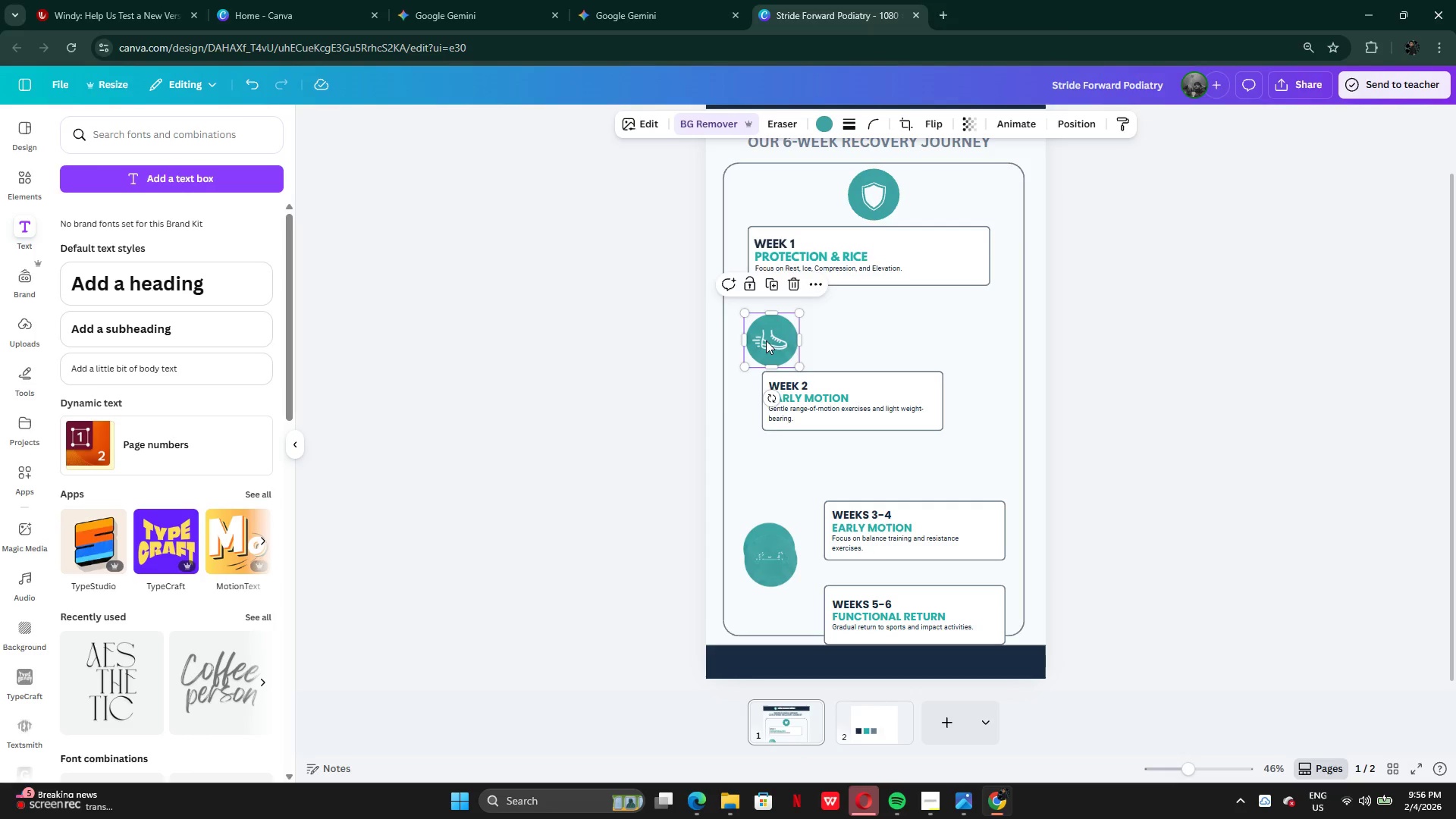 
left_click_drag(start_coordinate=[766, 340], to_coordinate=[868, 331])
 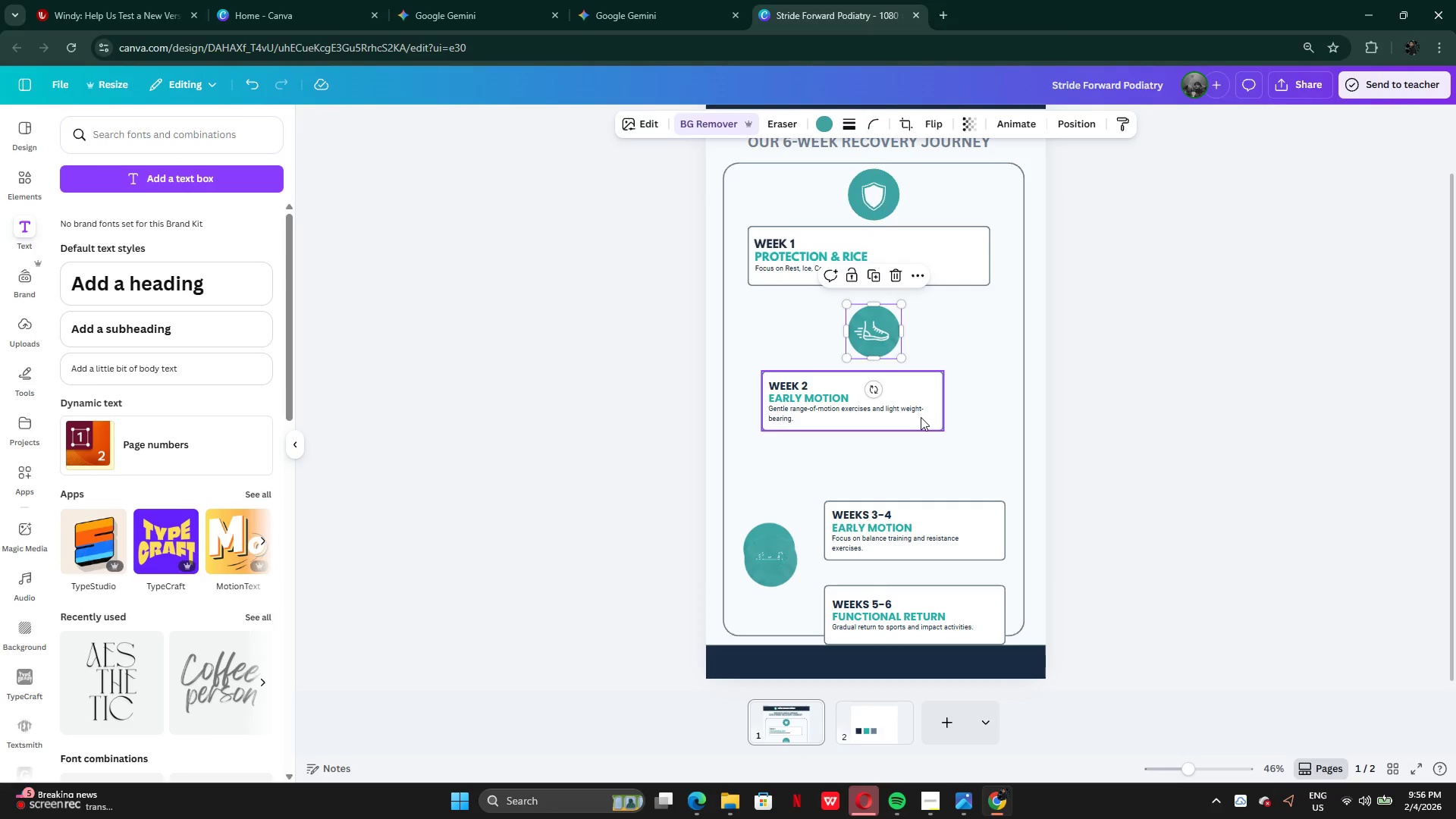 
left_click_drag(start_coordinate=[921, 417], to_coordinate=[902, 415])
 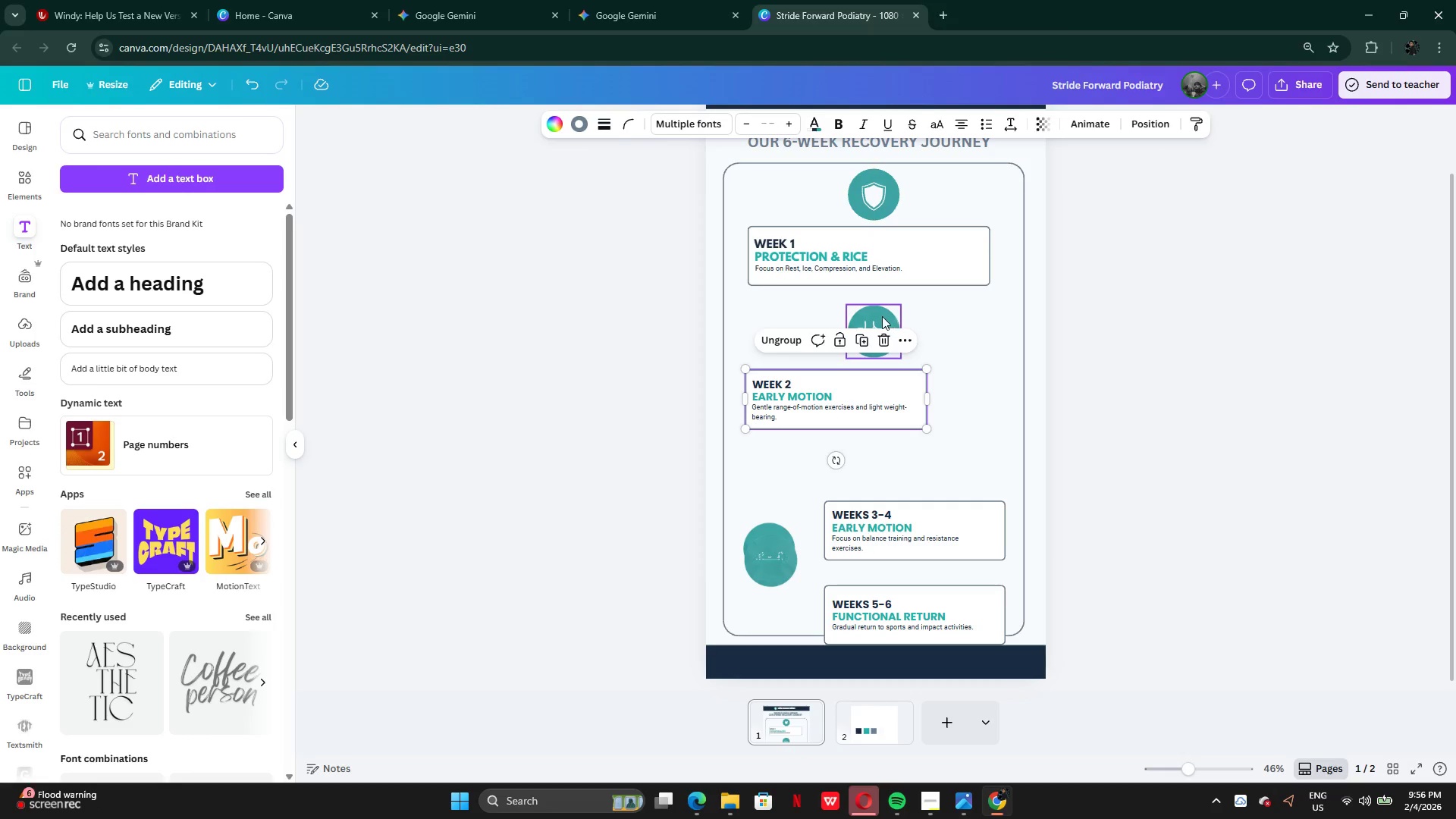 
left_click_drag(start_coordinate=[882, 316], to_coordinate=[880, 305])
 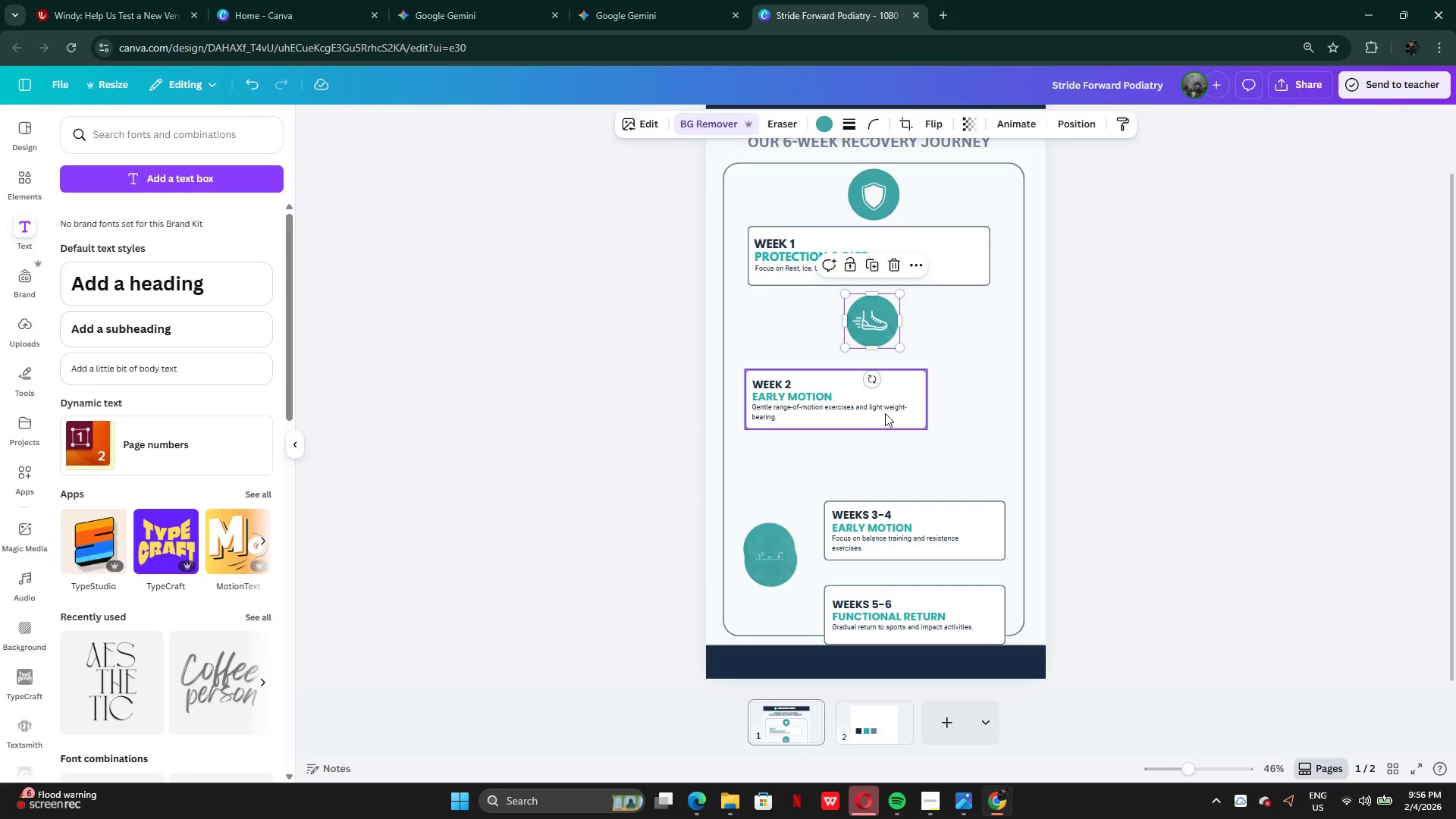 
left_click([886, 413])
 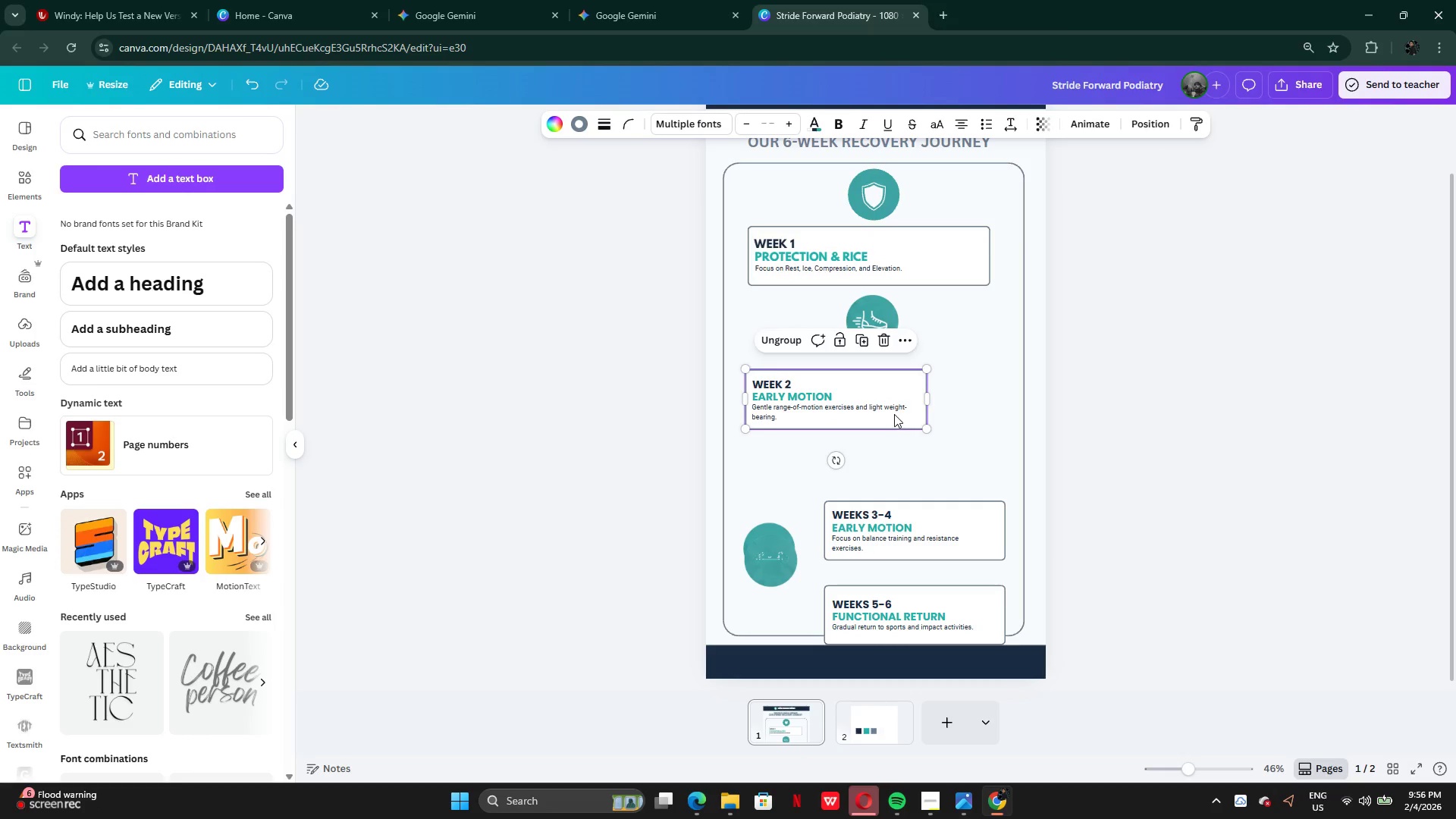 
left_click_drag(start_coordinate=[893, 415], to_coordinate=[895, 401])
 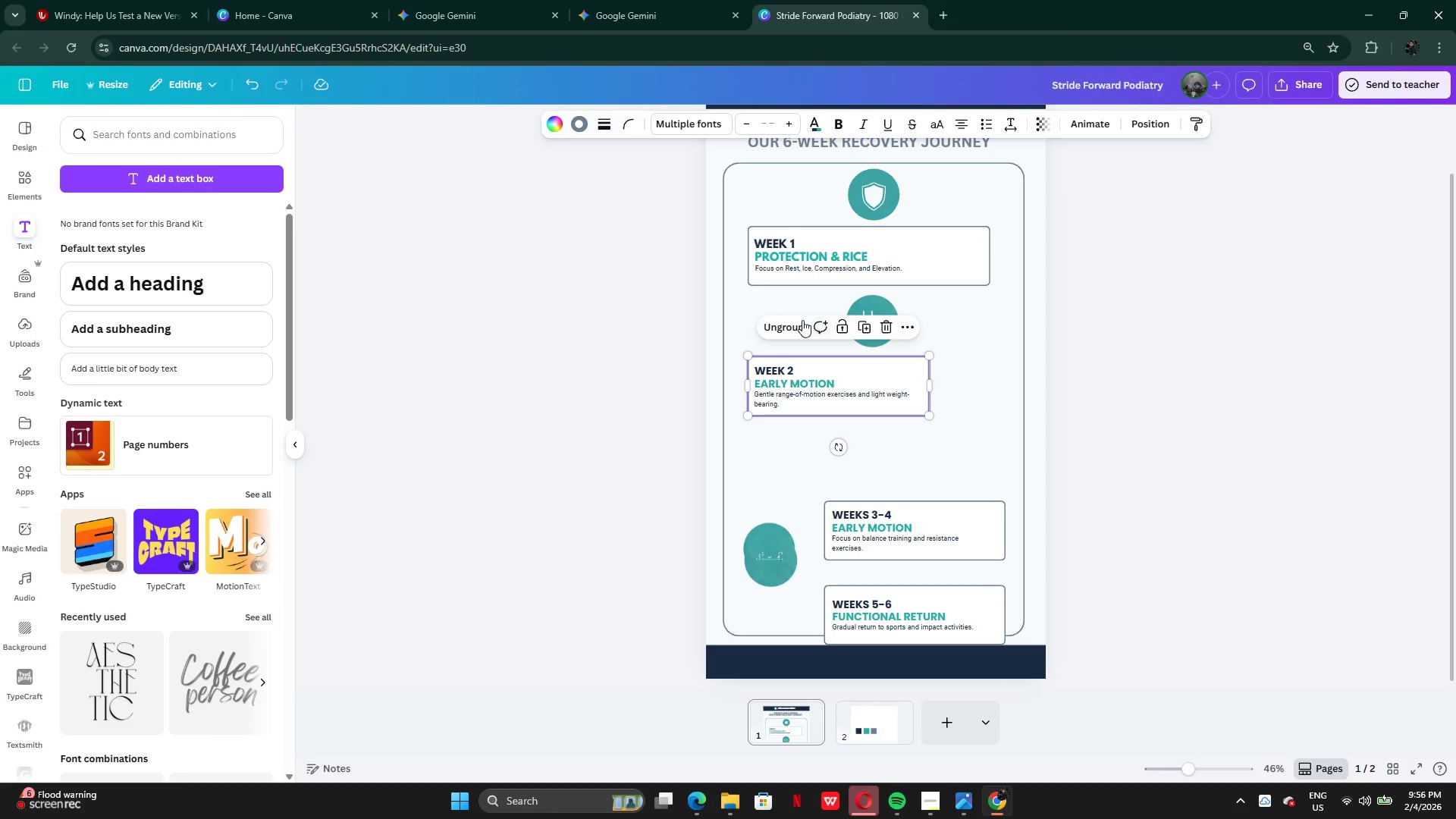 
left_click([784, 329])
 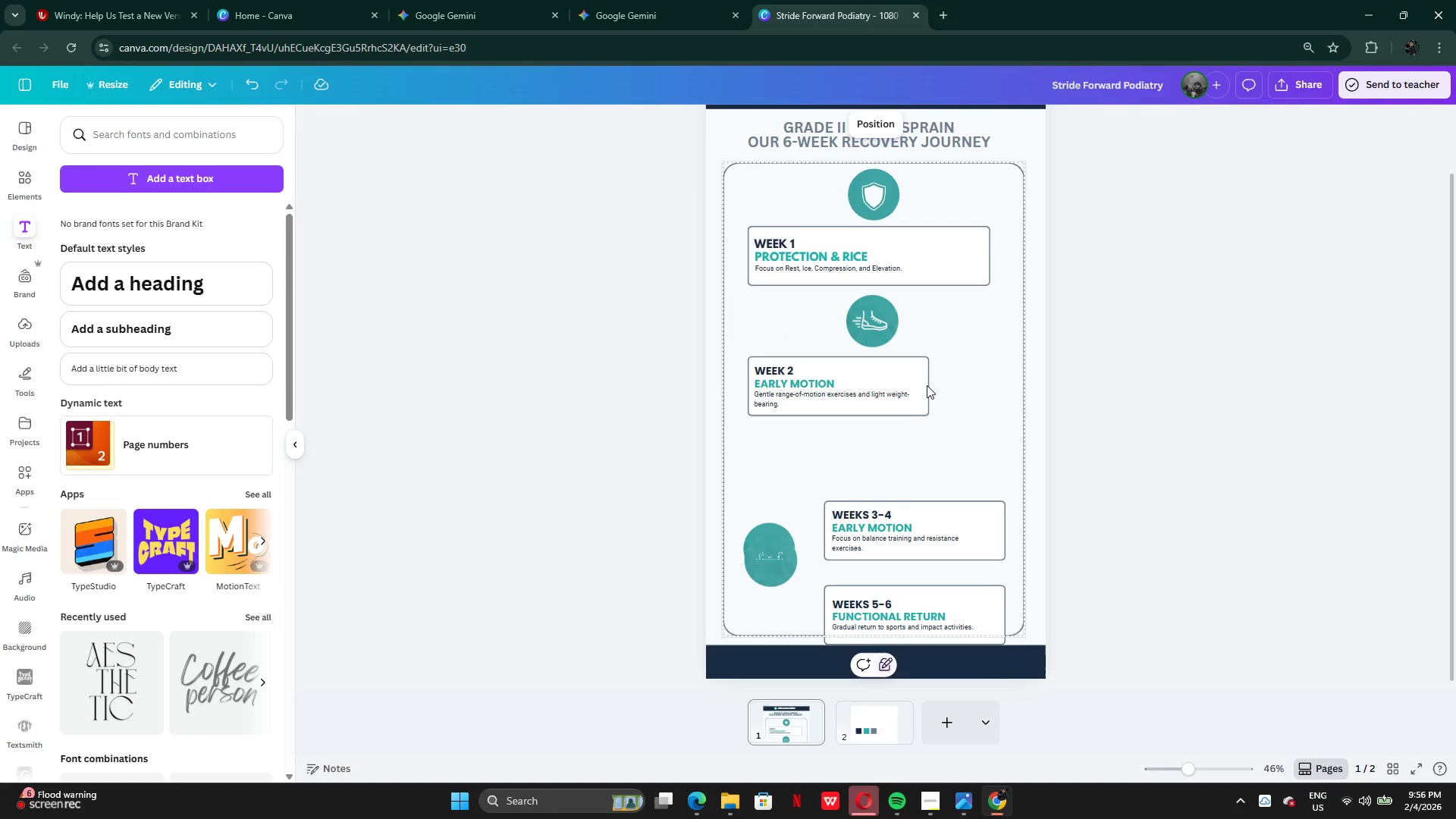 
double_click([927, 385])
 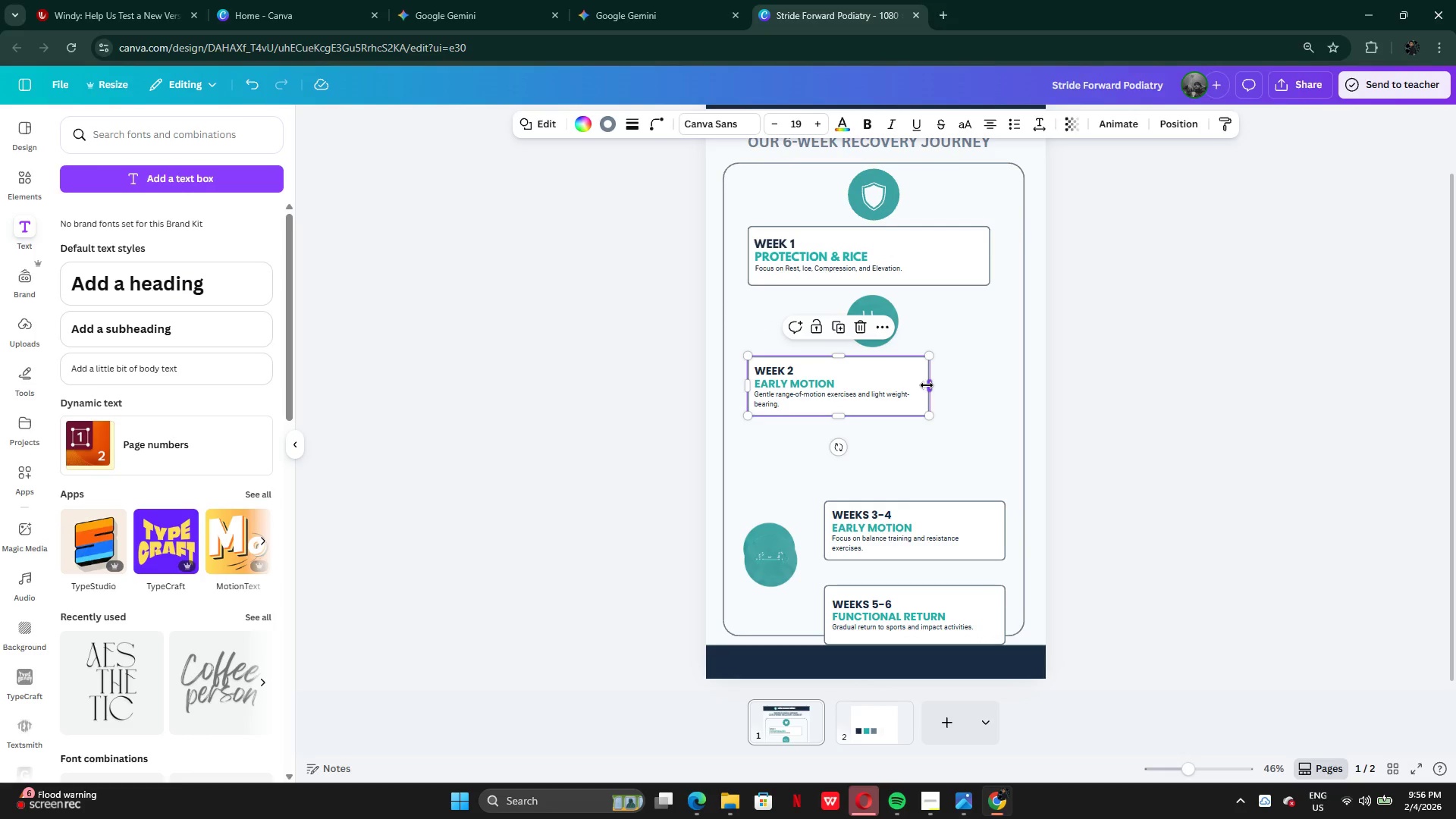 
left_click_drag(start_coordinate=[927, 385], to_coordinate=[987, 390])
 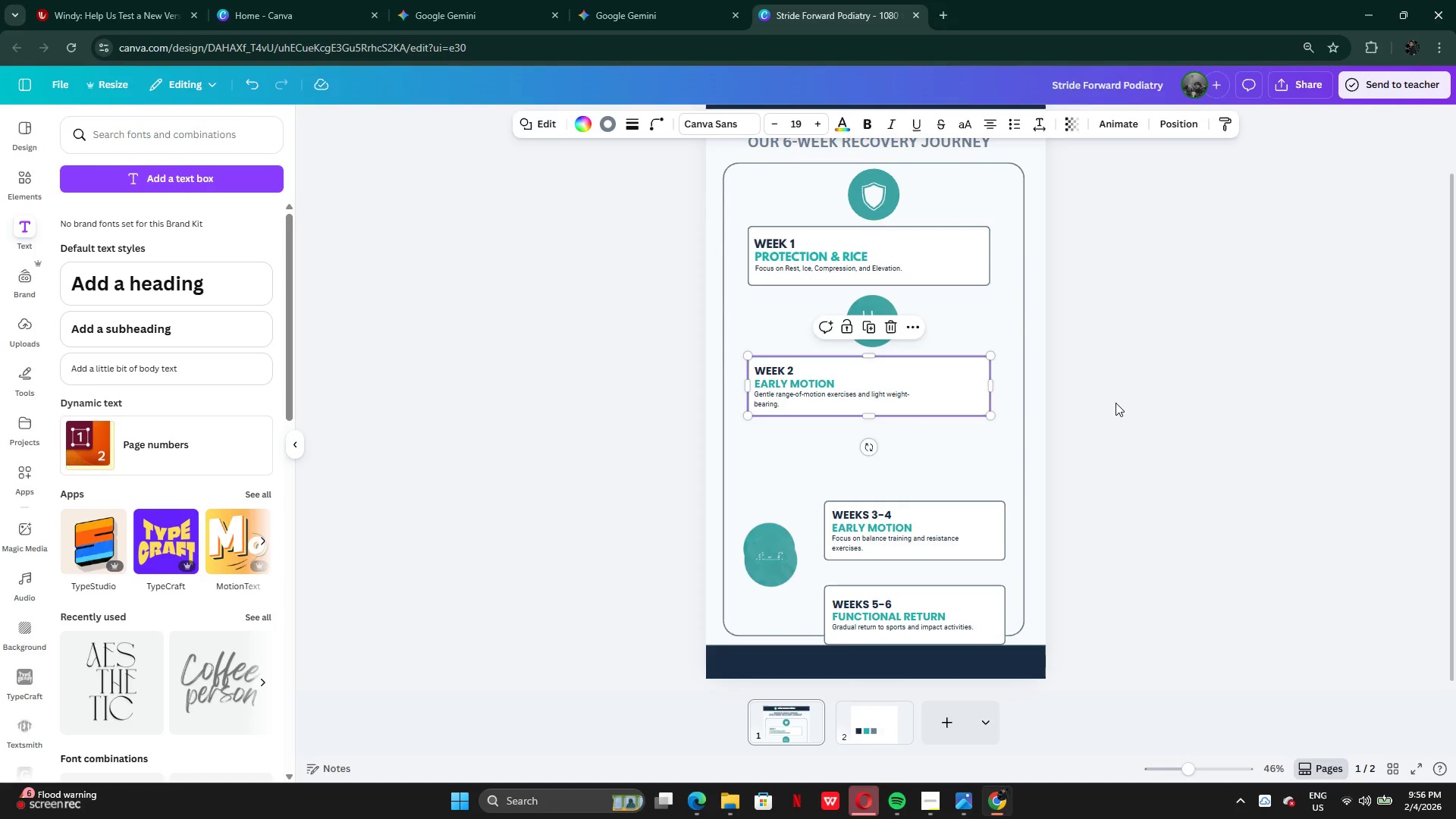 
left_click([1116, 403])
 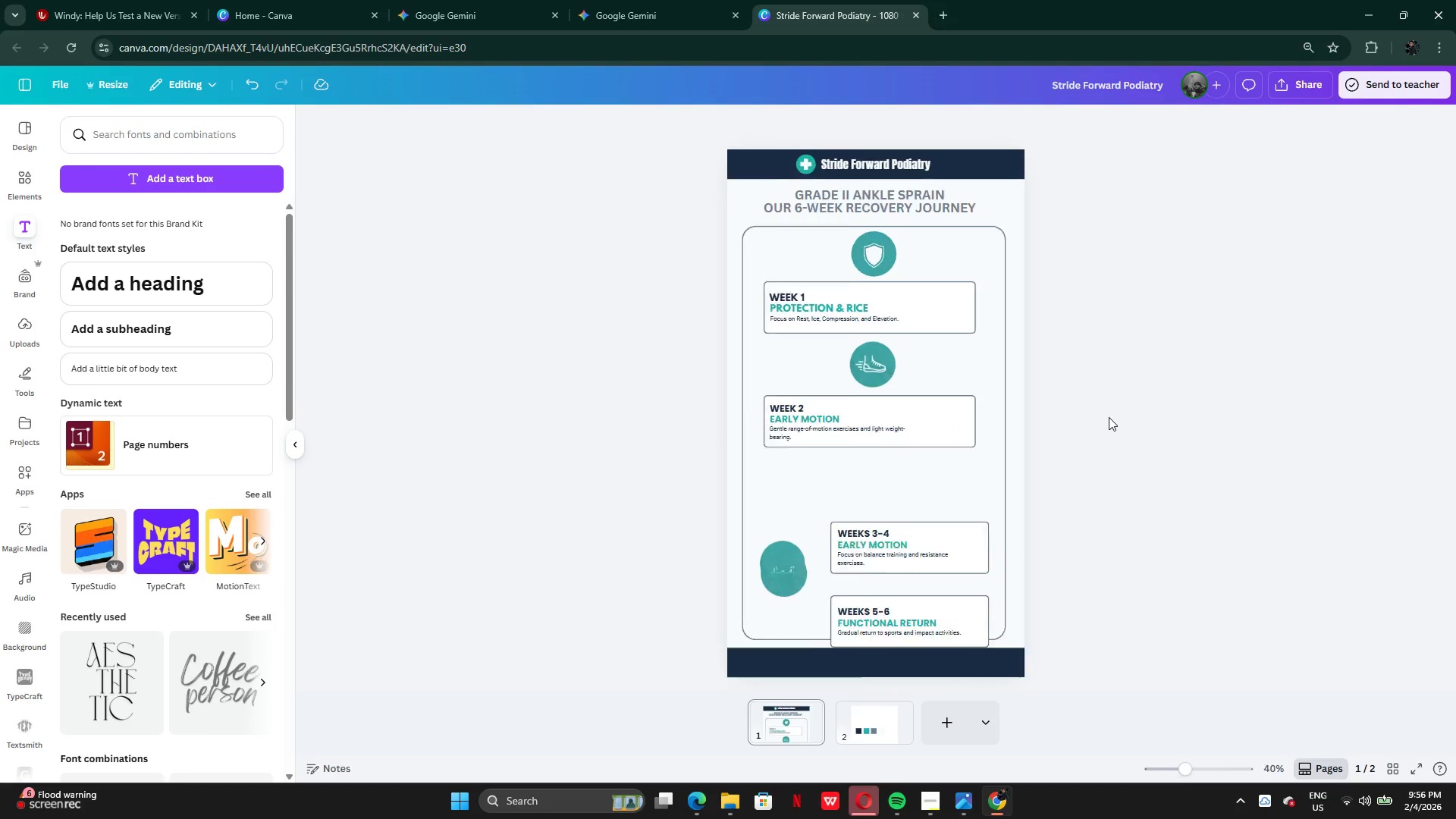 
key(Control+Z)
 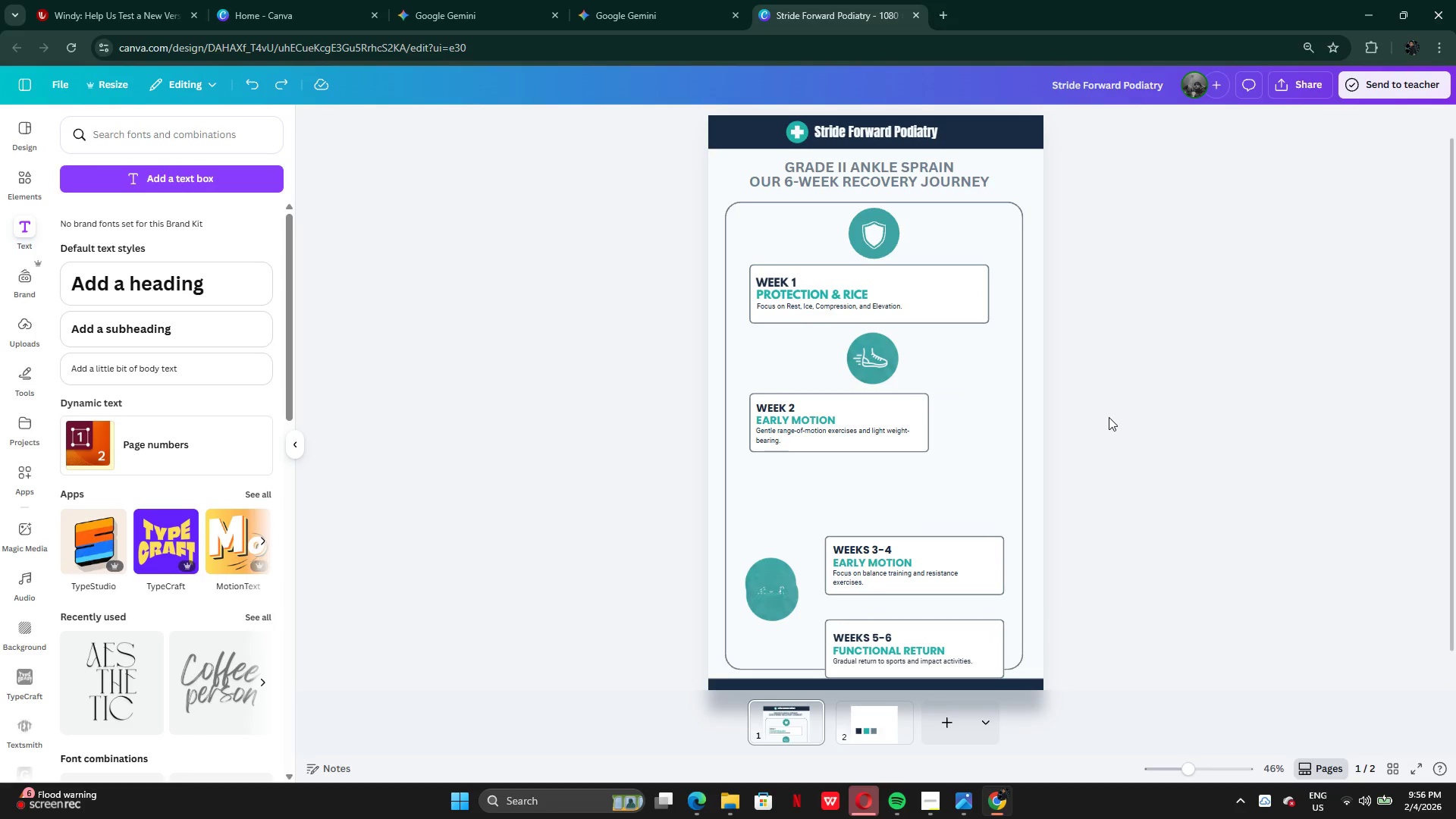 
key(Control+Z)
 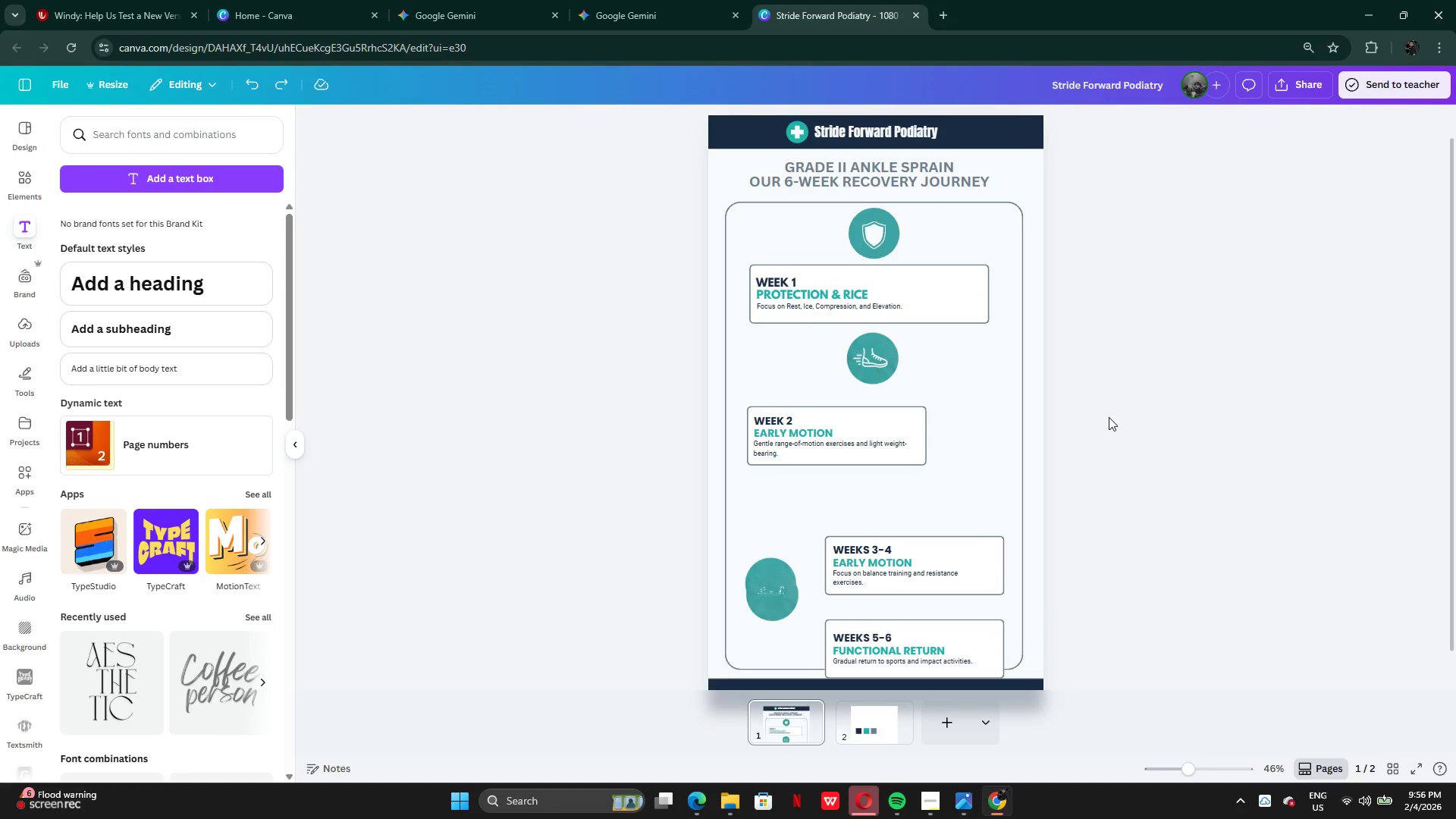 
key(Control+Z)
 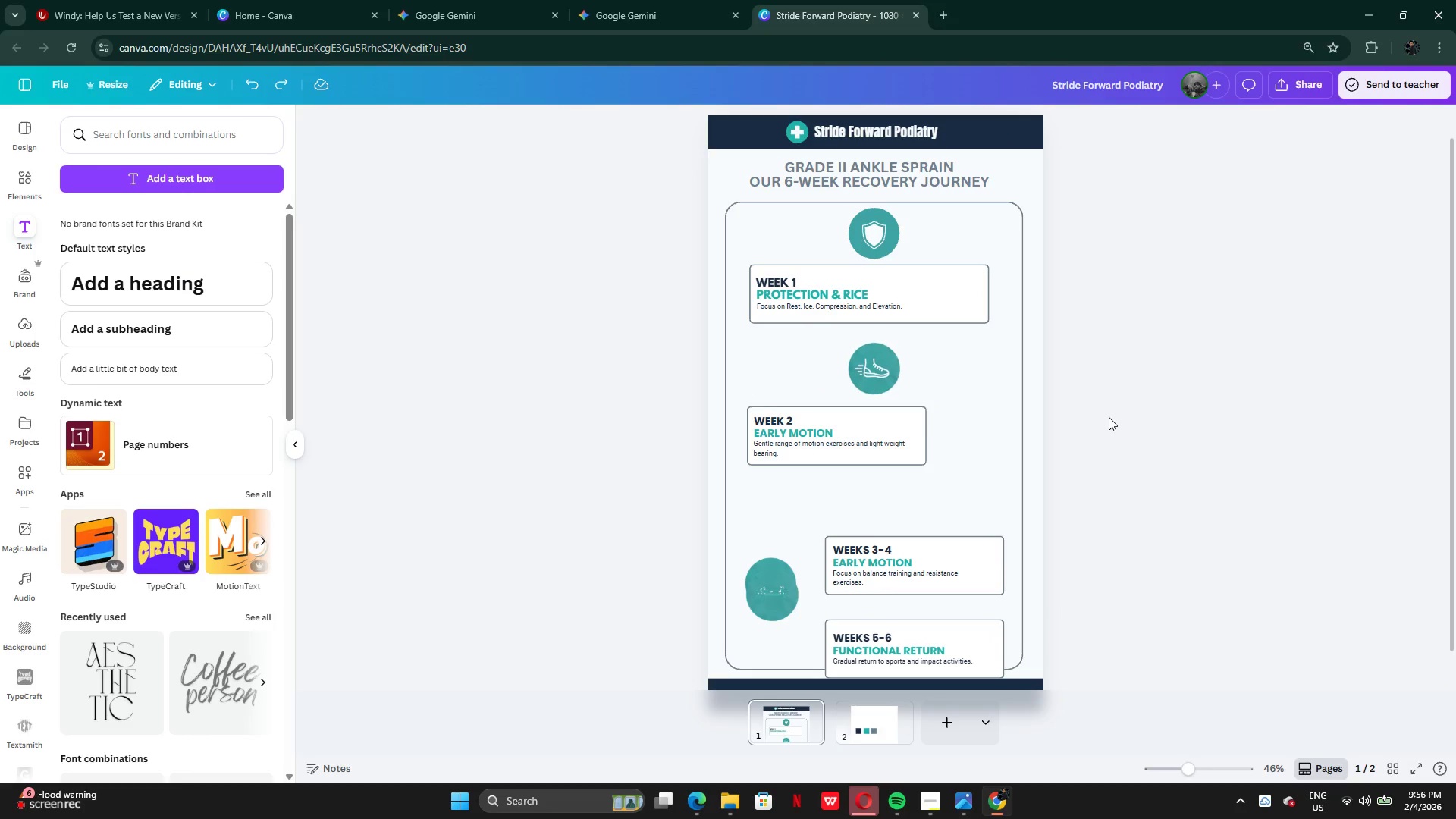 
key(Control+Z)
 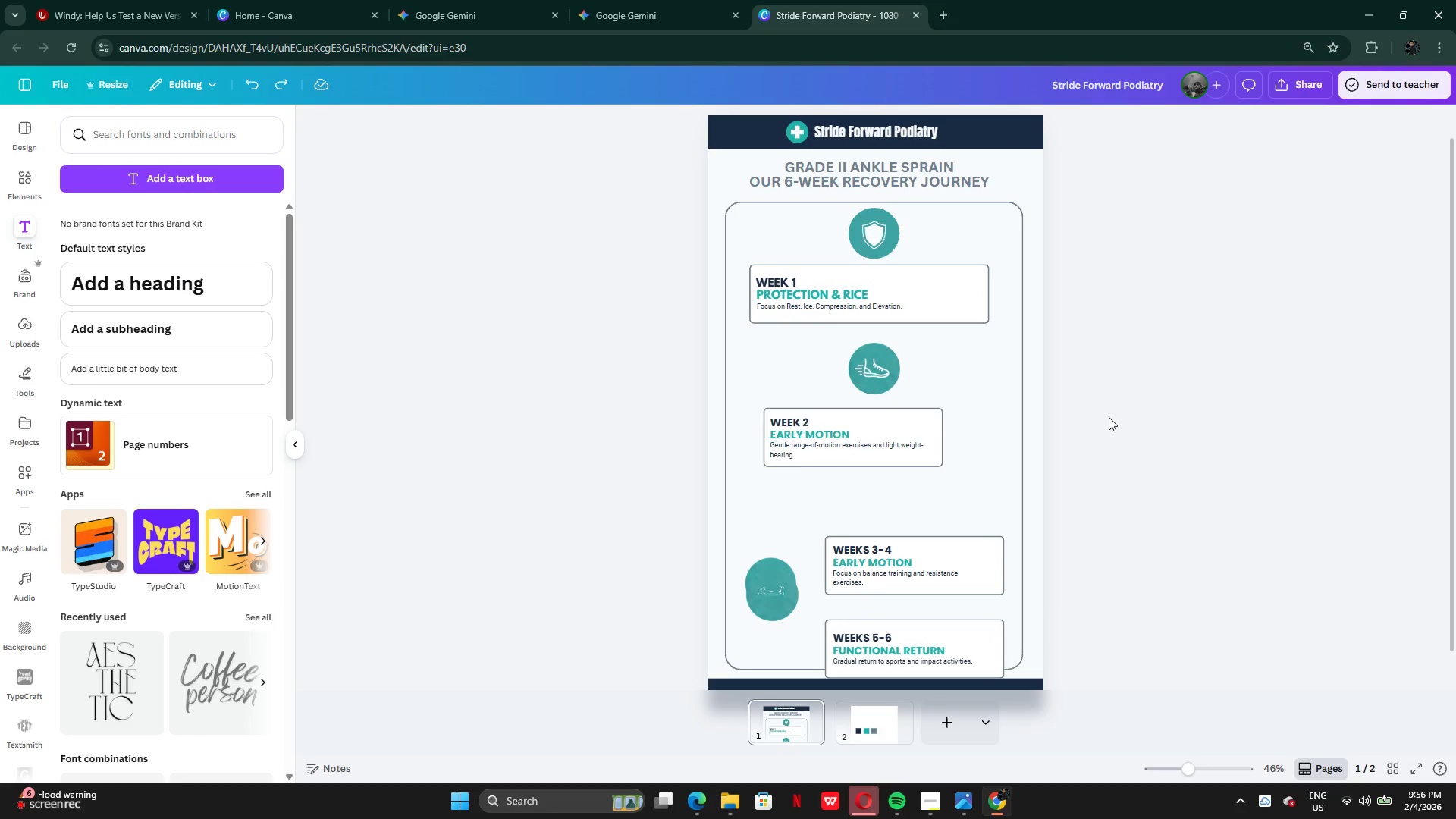 
hold_key(key=Z, duration=0.64)
 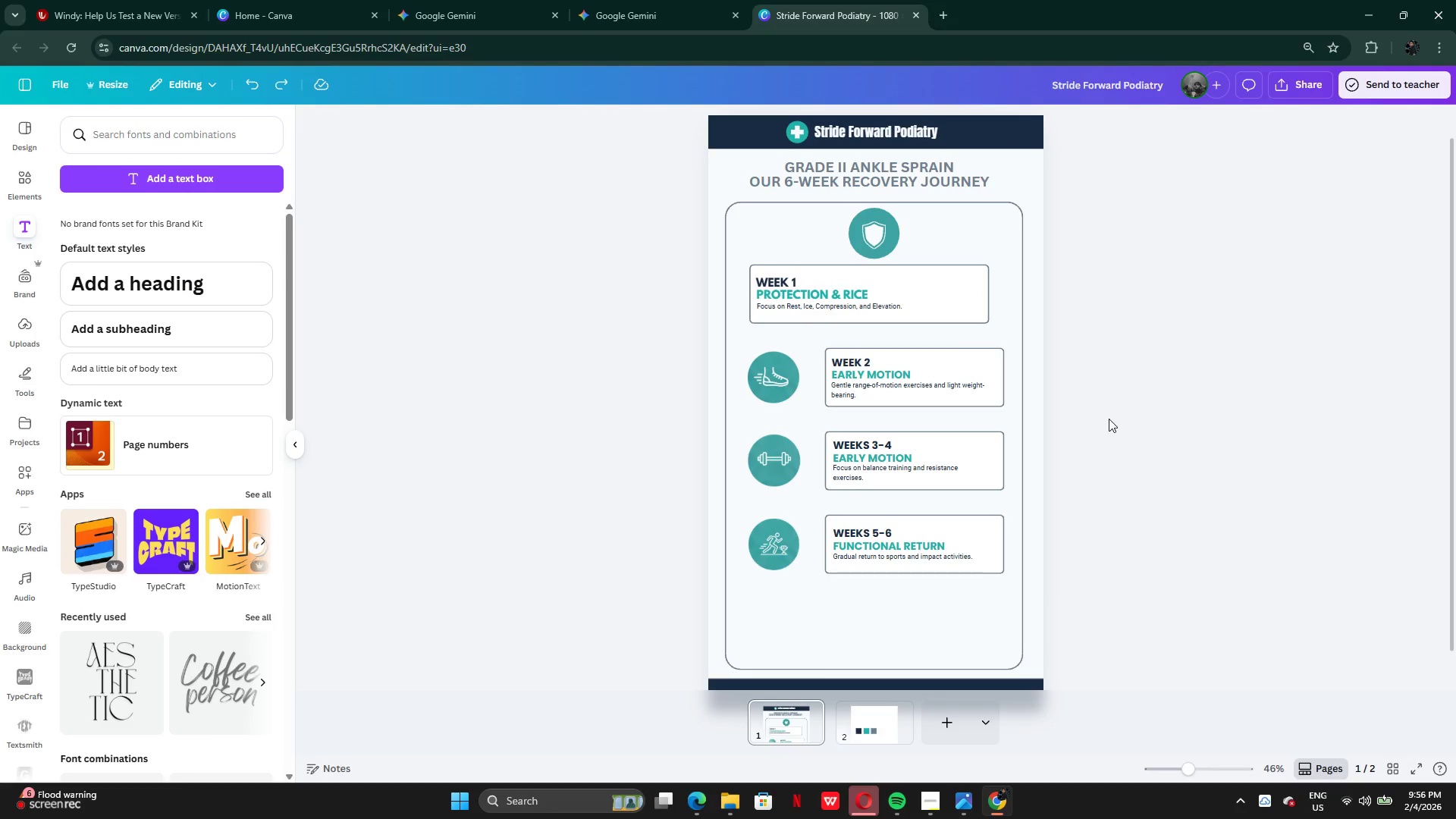 
hold_key(key=Z, duration=1.89)
 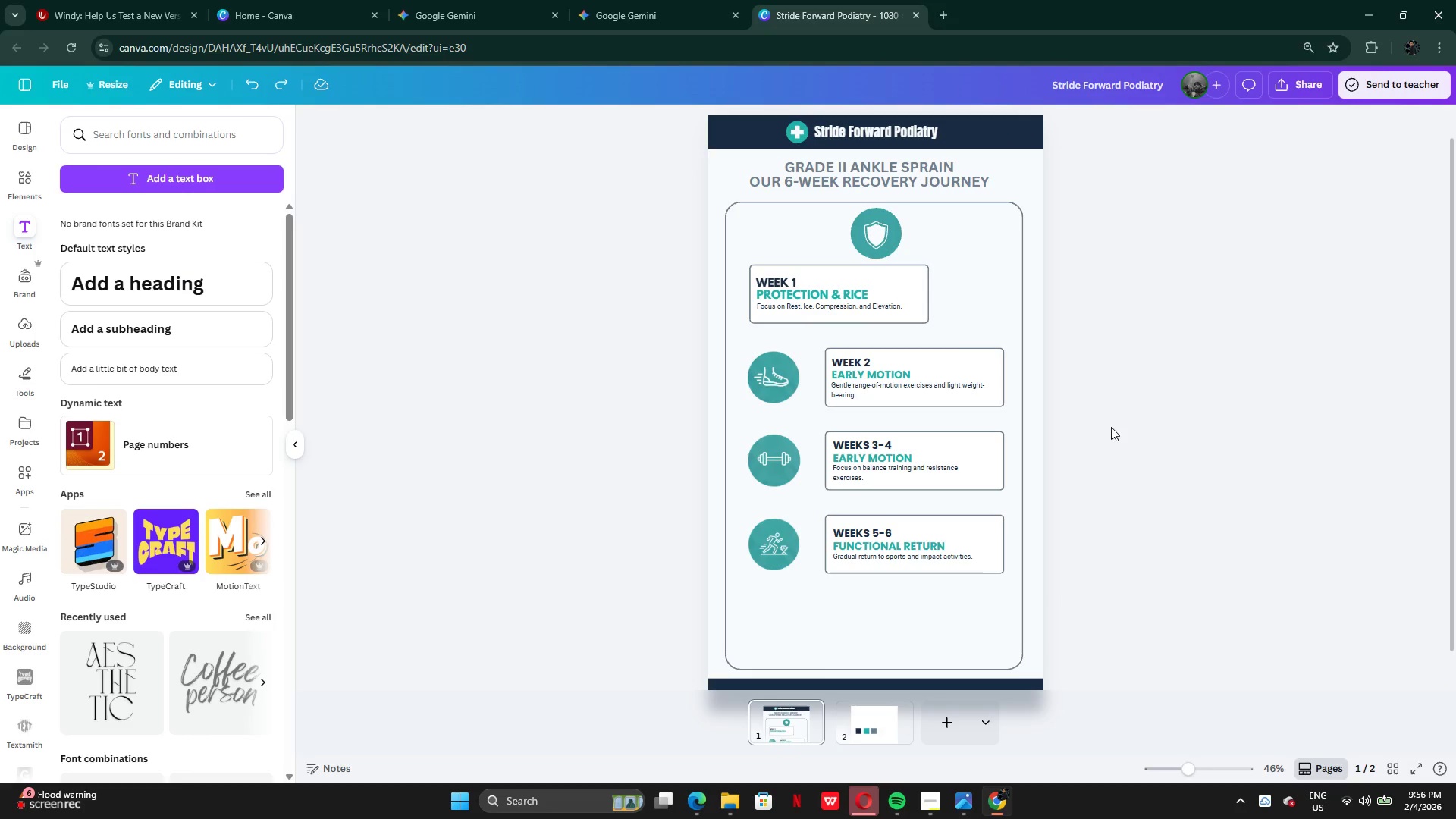 
key(Control+Z)
 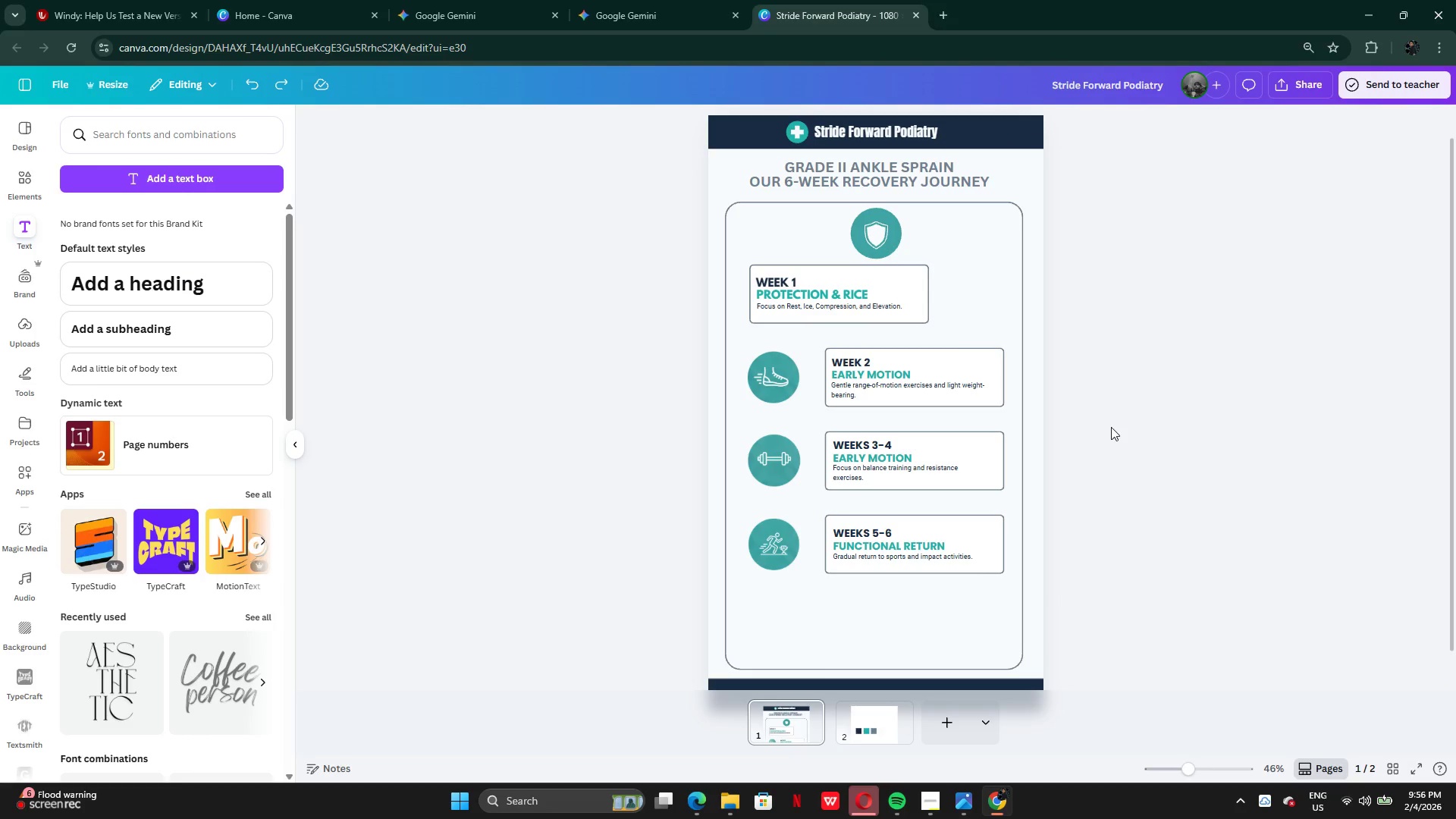 
key(Control+Z)
 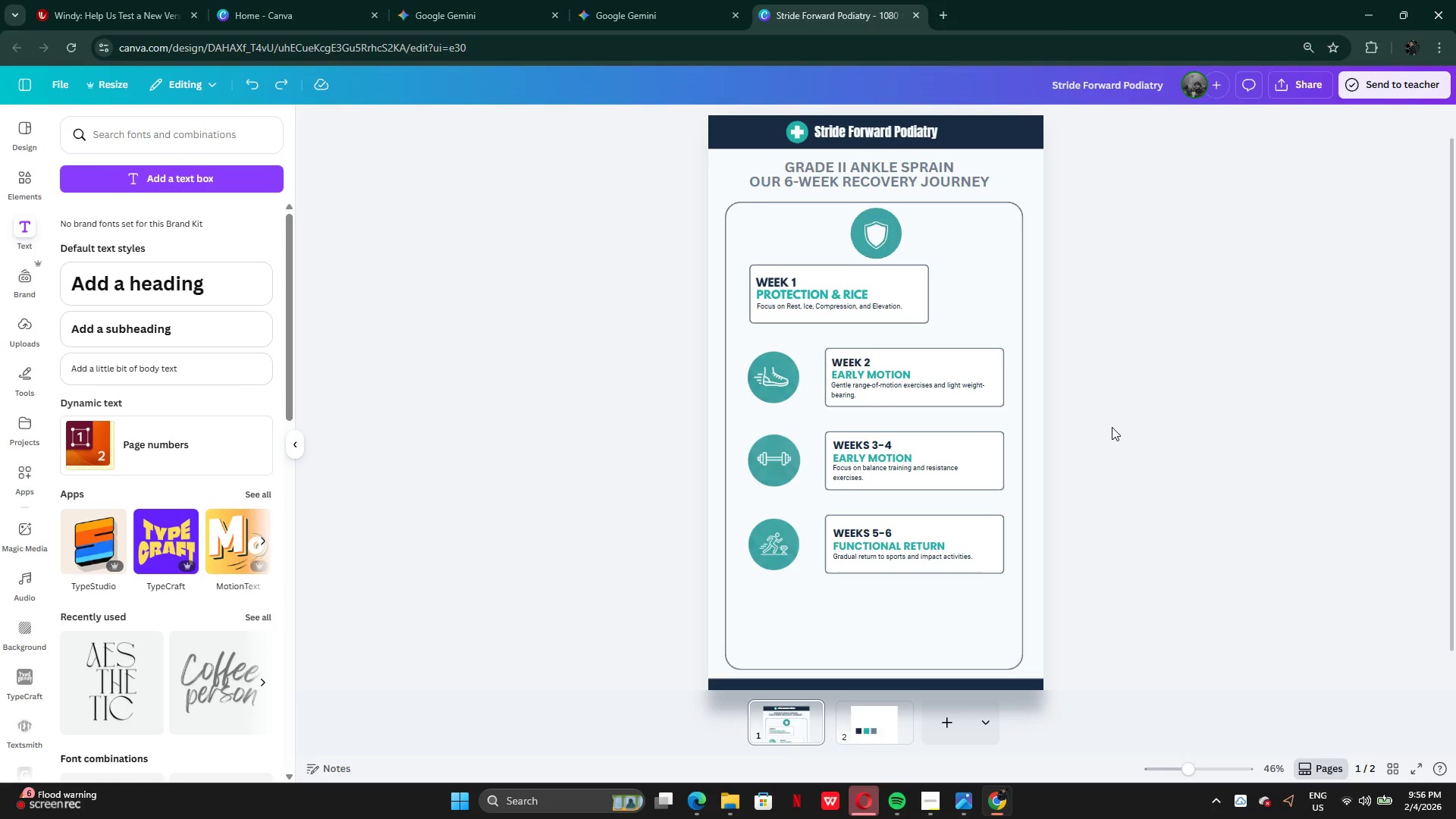 
key(Control+Z)
 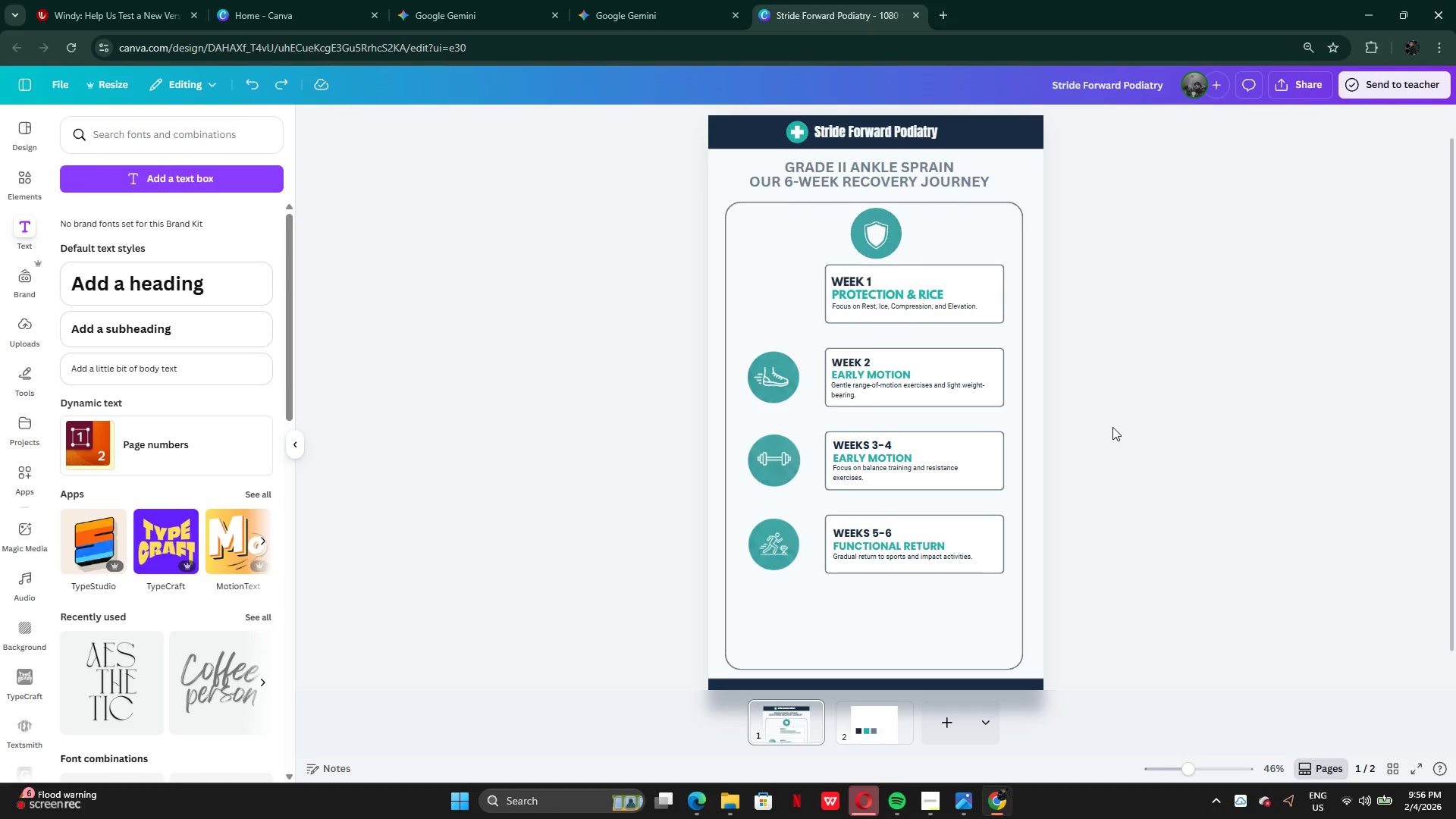 
key(Control+Z)
 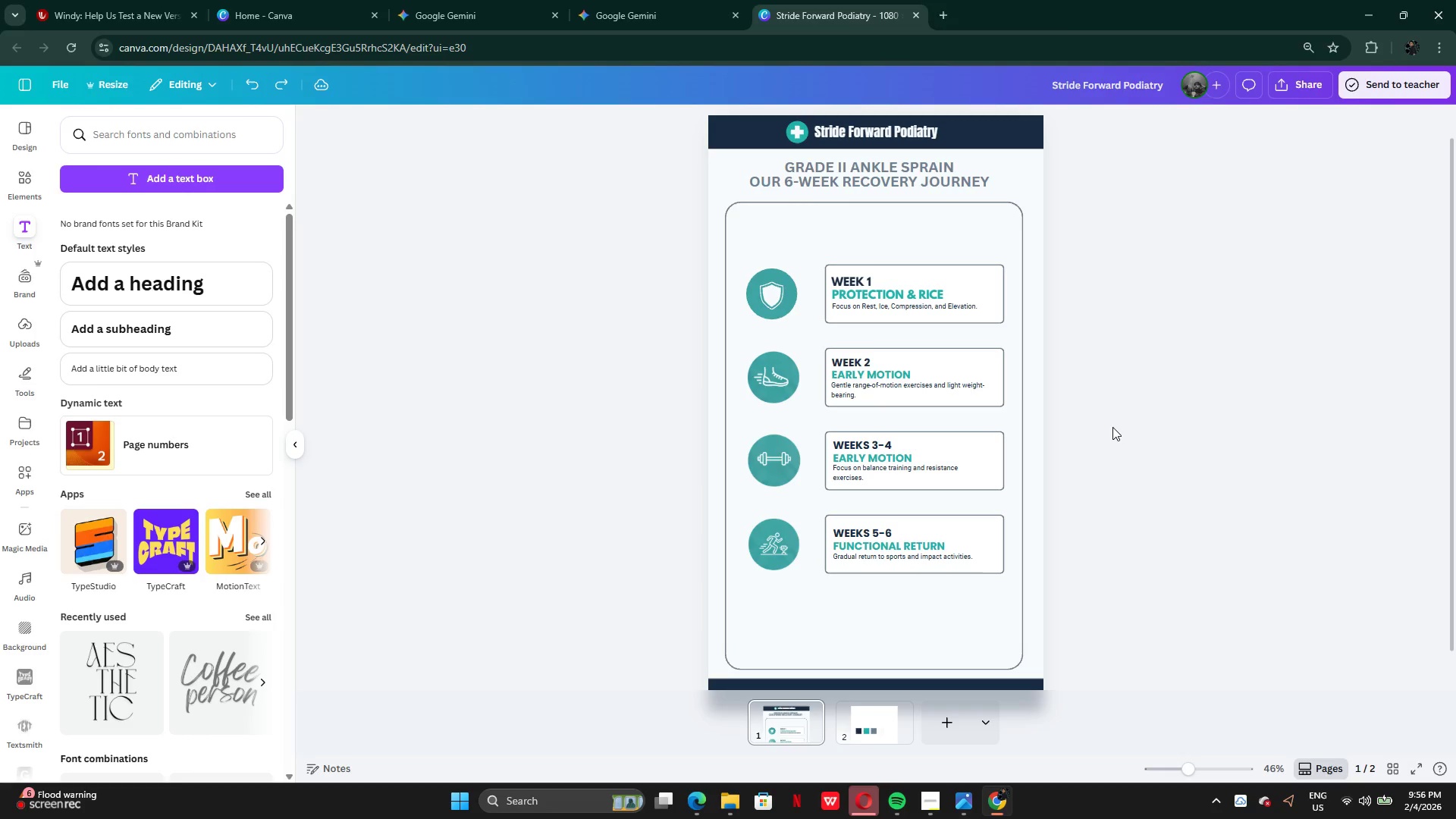 
key(Control+Z)
 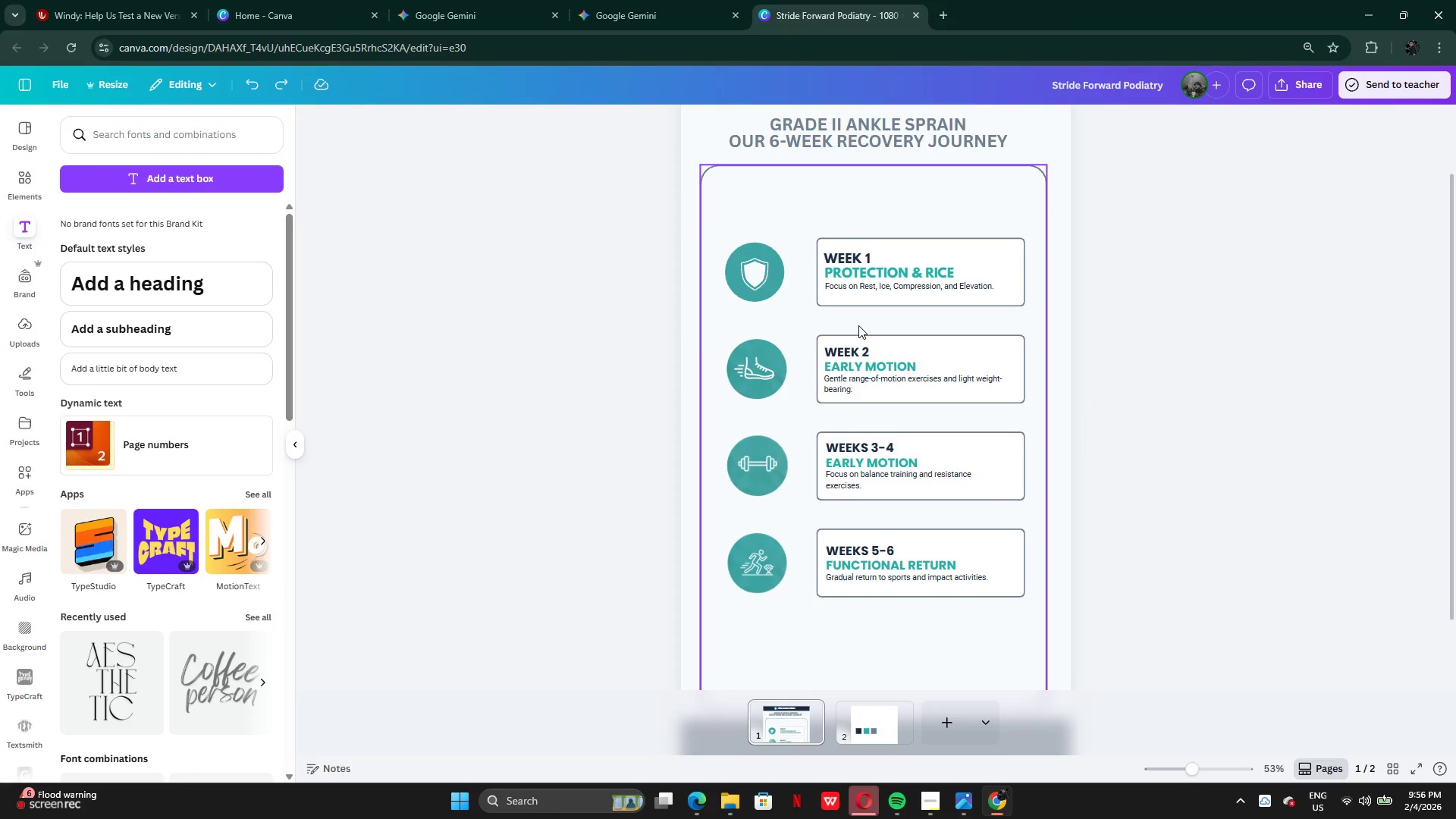 
wait(7.61)
 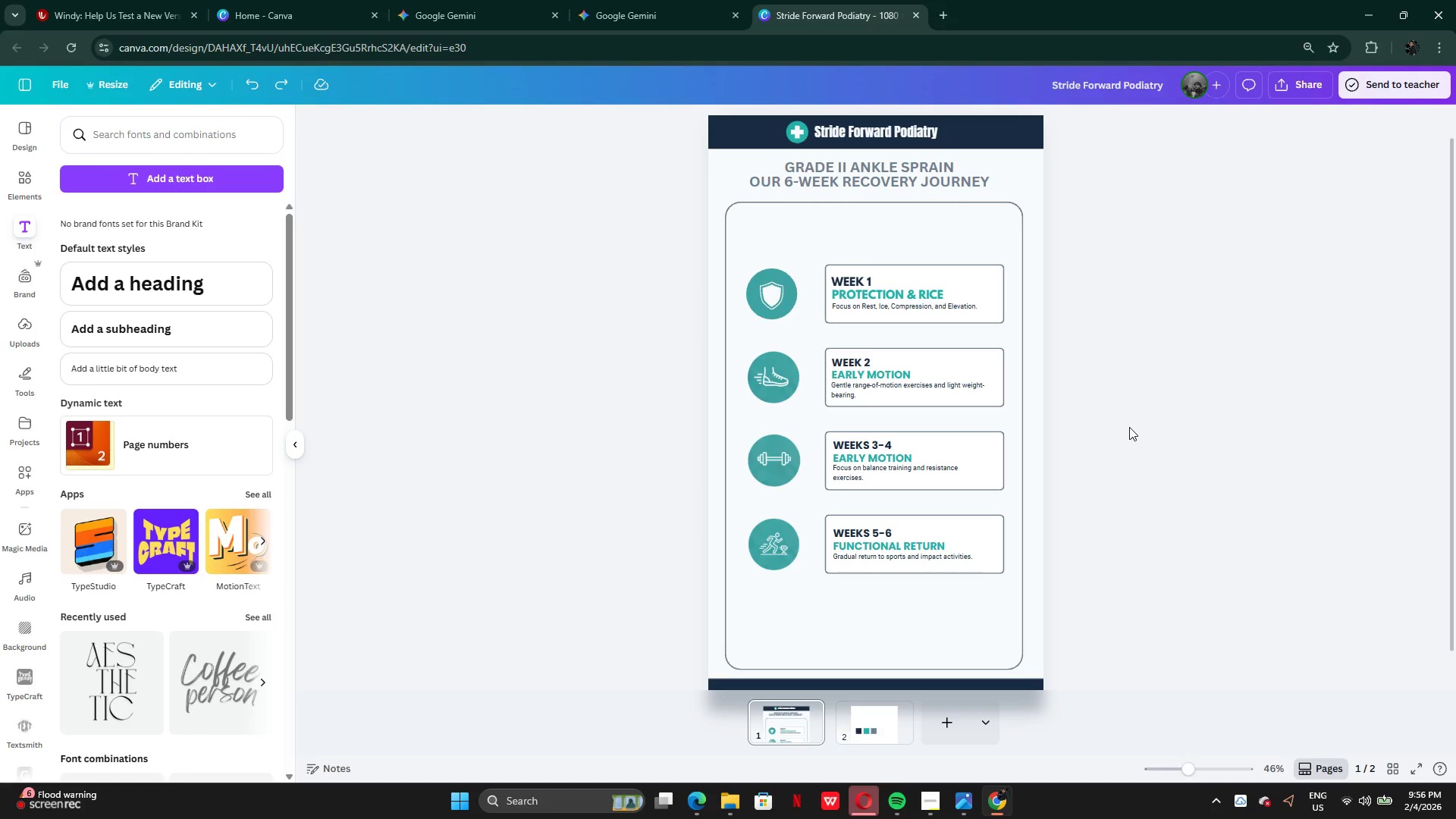 
left_click_drag(start_coordinate=[639, 274], to_coordinate=[910, 278])
 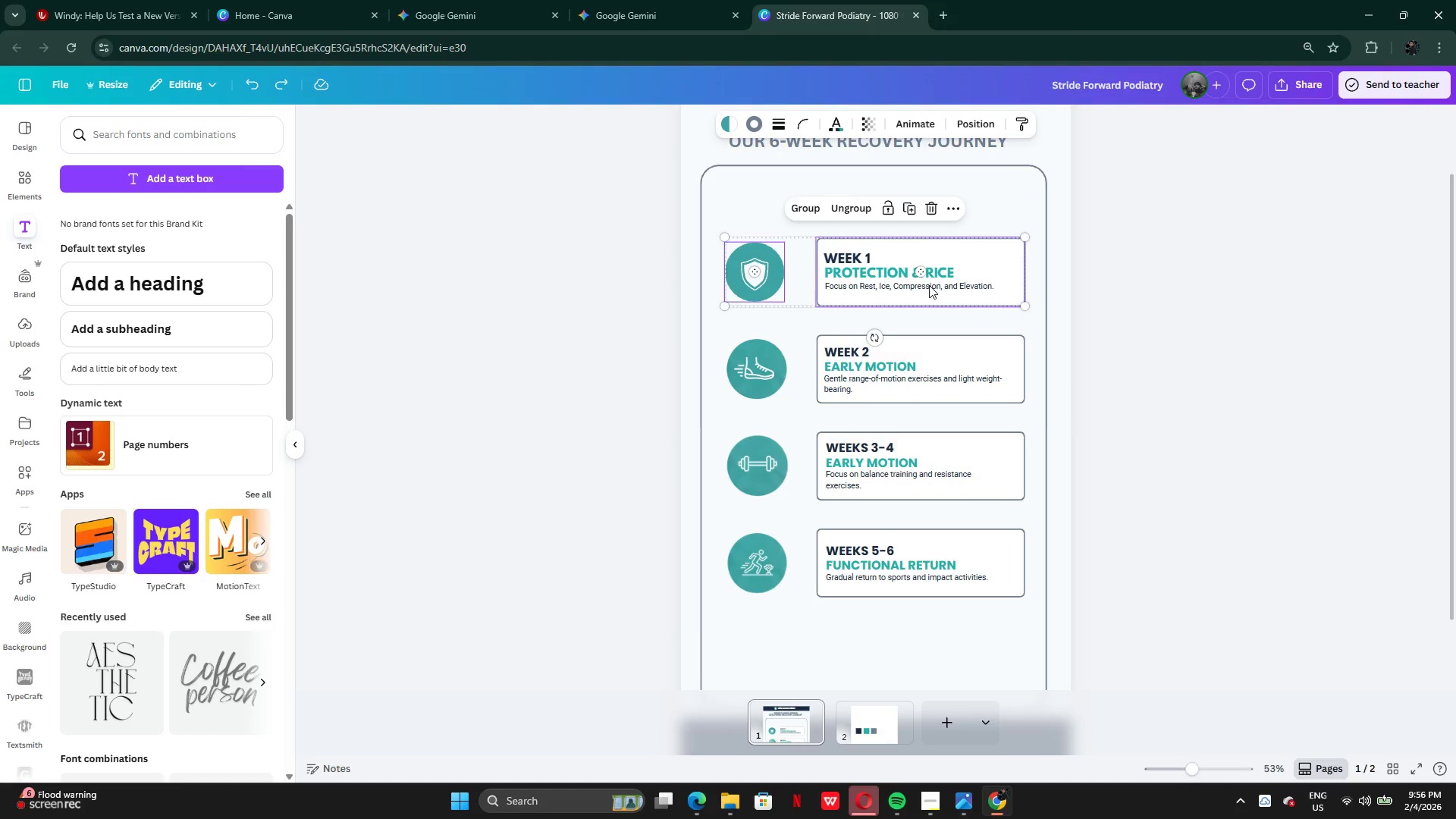 
left_click_drag(start_coordinate=[929, 285], to_coordinate=[924, 240])
 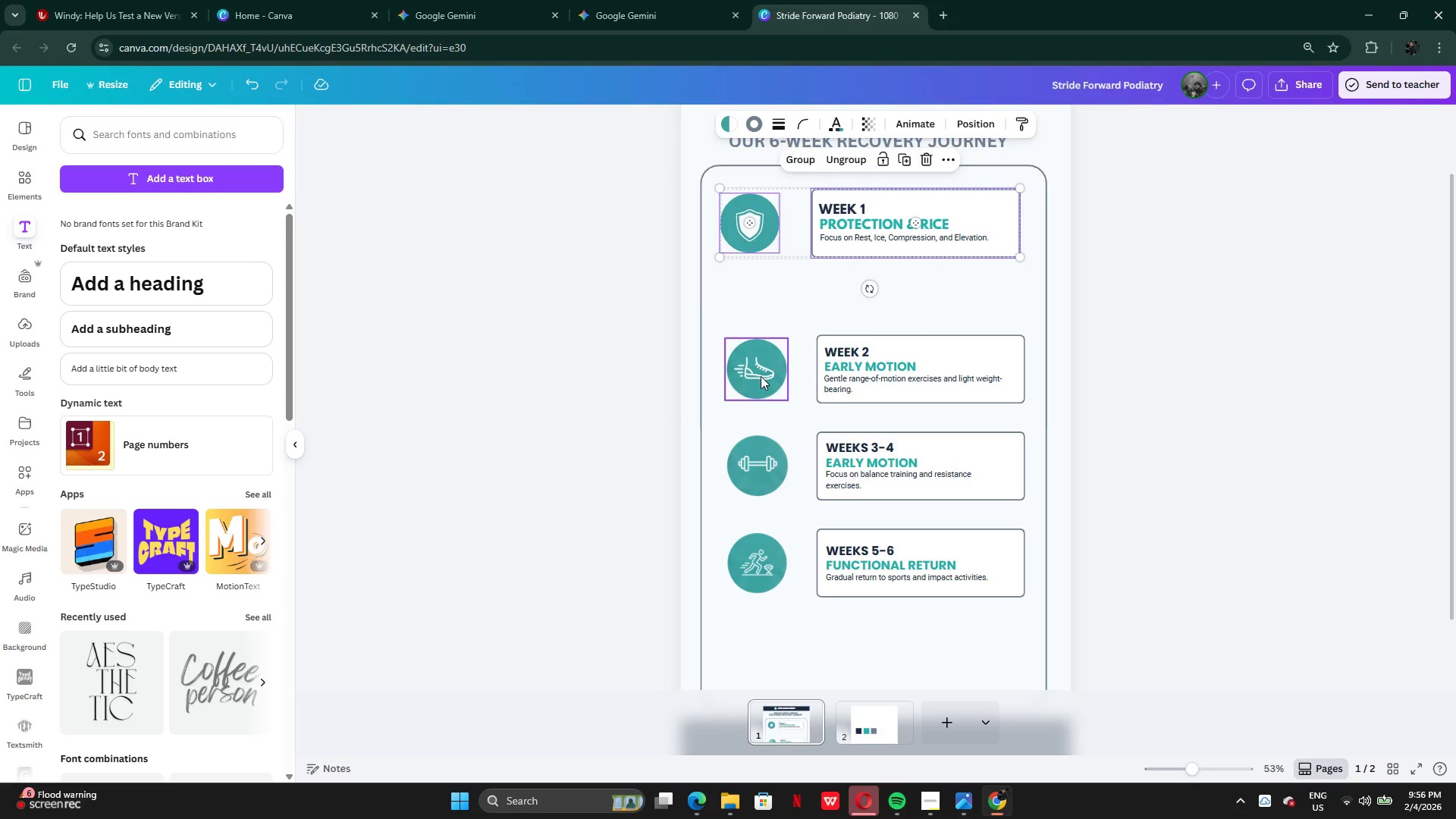 
left_click([760, 376])
 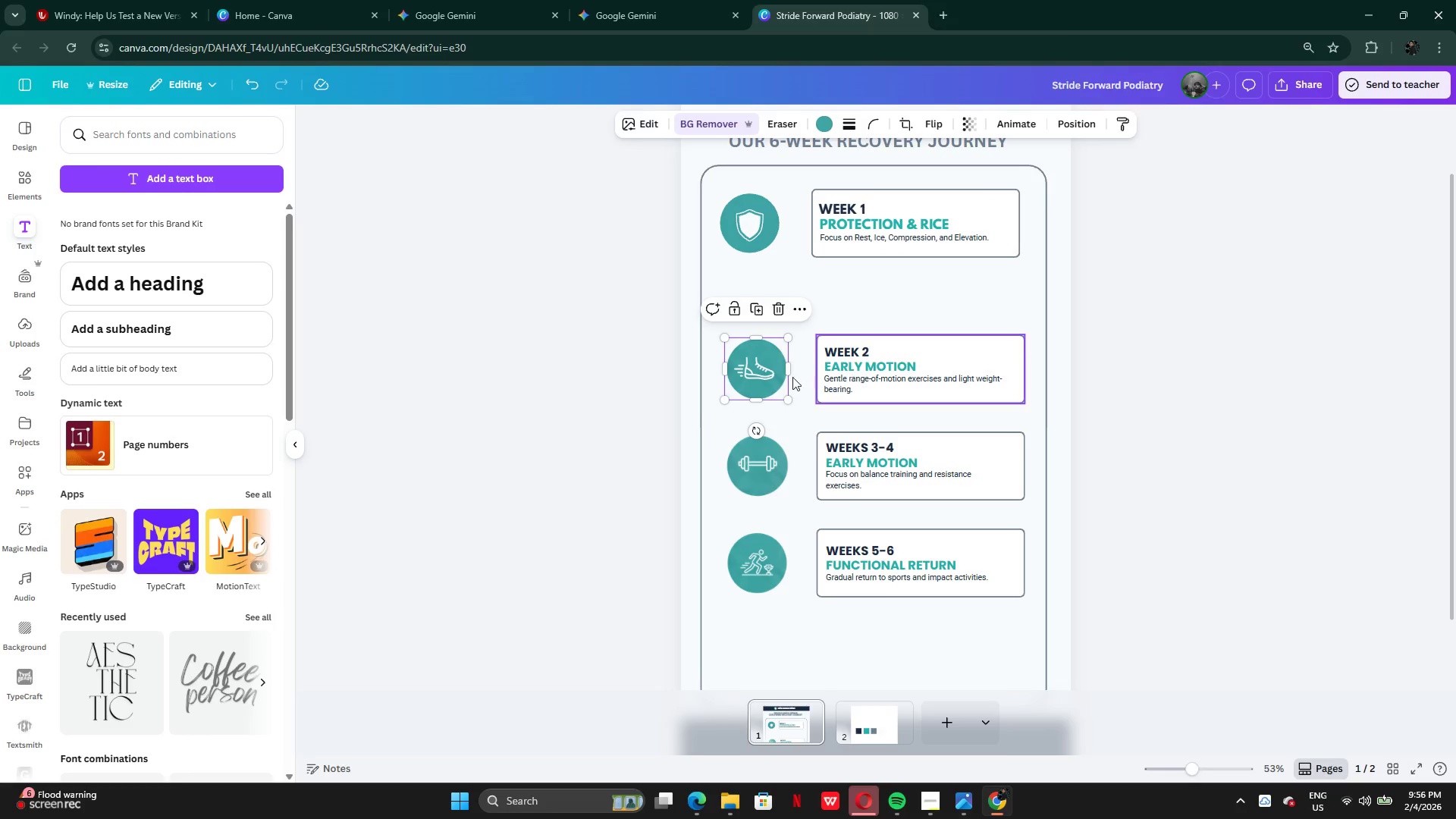 
left_click_drag(start_coordinate=[755, 377], to_coordinate=[920, 314])
 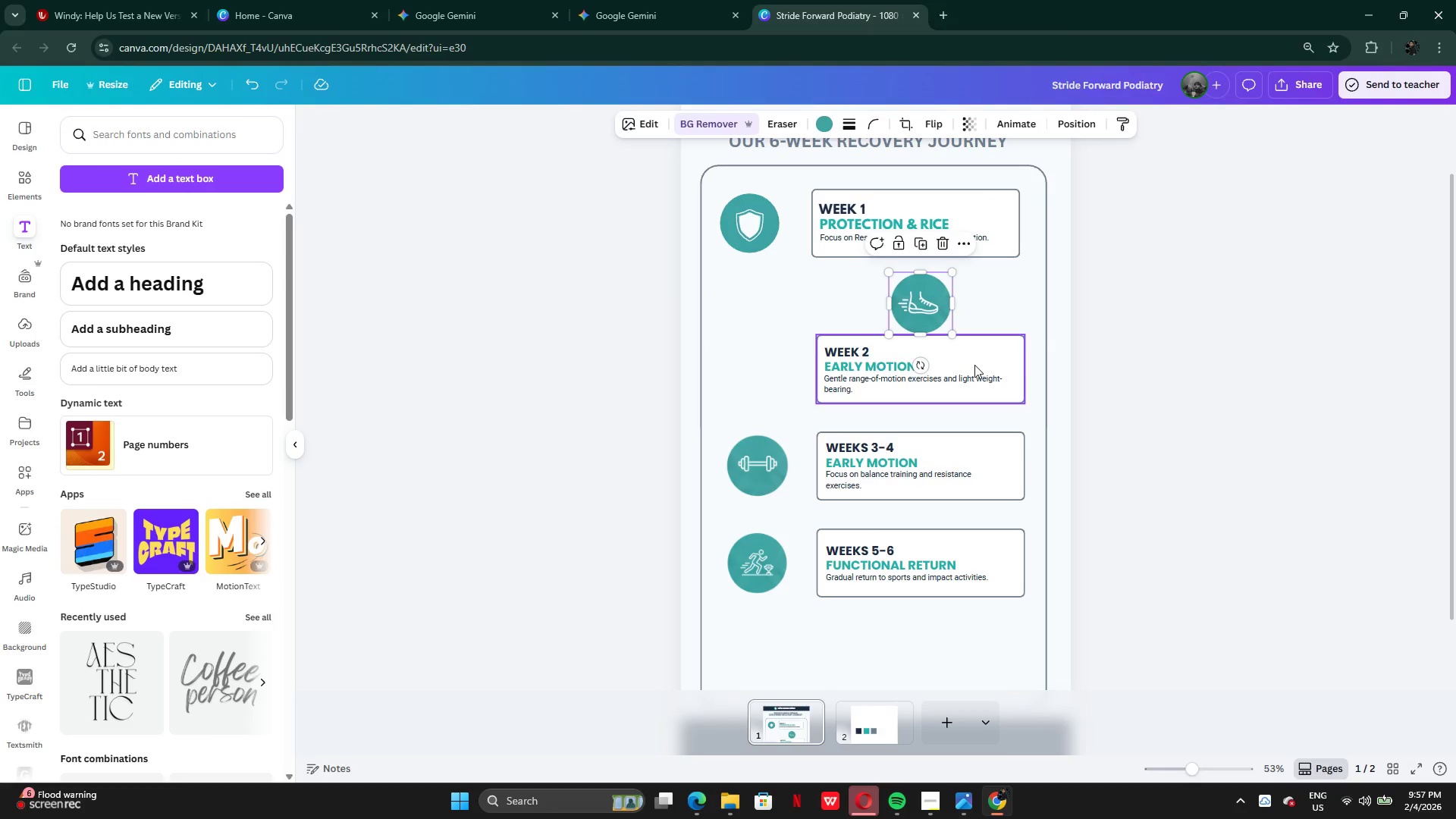 
left_click_drag(start_coordinate=[975, 365], to_coordinate=[877, 366])
 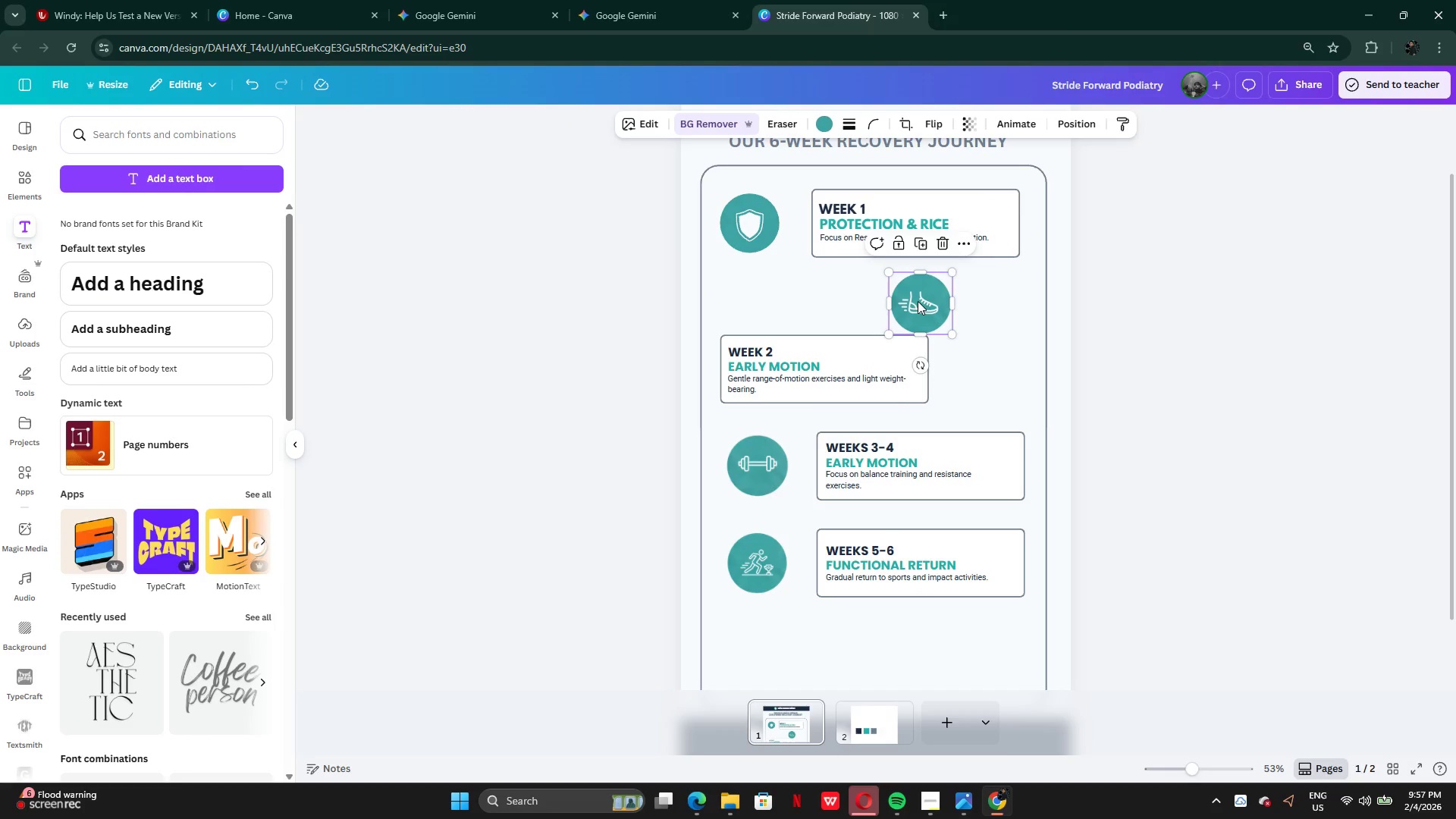 
left_click_drag(start_coordinate=[919, 301], to_coordinate=[986, 366])
 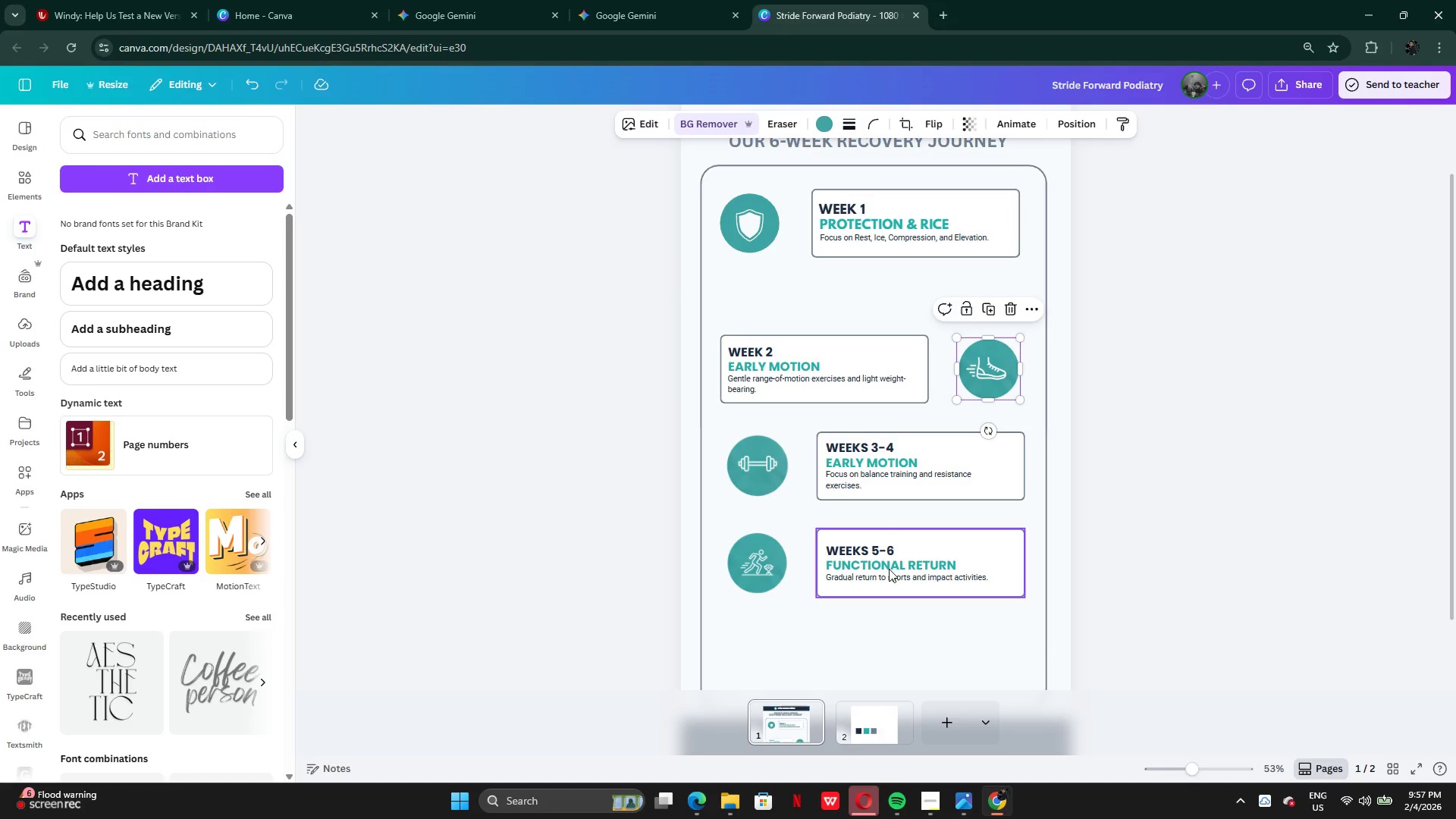 
left_click_drag(start_coordinate=[747, 570], to_coordinate=[886, 659])
 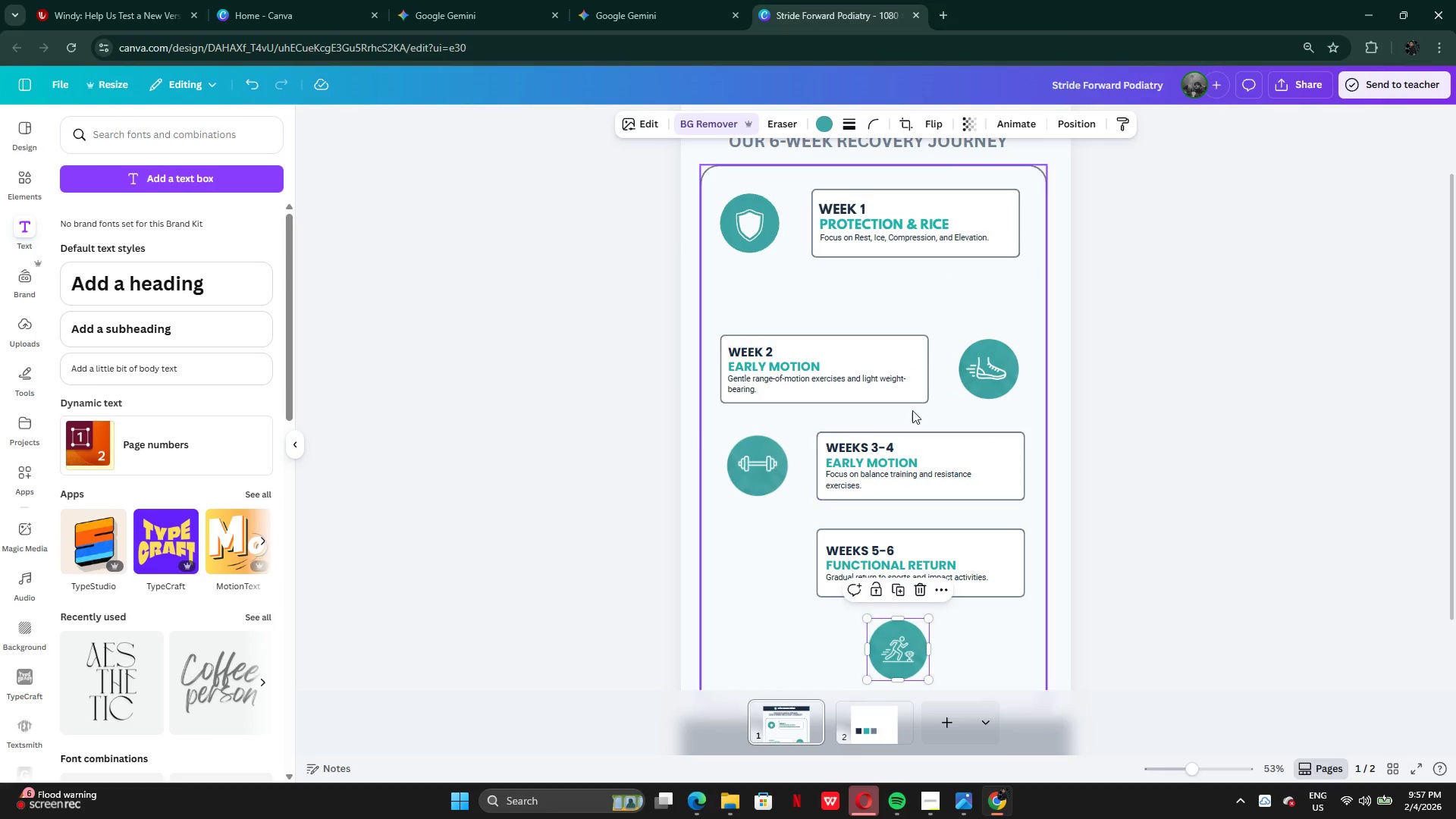 
left_click_drag(start_coordinate=[889, 378], to_coordinate=[887, 353])
 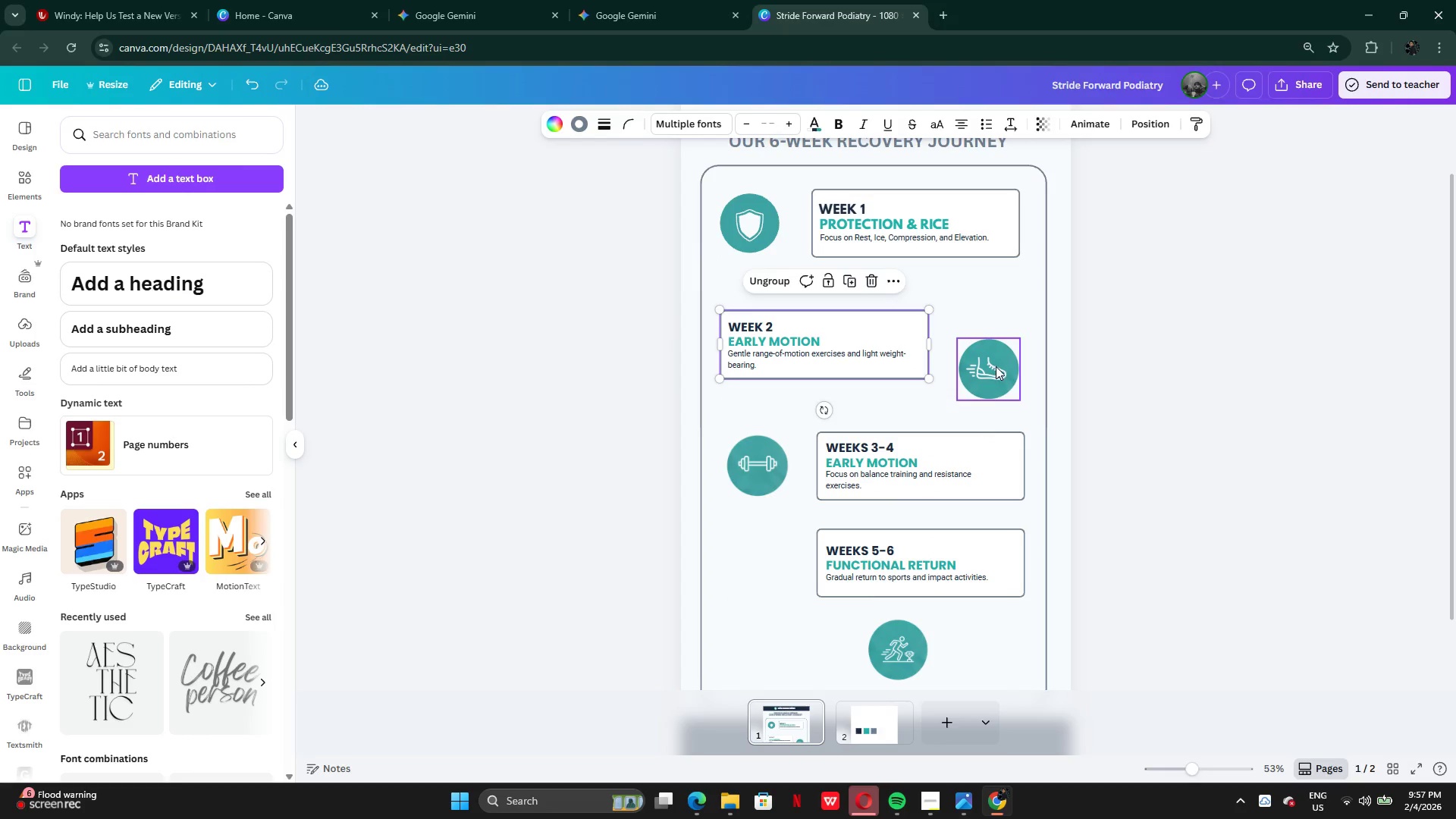 
left_click_drag(start_coordinate=[996, 366], to_coordinate=[984, 343])
 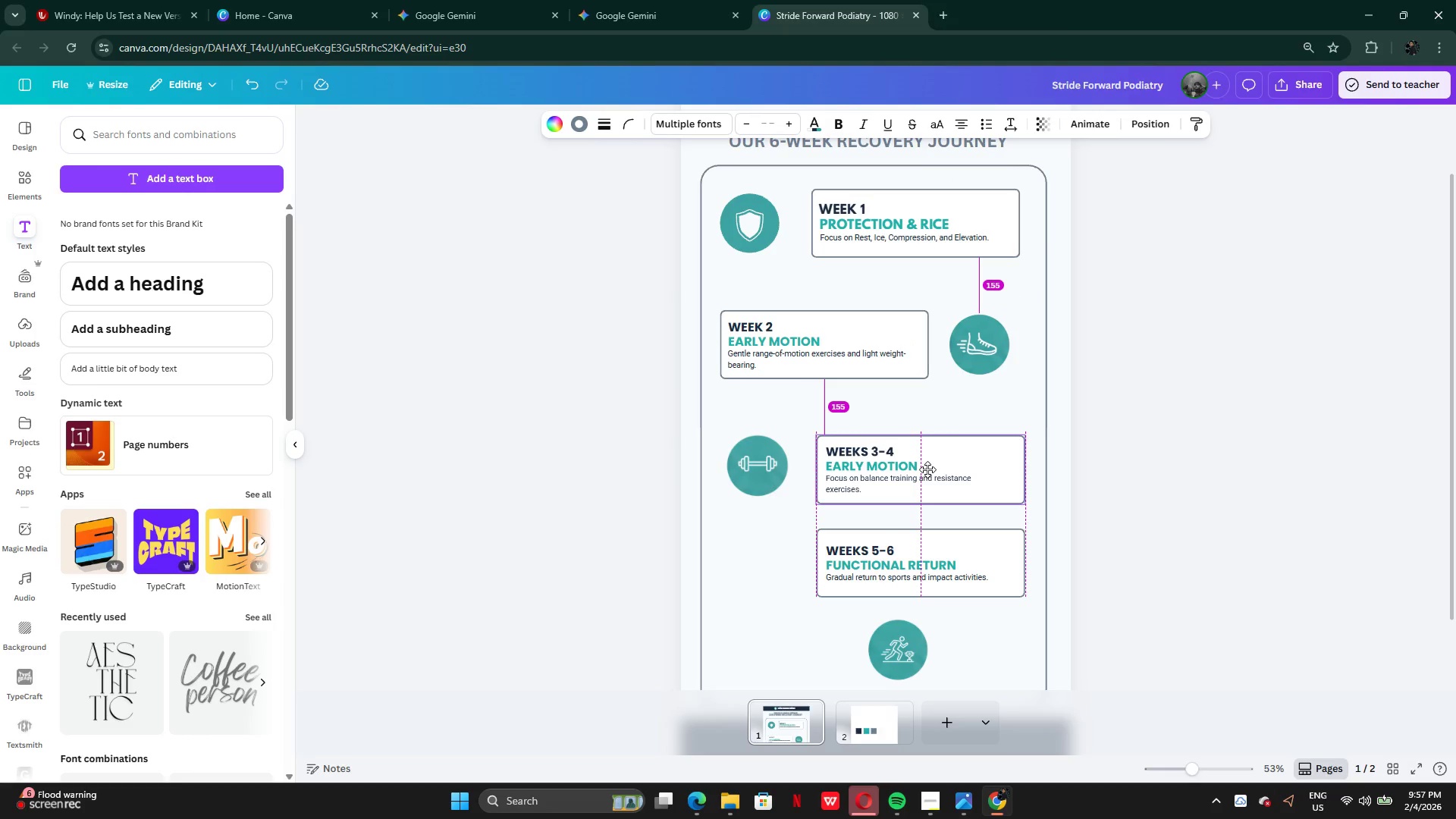 
left_click_drag(start_coordinate=[766, 469], to_coordinate=[764, 477])
 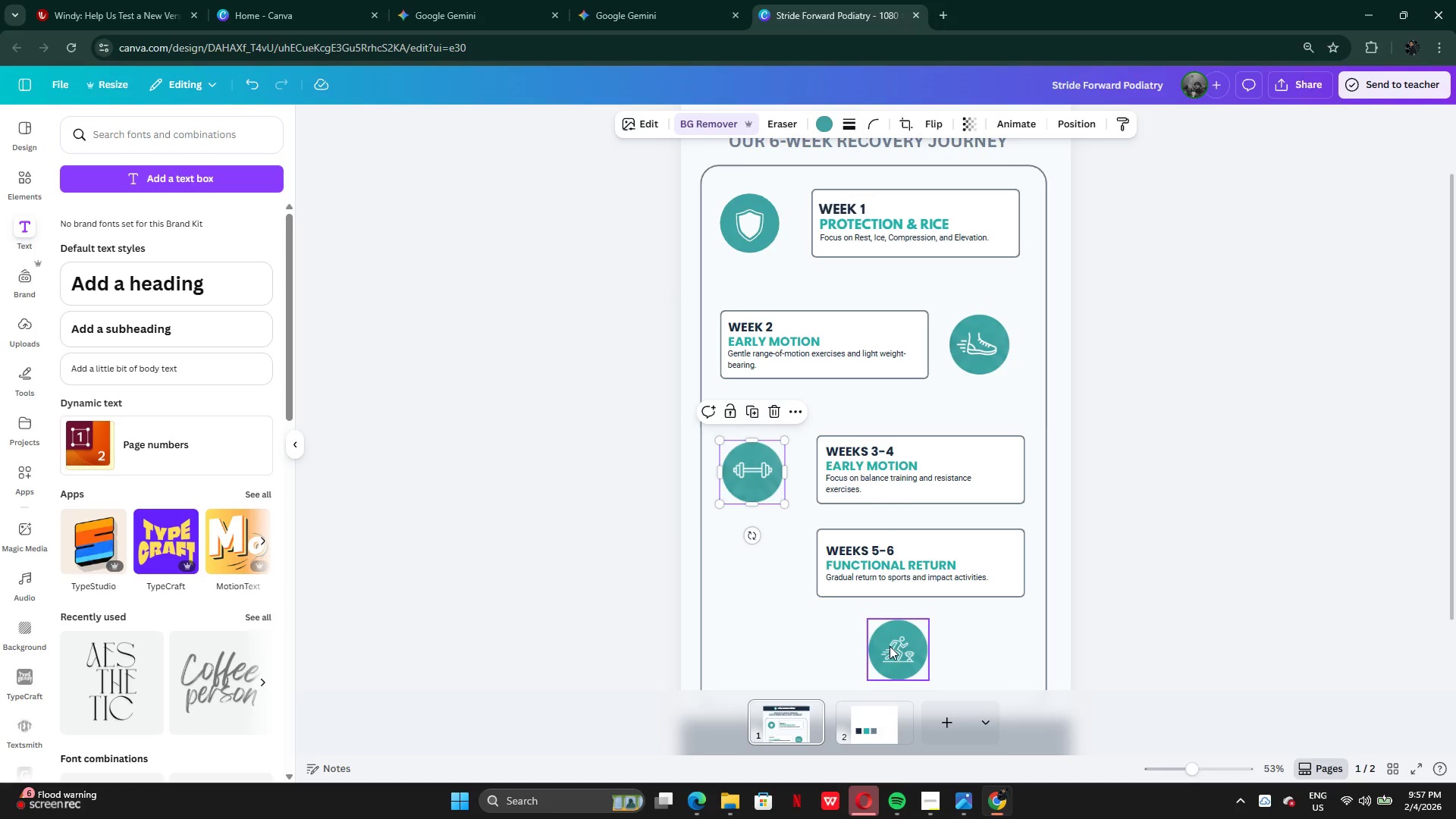 
left_click_drag(start_coordinate=[922, 542], to_coordinate=[829, 578])
 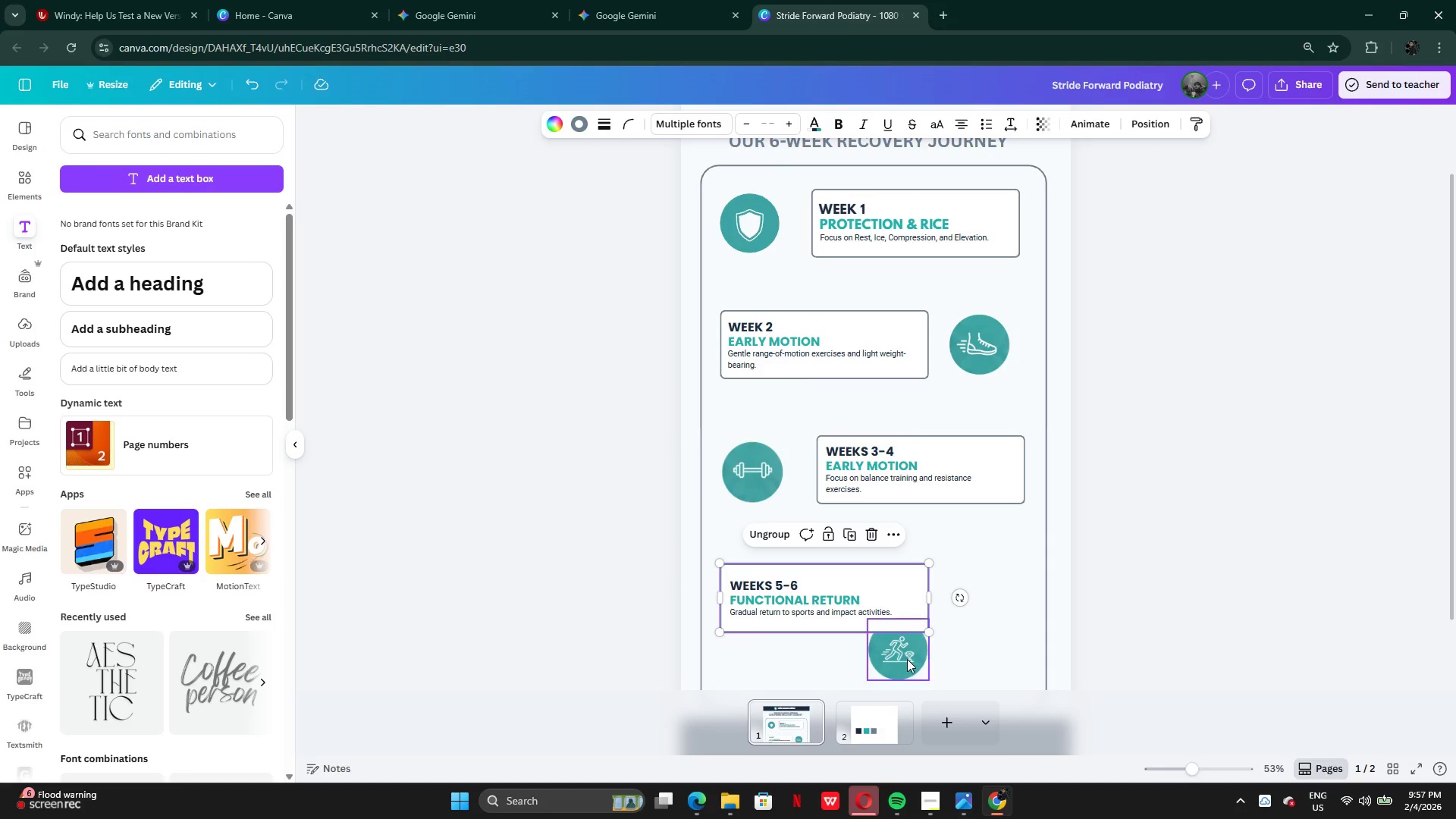 
left_click([907, 659])
 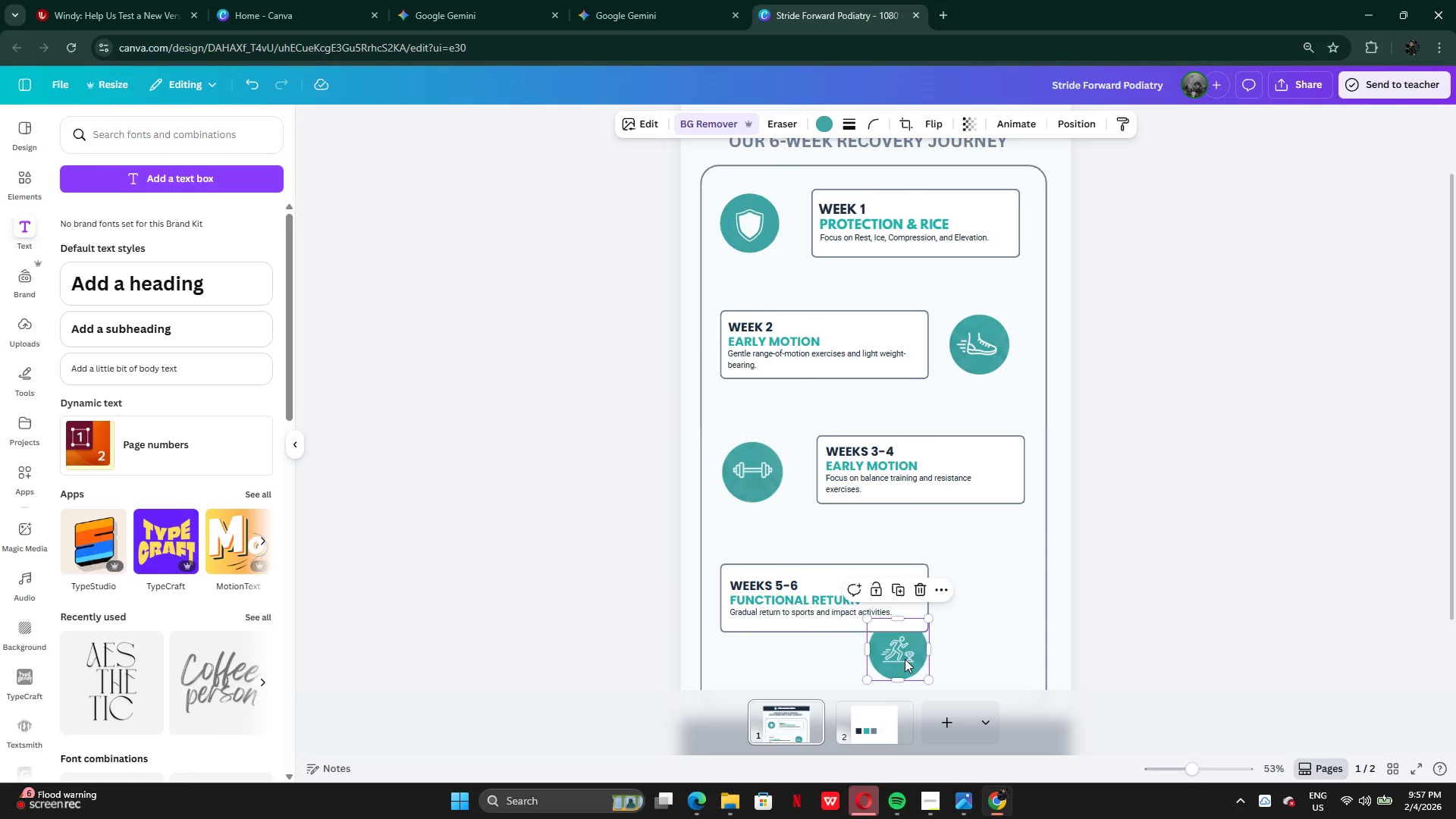 
left_click_drag(start_coordinate=[903, 659], to_coordinate=[1001, 608])
 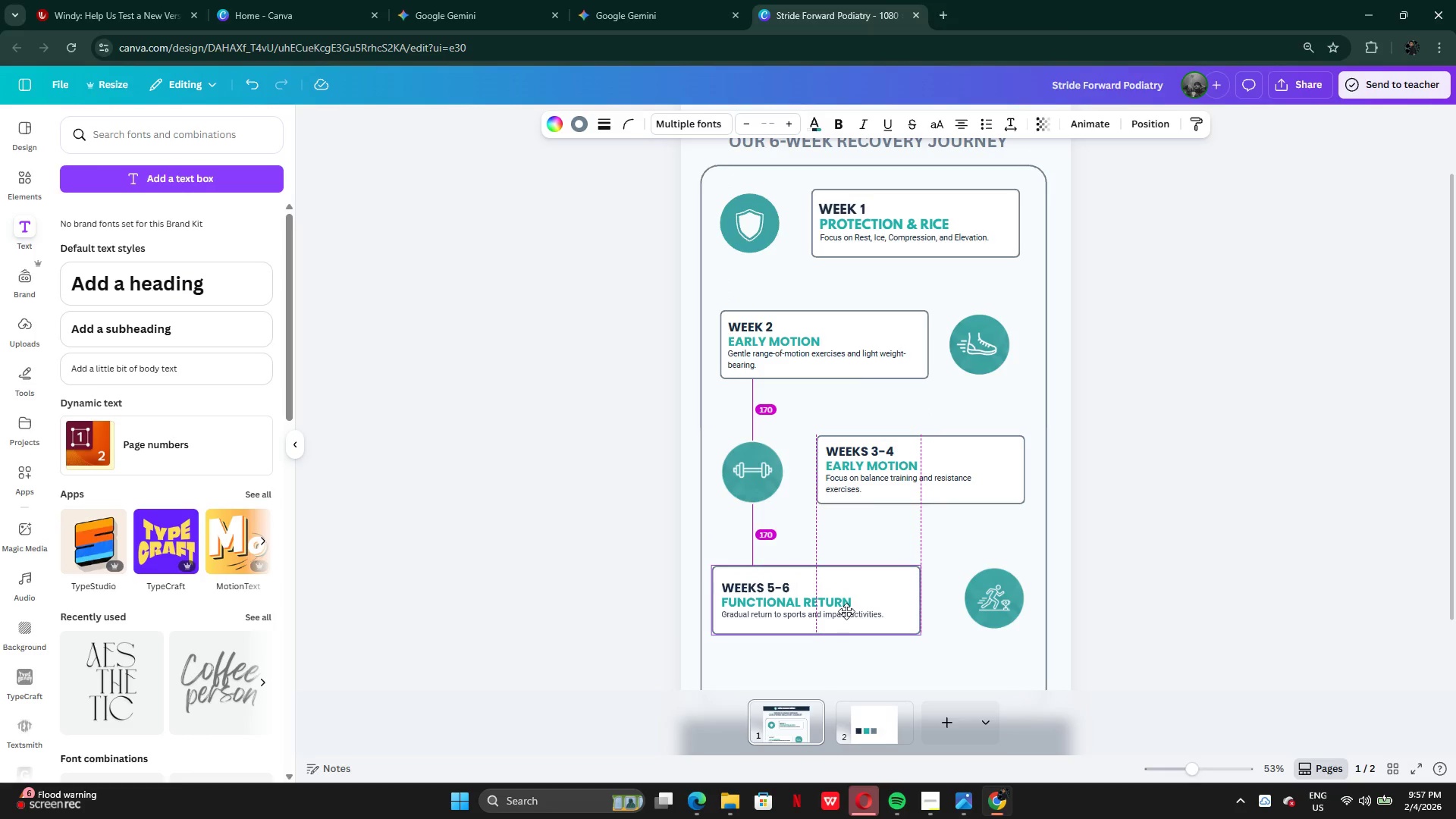 
wait(8.88)
 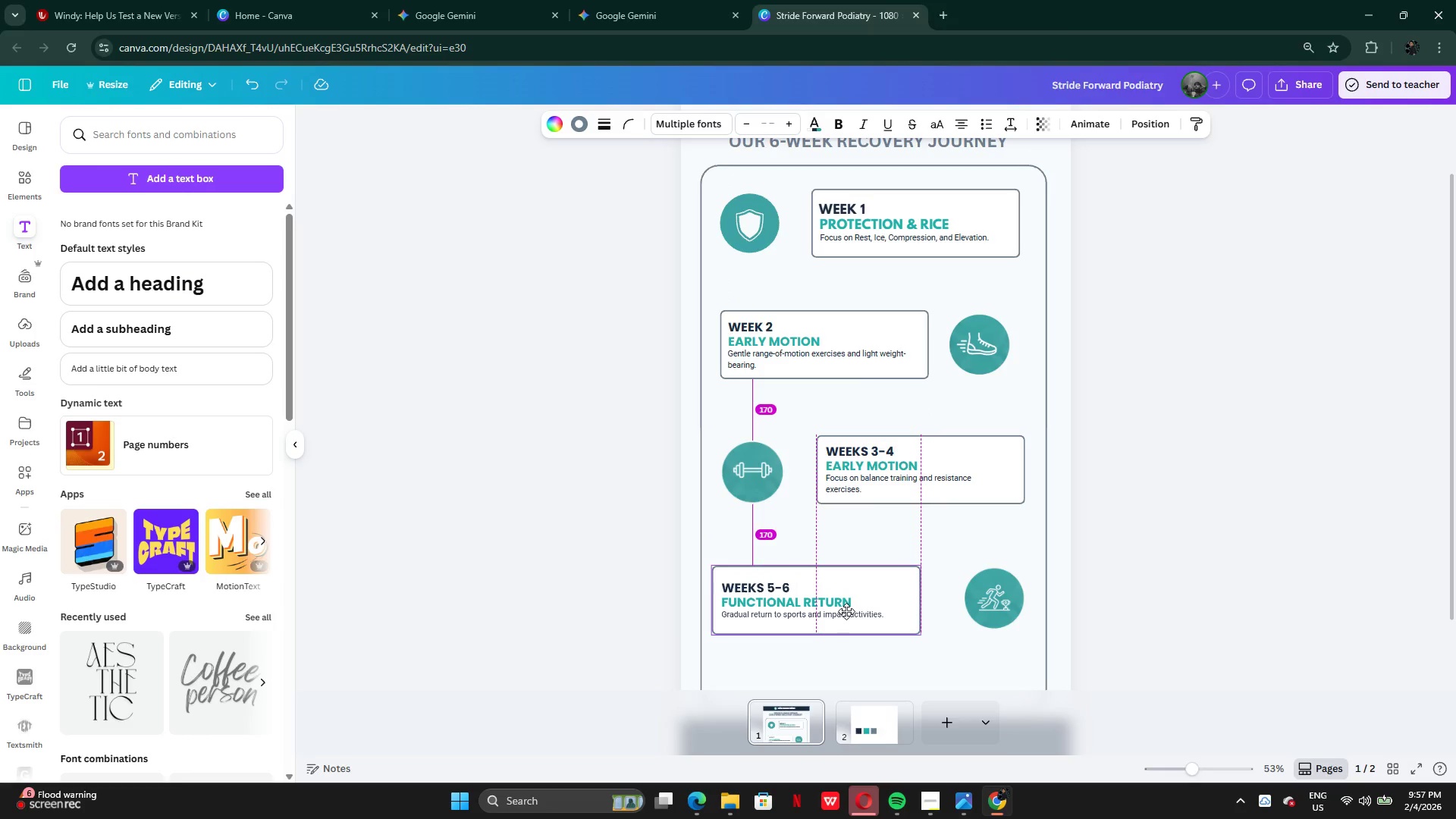 
key(ArrowDown)
 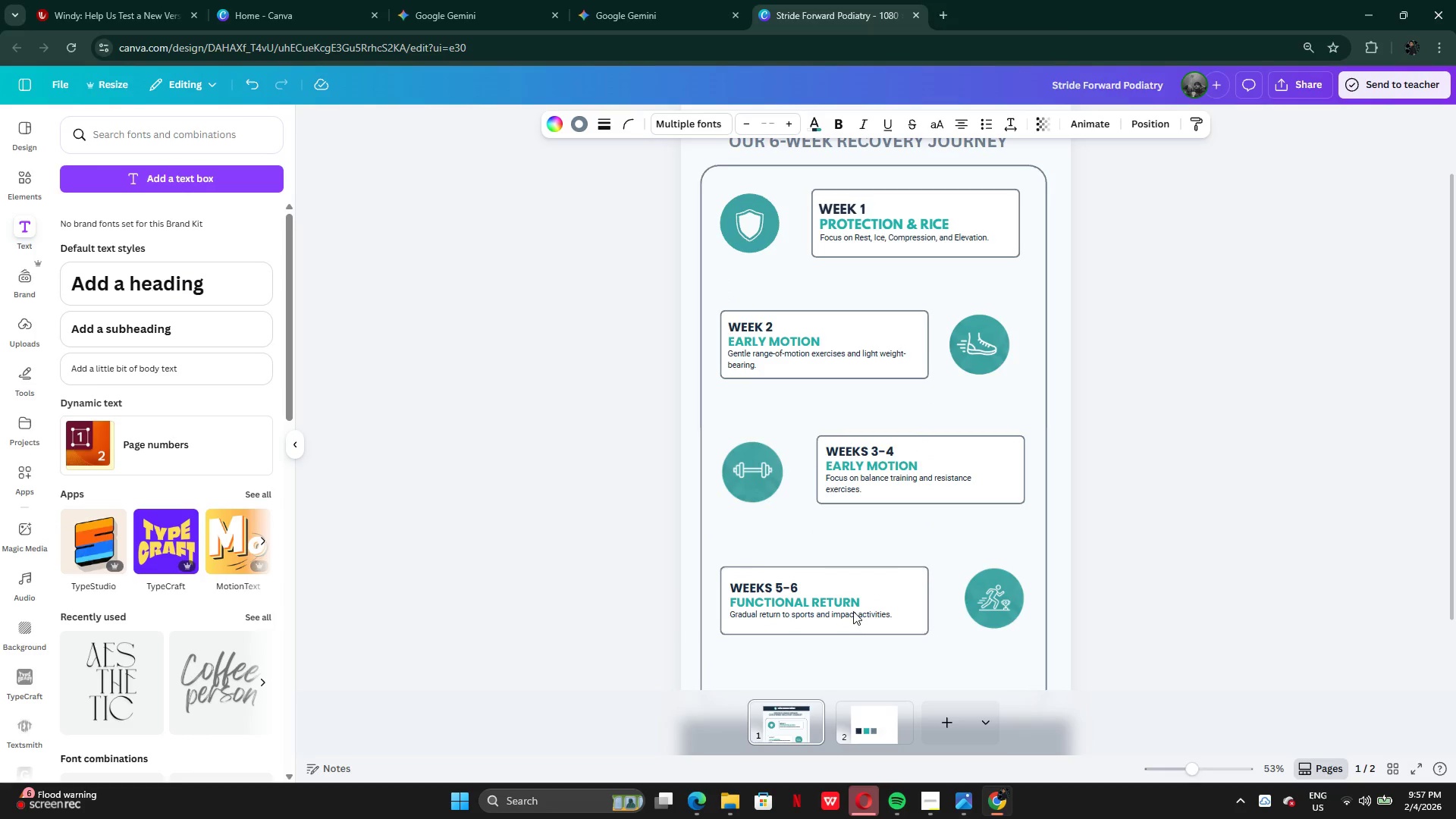 
key(ArrowDown)
 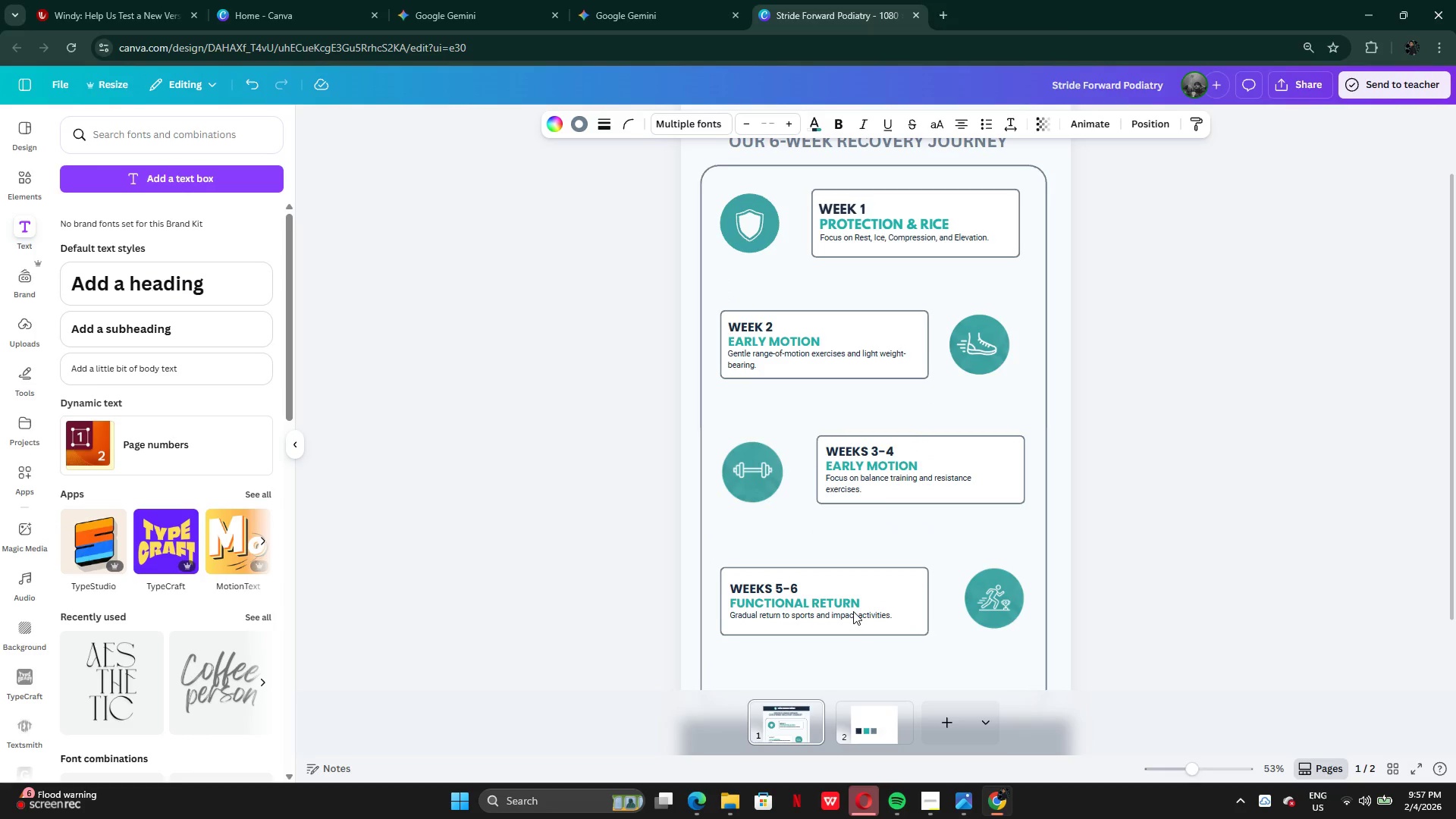 
key(ArrowDown)
 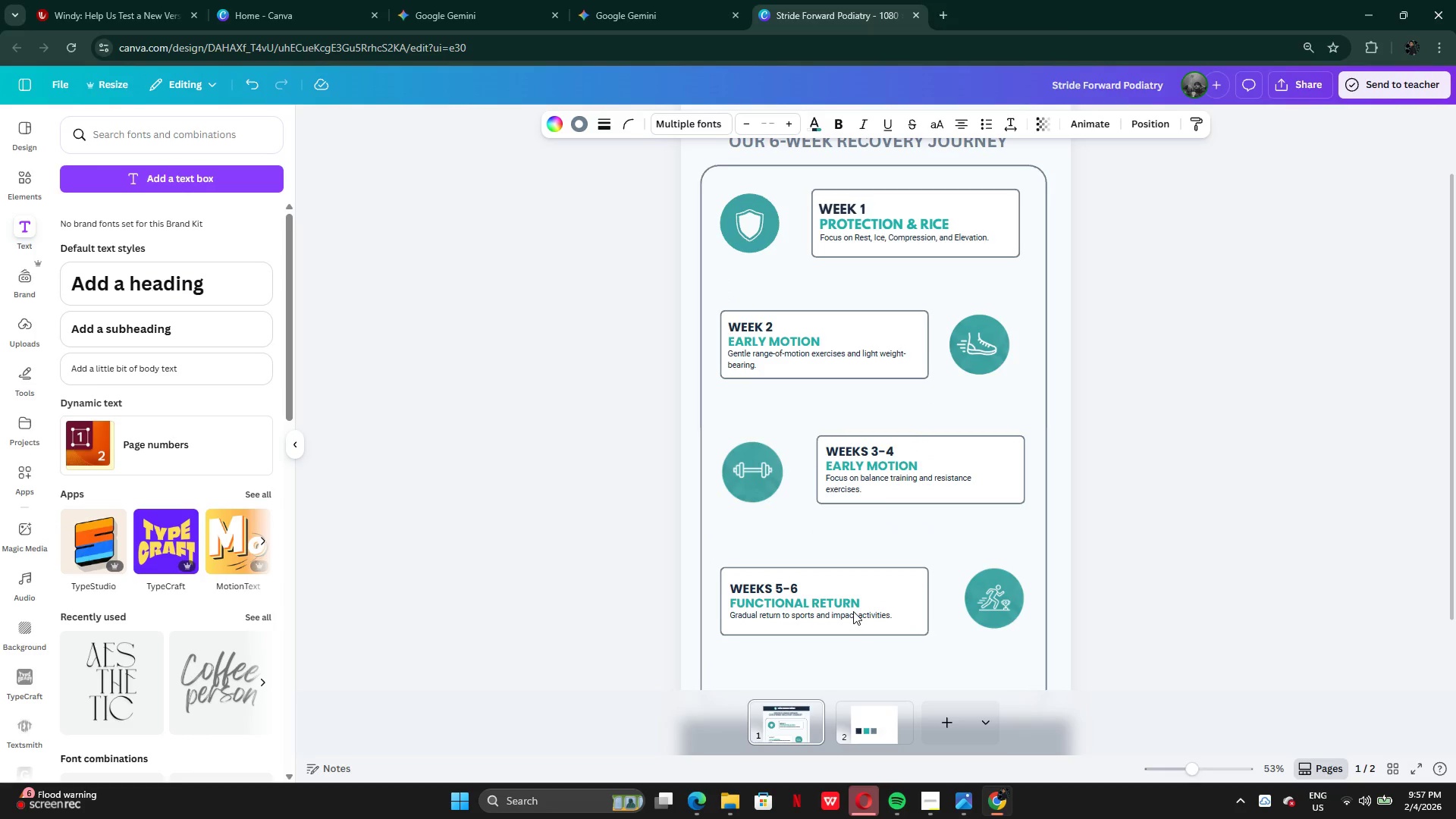 
key(ArrowDown)
 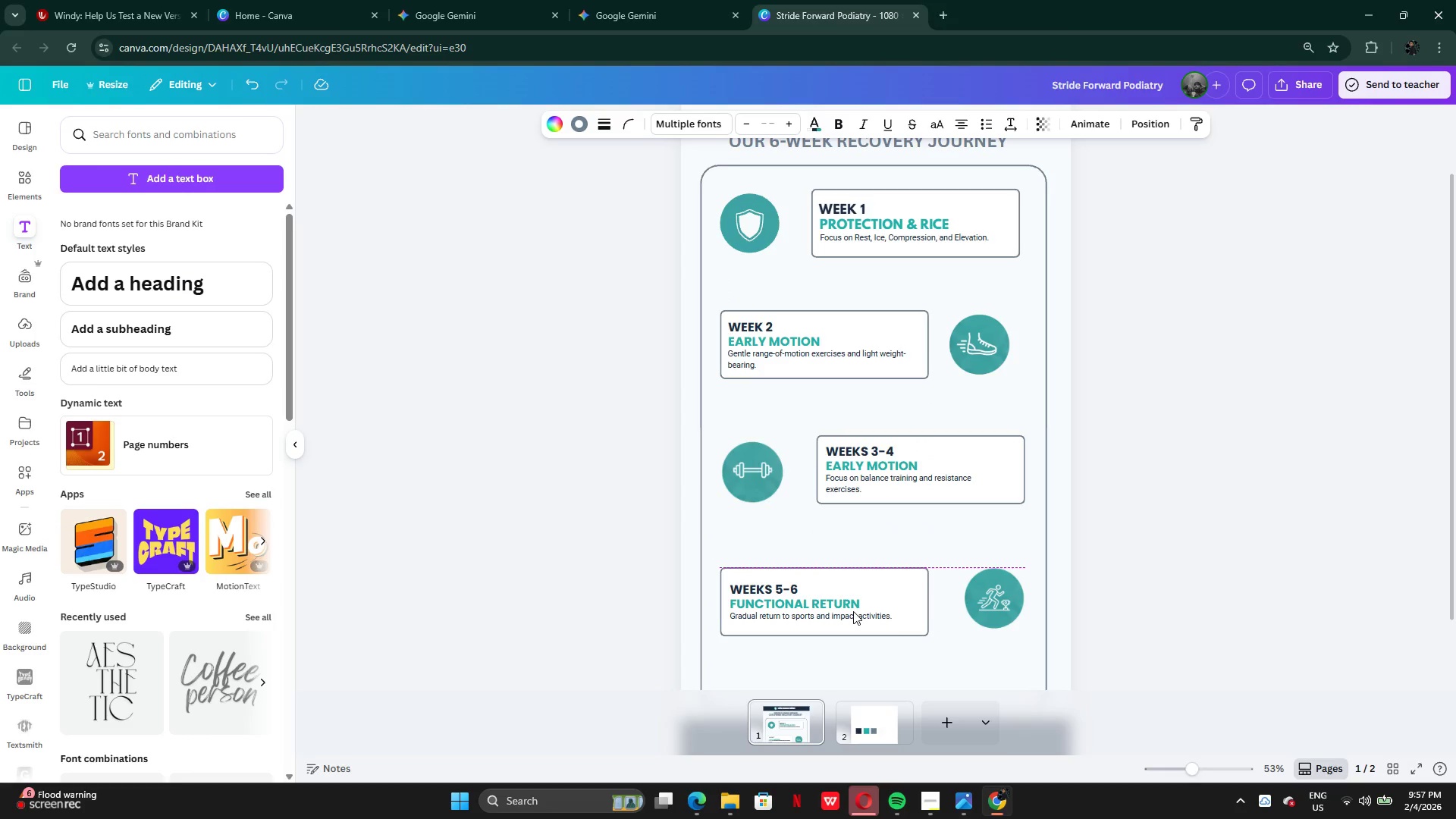 
key(ArrowDown)
 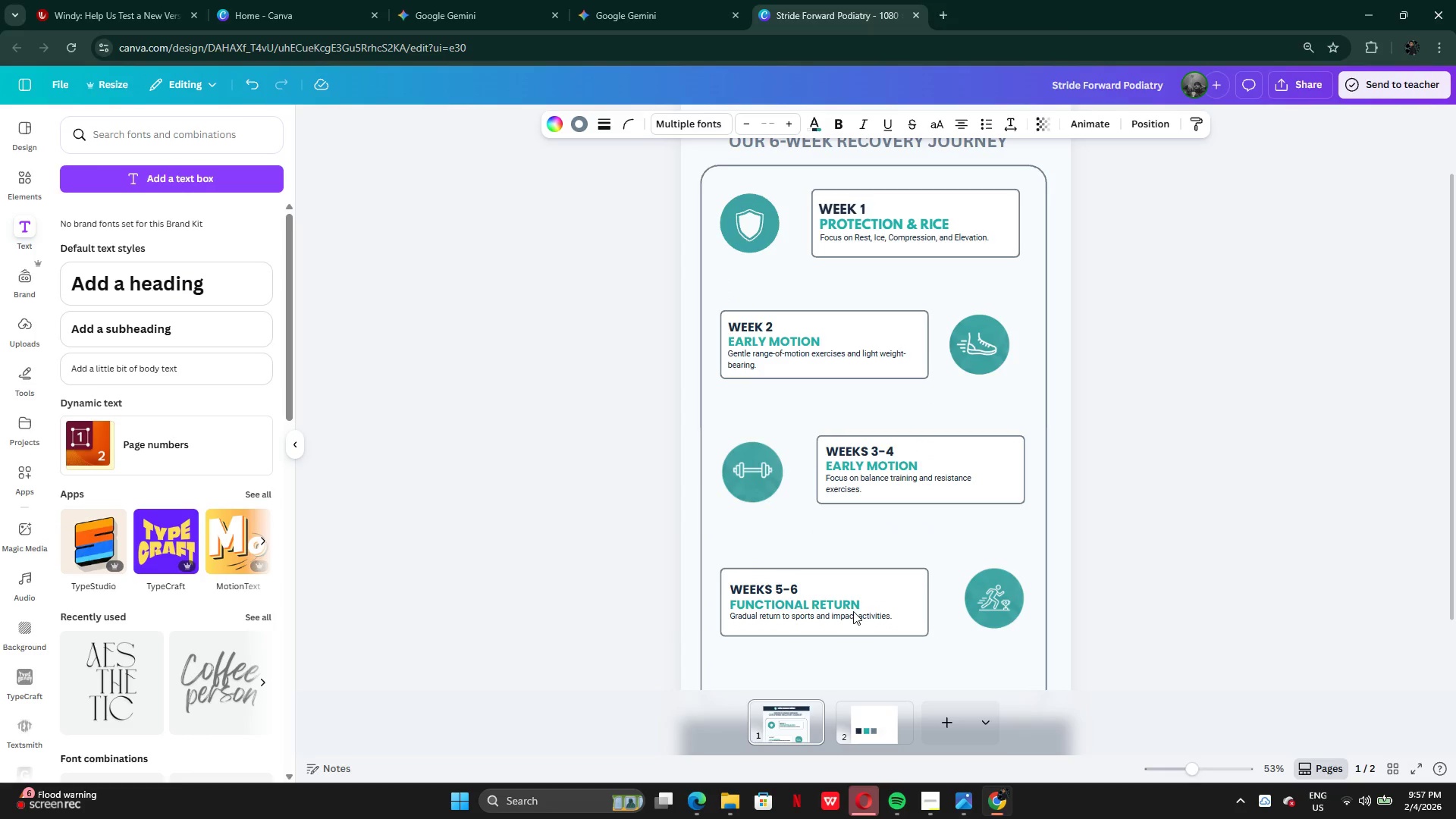 
key(ArrowDown)
 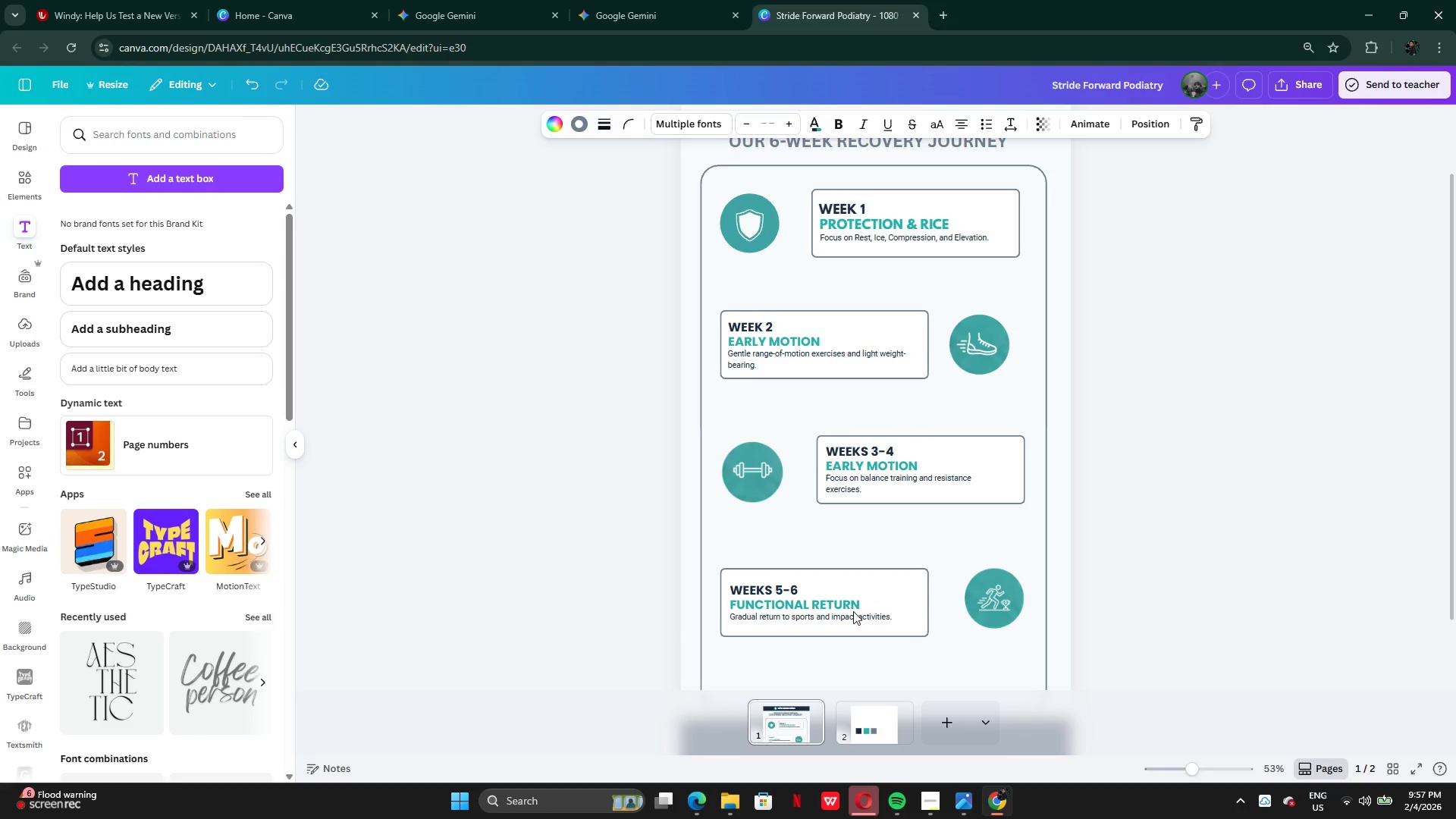 
key(ArrowDown)
 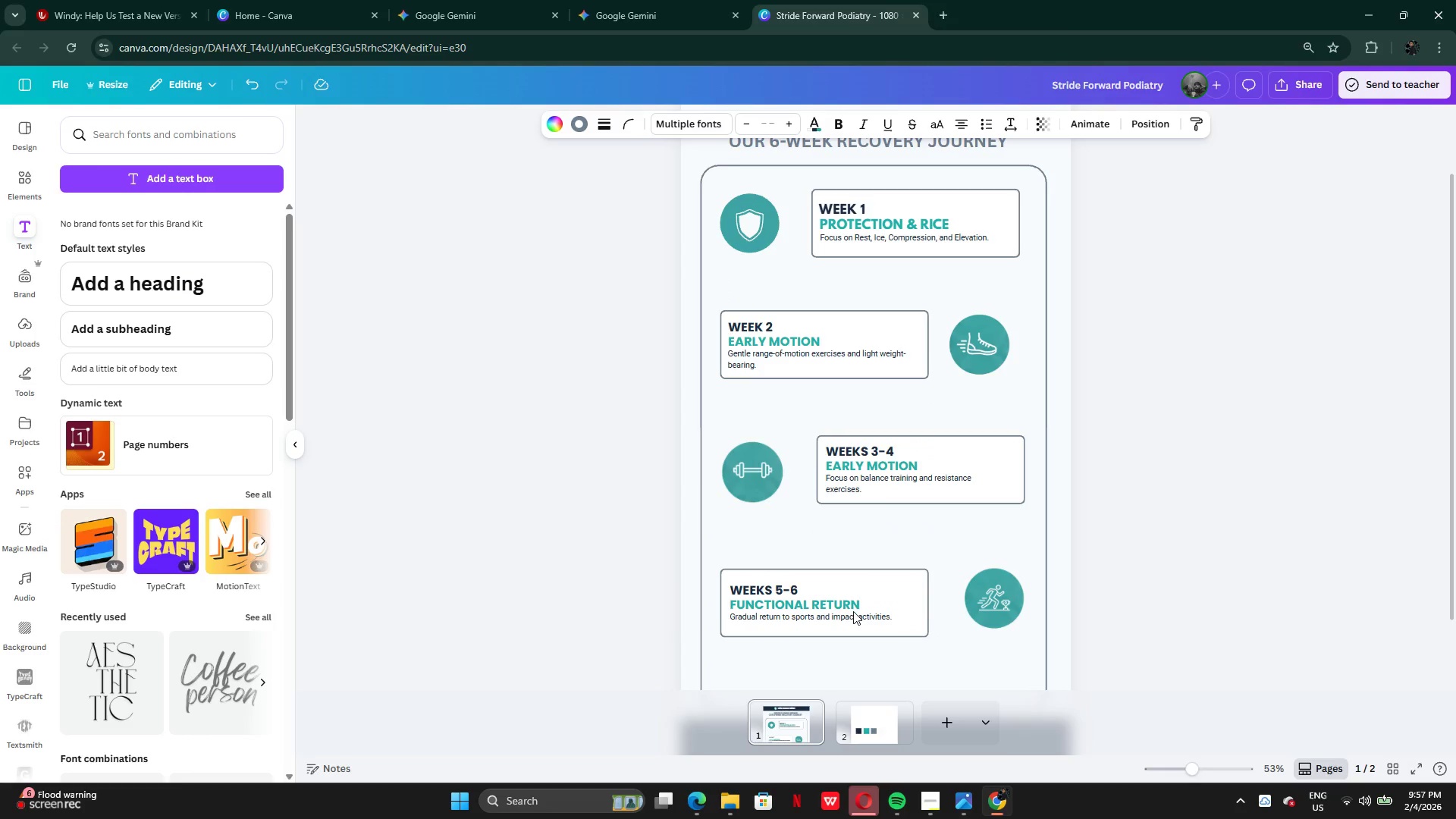 
key(ArrowDown)
 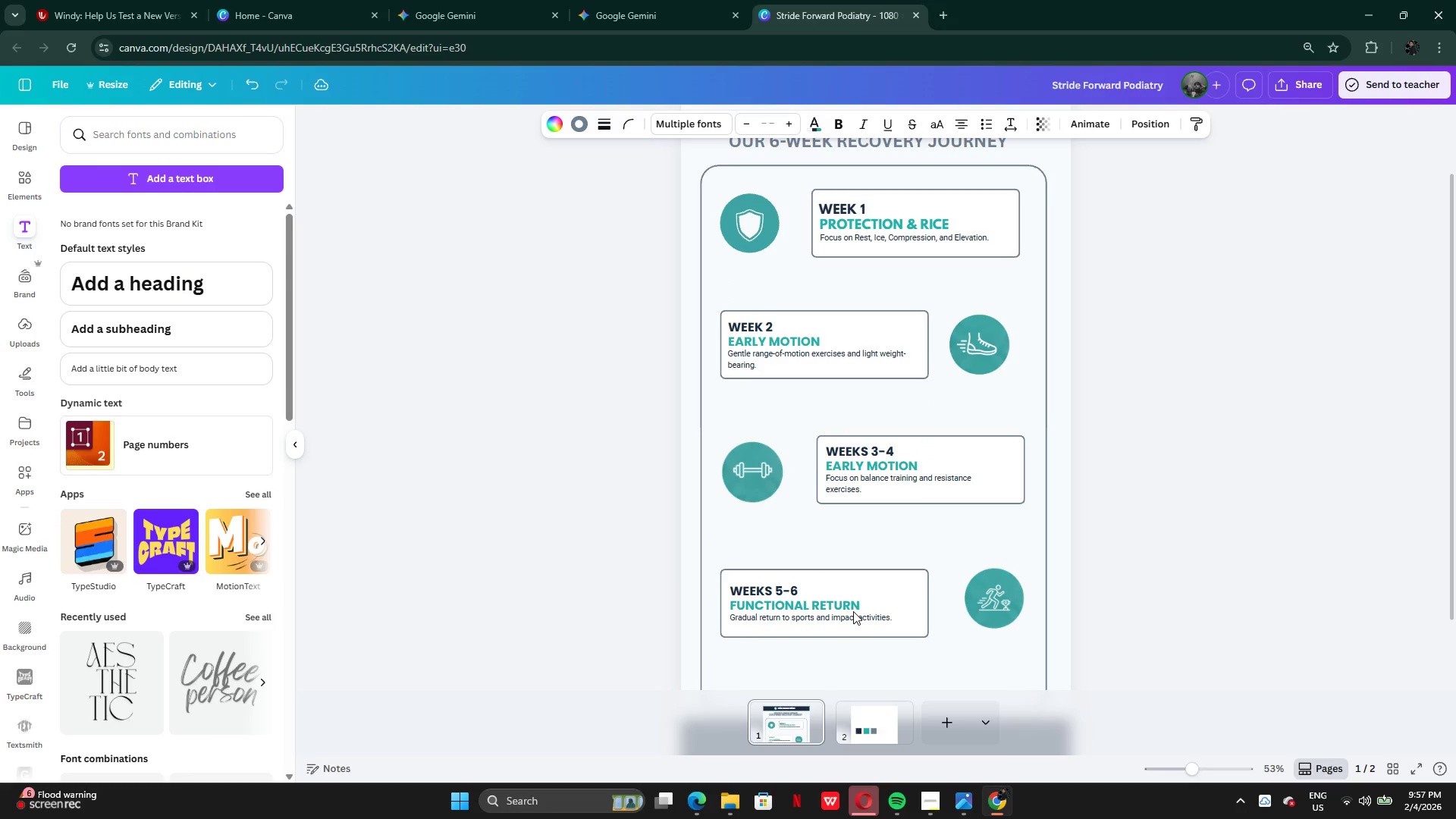 
key(ArrowUp)
 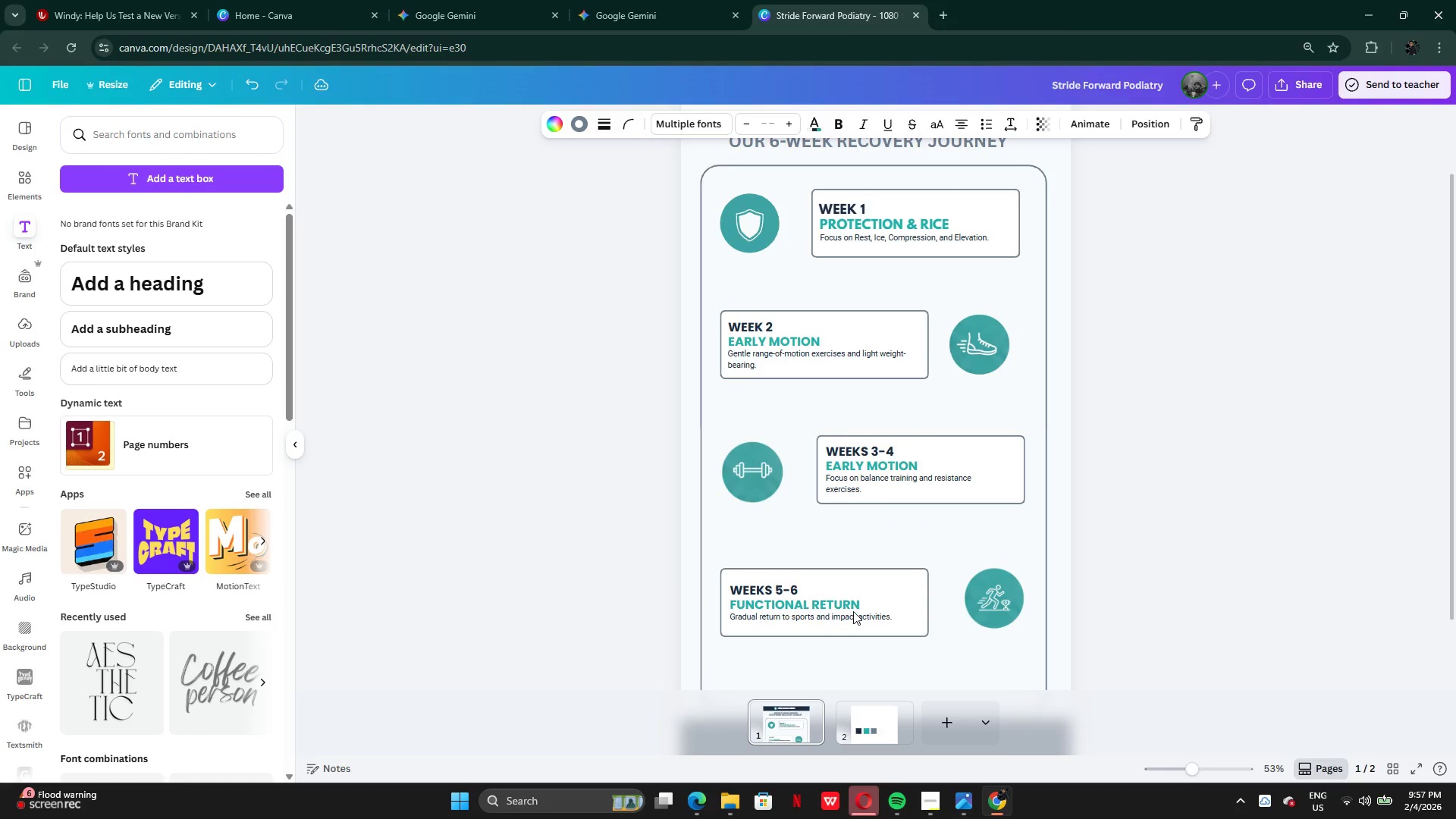 
hold_key(key=ArrowUp, duration=0.69)
 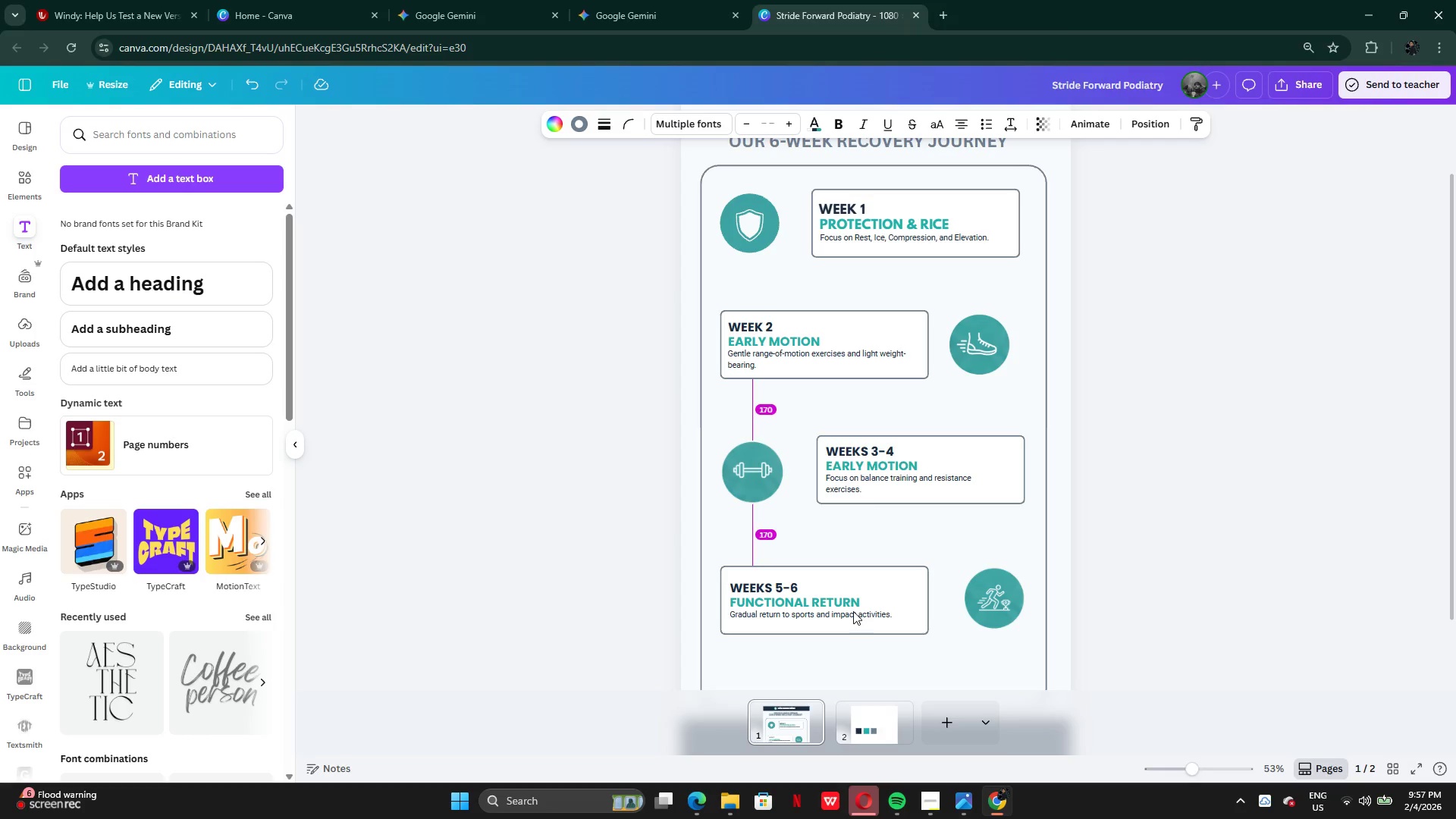 
key(ArrowDown)
 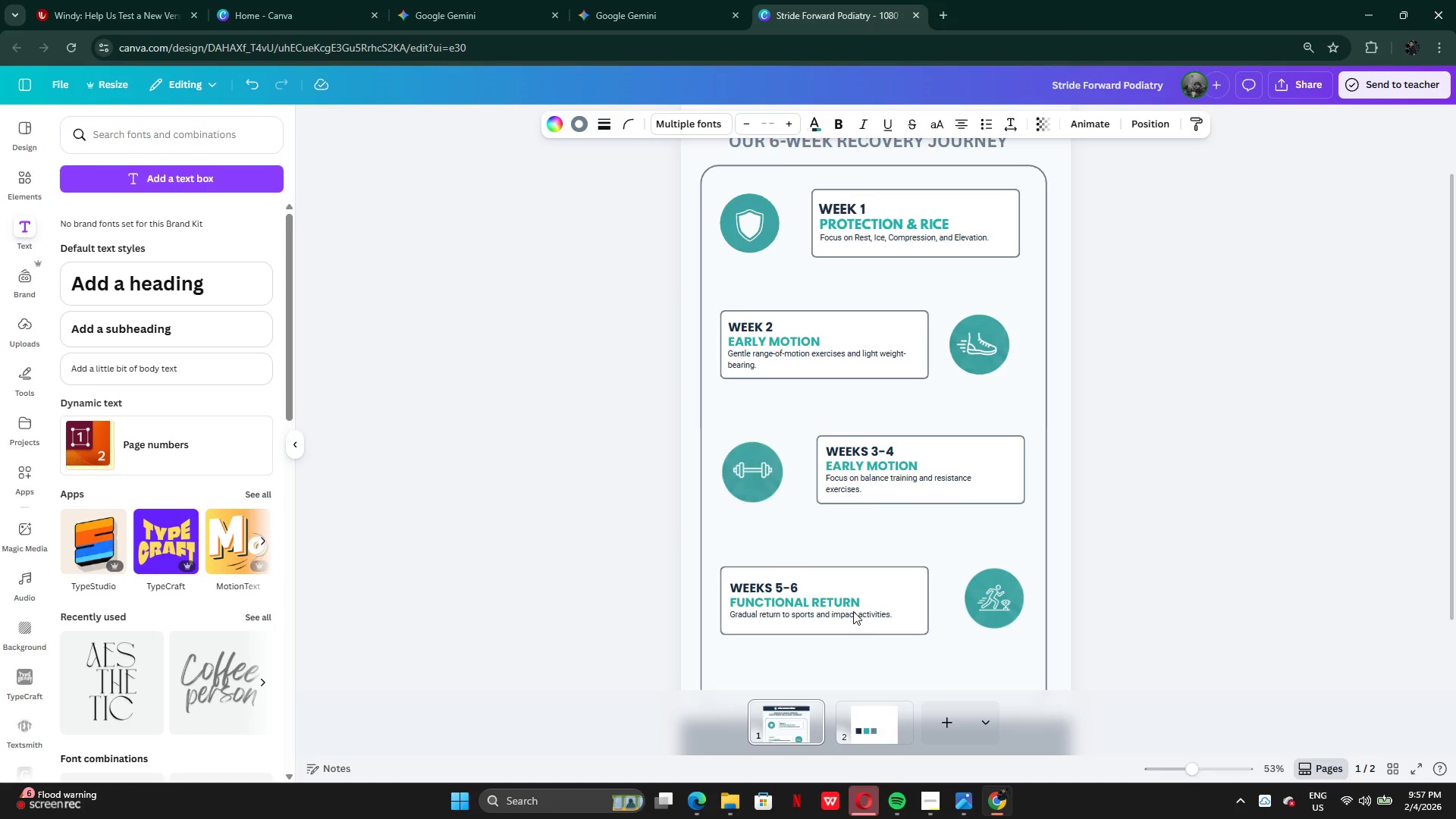 
key(ArrowUp)
 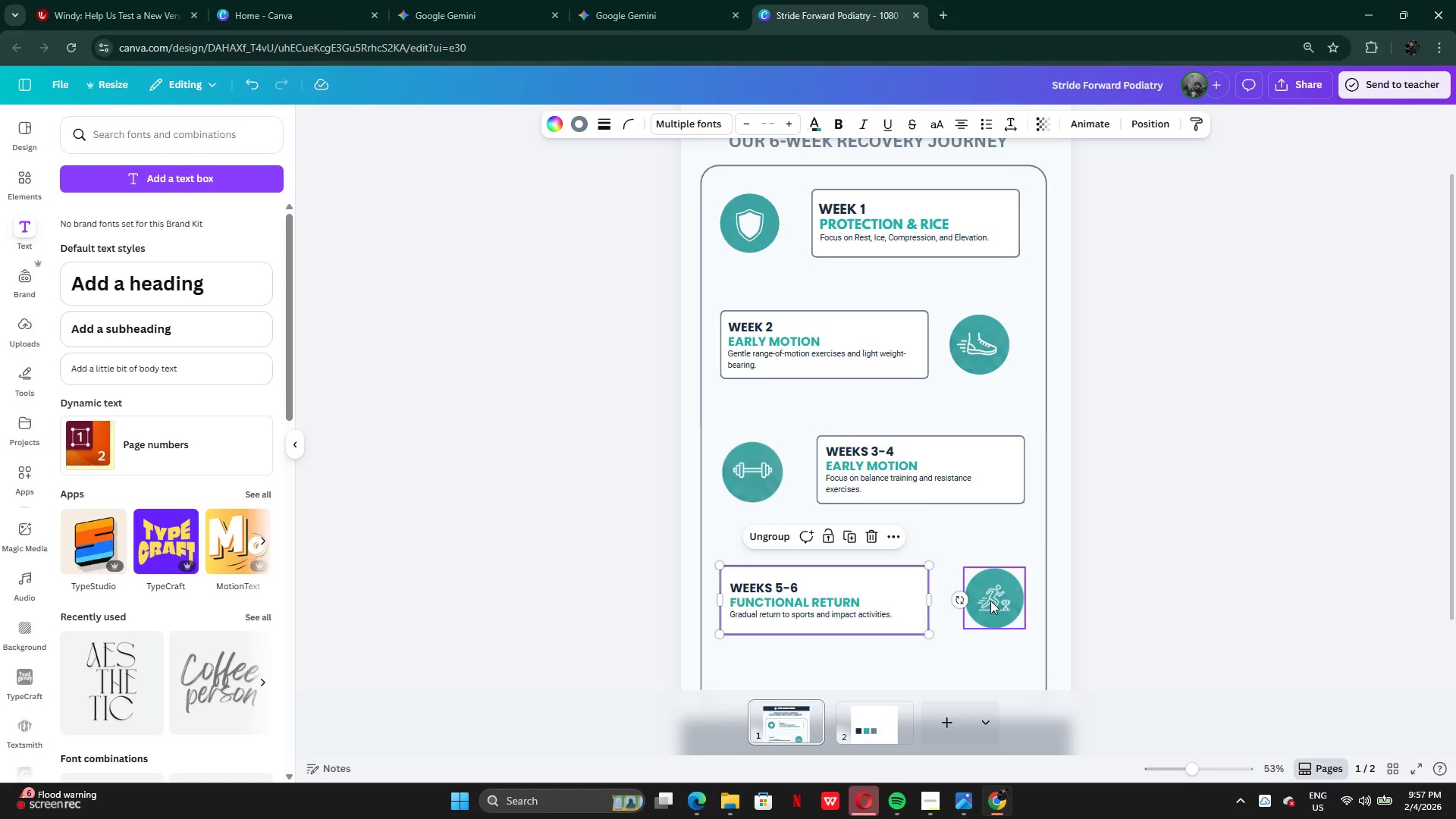 
left_click_drag(start_coordinate=[992, 601], to_coordinate=[986, 604])
 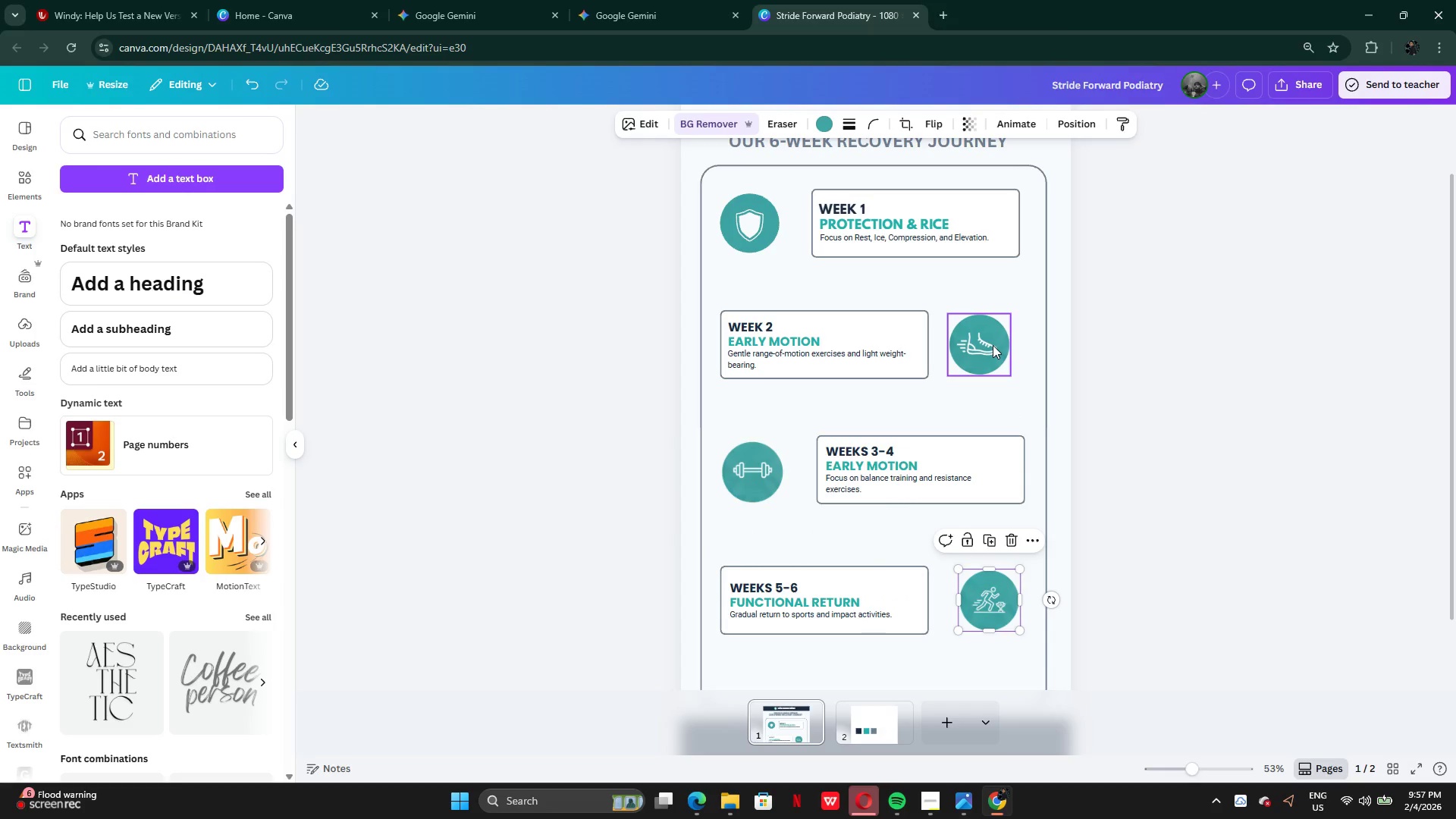 
left_click_drag(start_coordinate=[993, 345], to_coordinate=[1002, 345])
 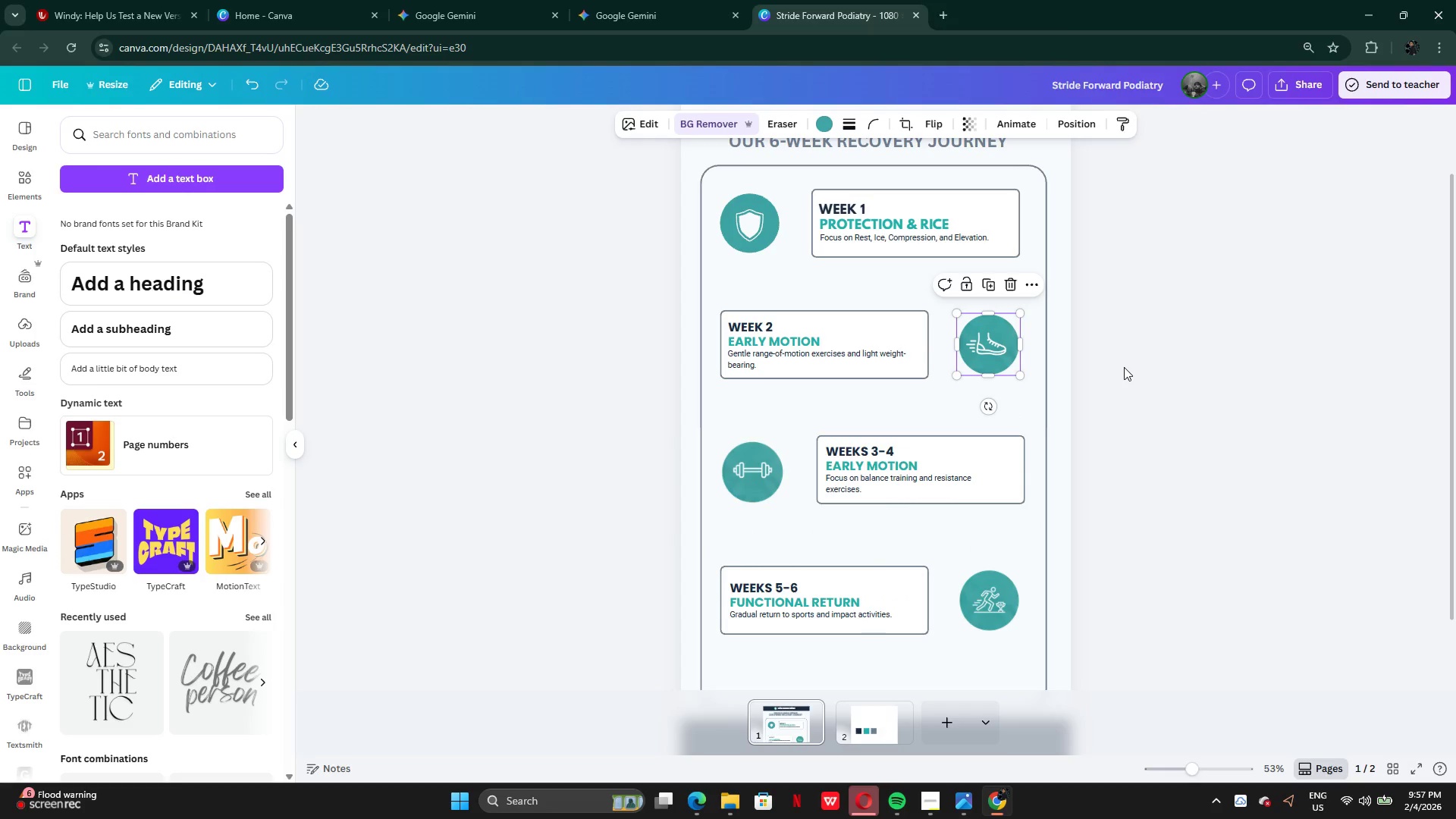 
left_click([1124, 367])
 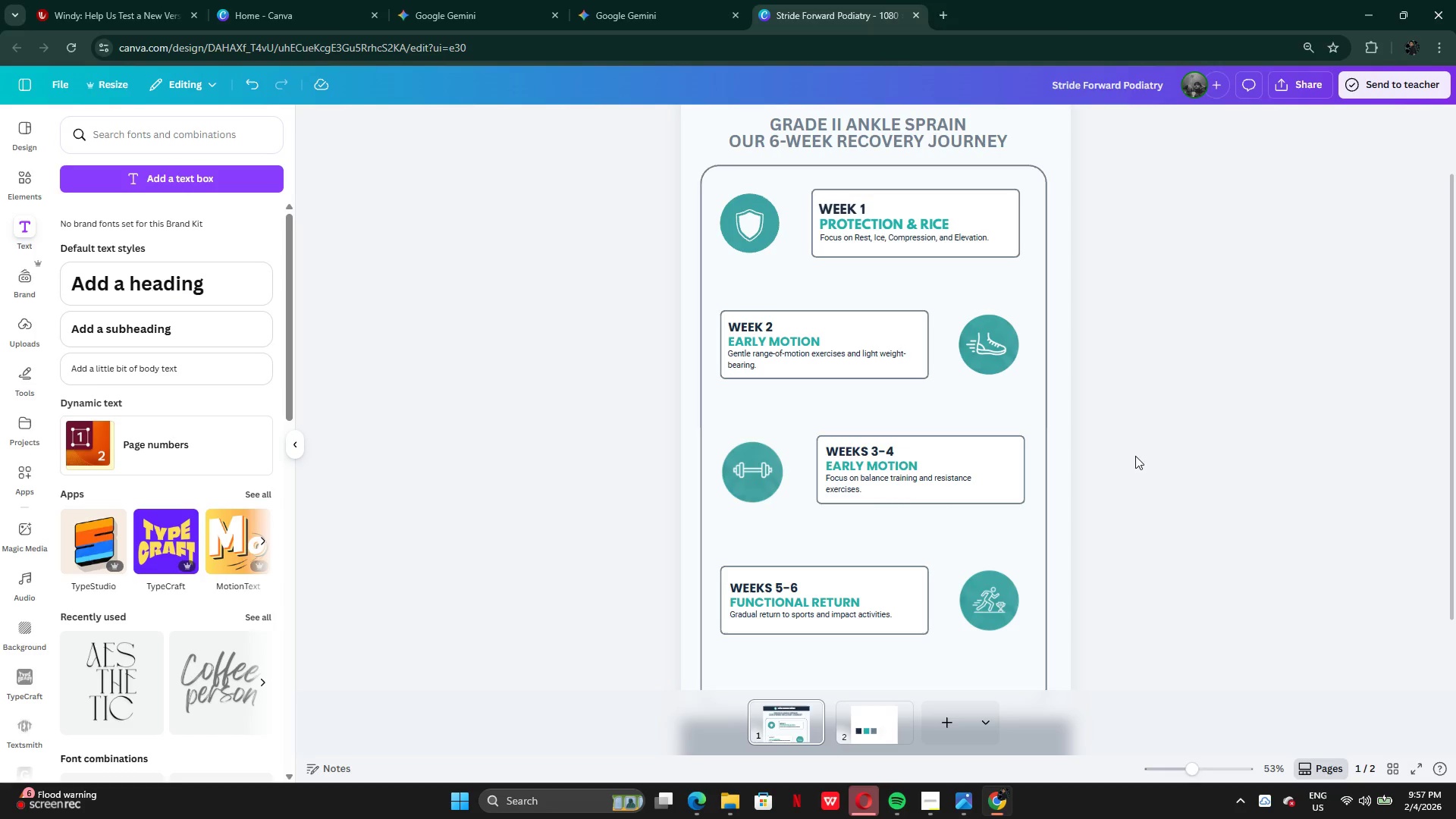 
scroll: coordinate [1136, 494], scroll_direction: down, amount: 3.0
 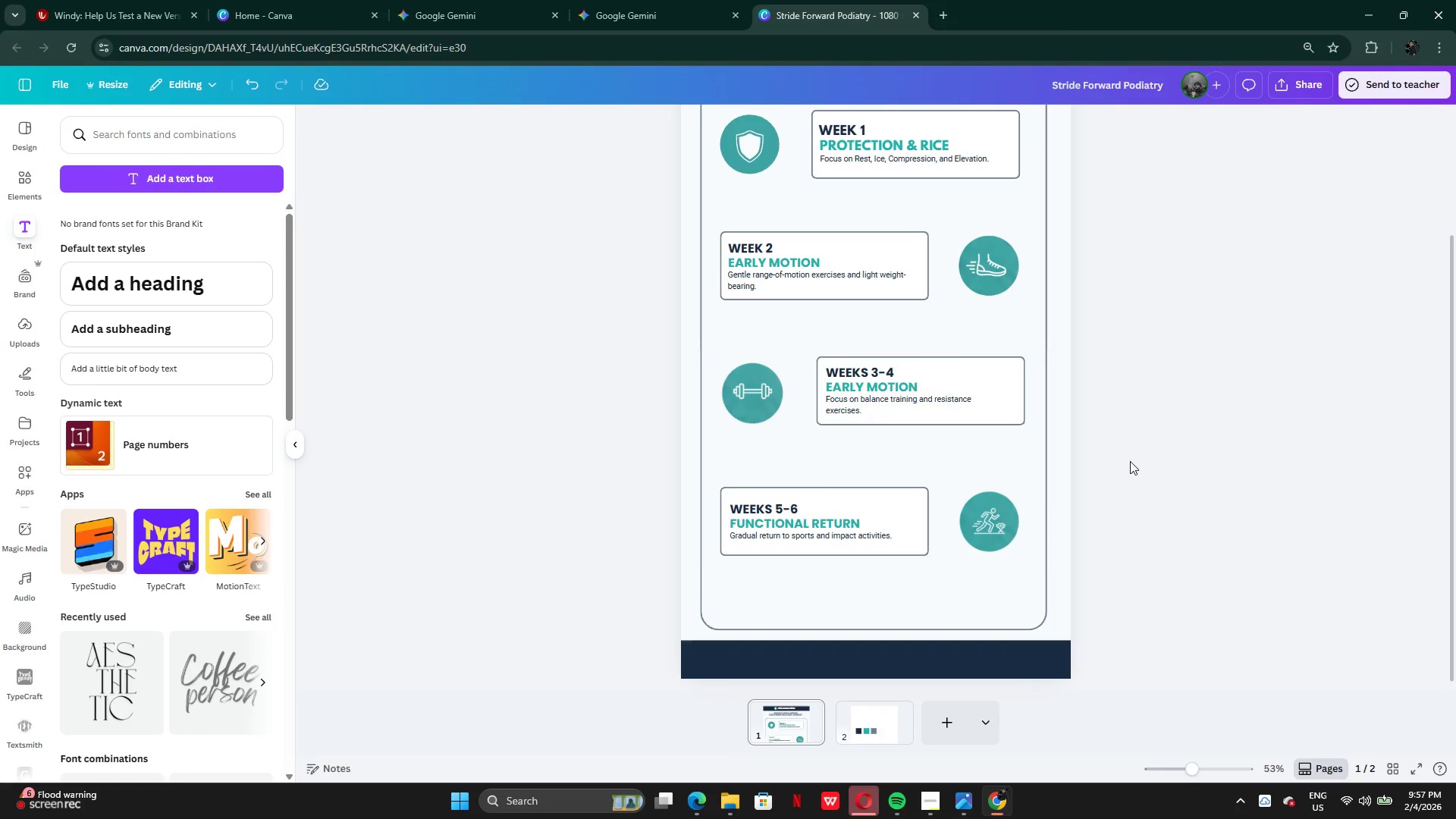 
scroll: coordinate [1120, 391], scroll_direction: none, amount: 0.0
 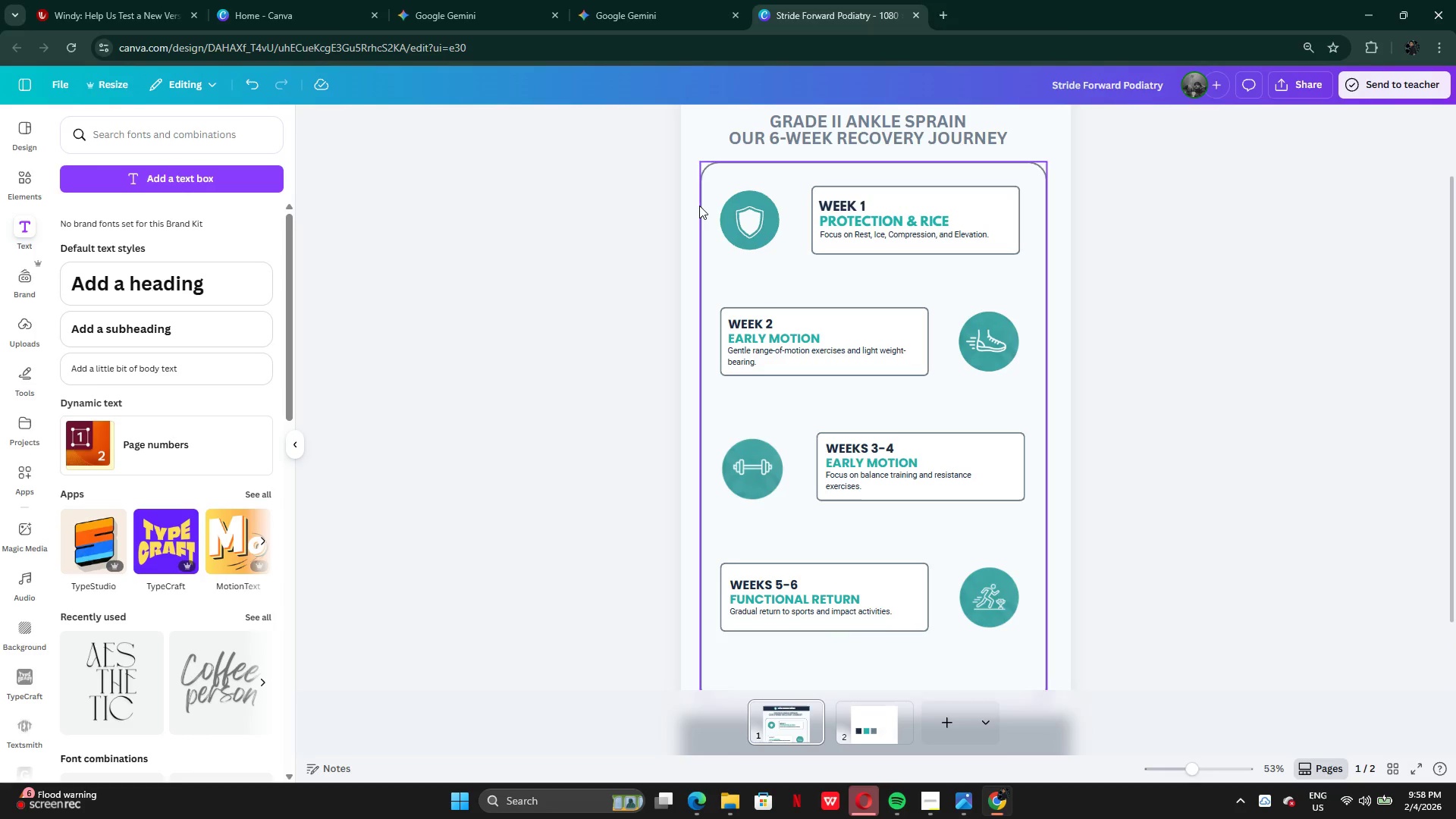 
left_click_drag(start_coordinate=[694, 203], to_coordinate=[1026, 632])
 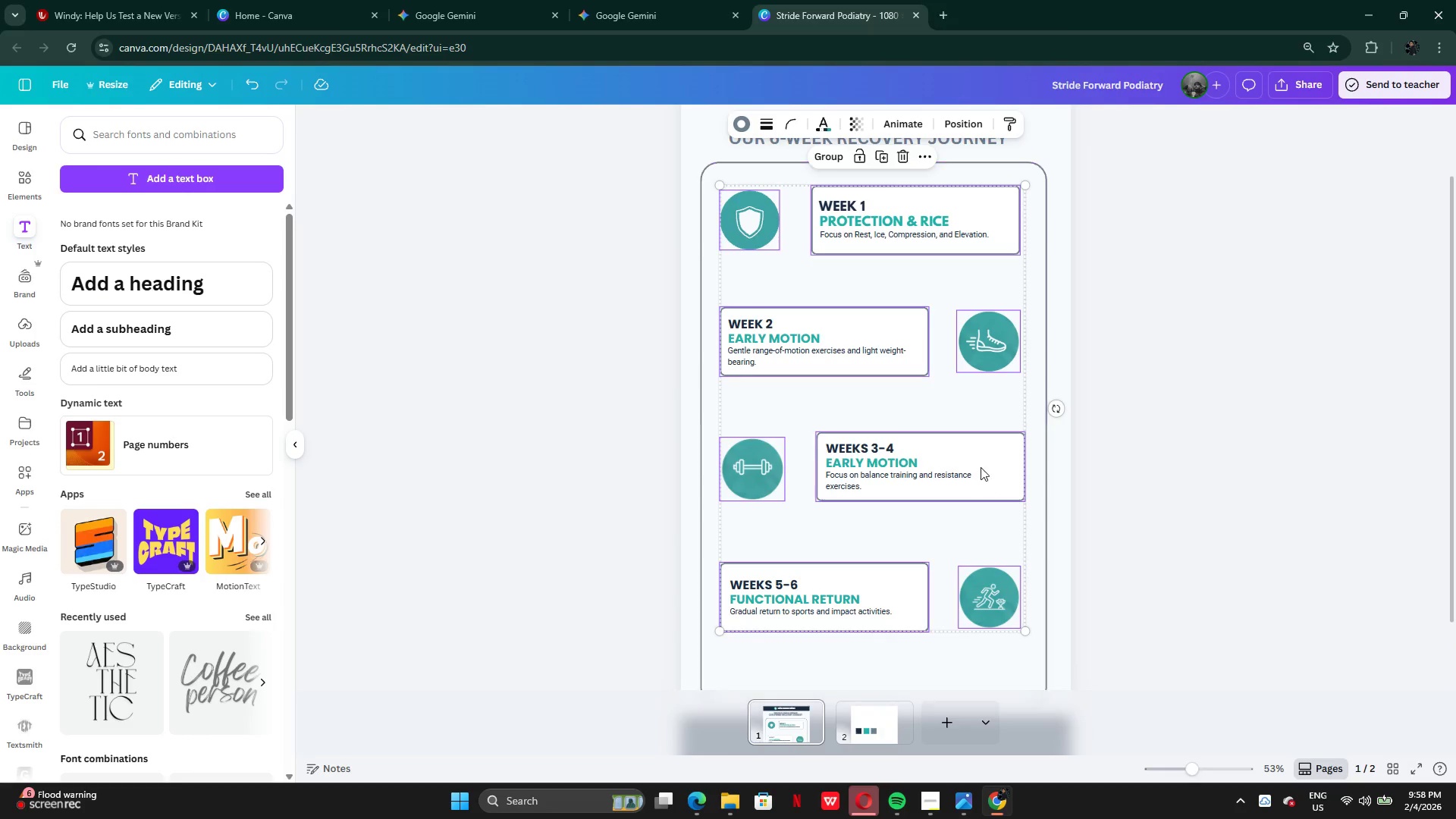 
left_click_drag(start_coordinate=[980, 466], to_coordinate=[980, 484])
 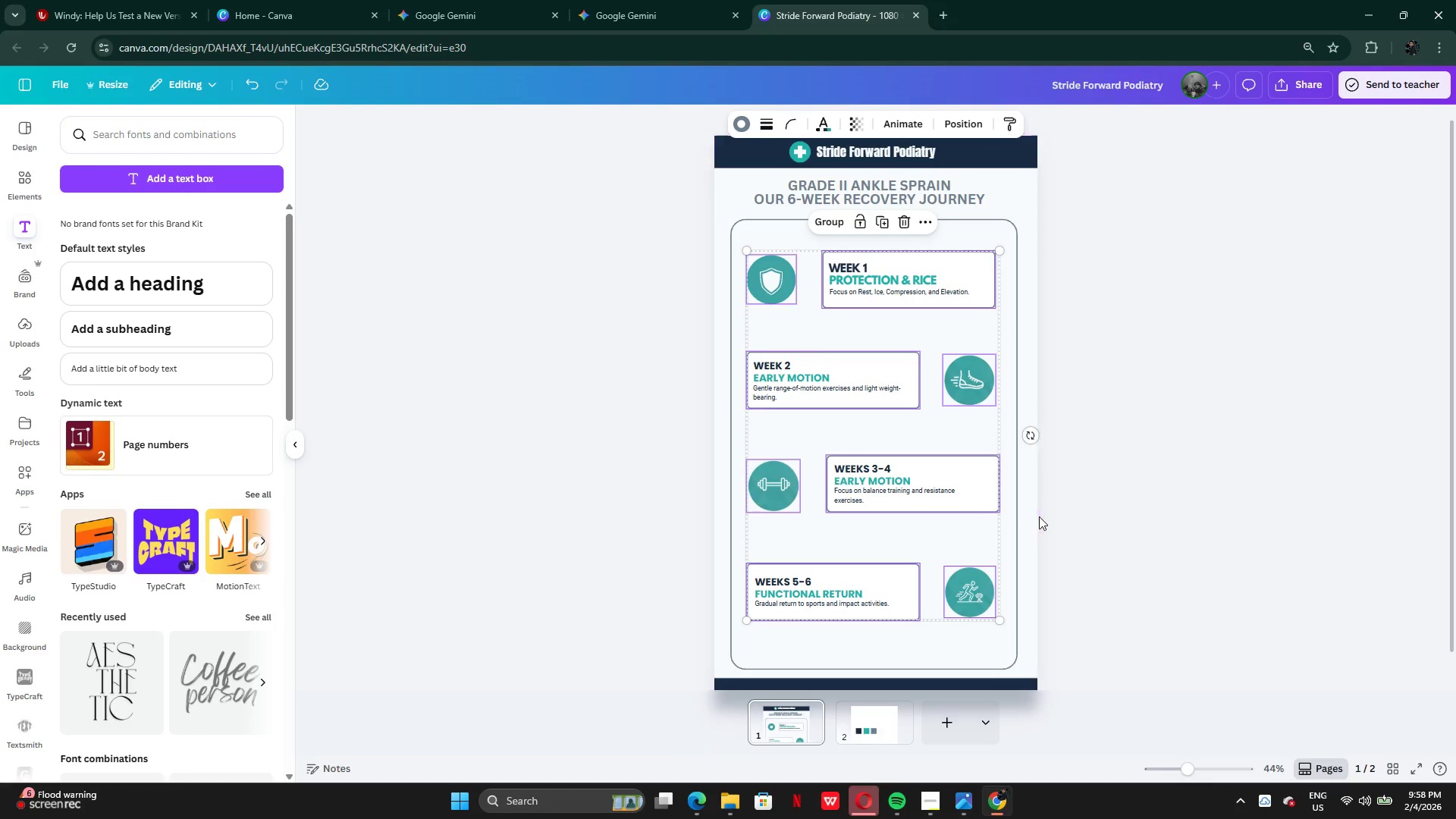 
left_click([1066, 514])
 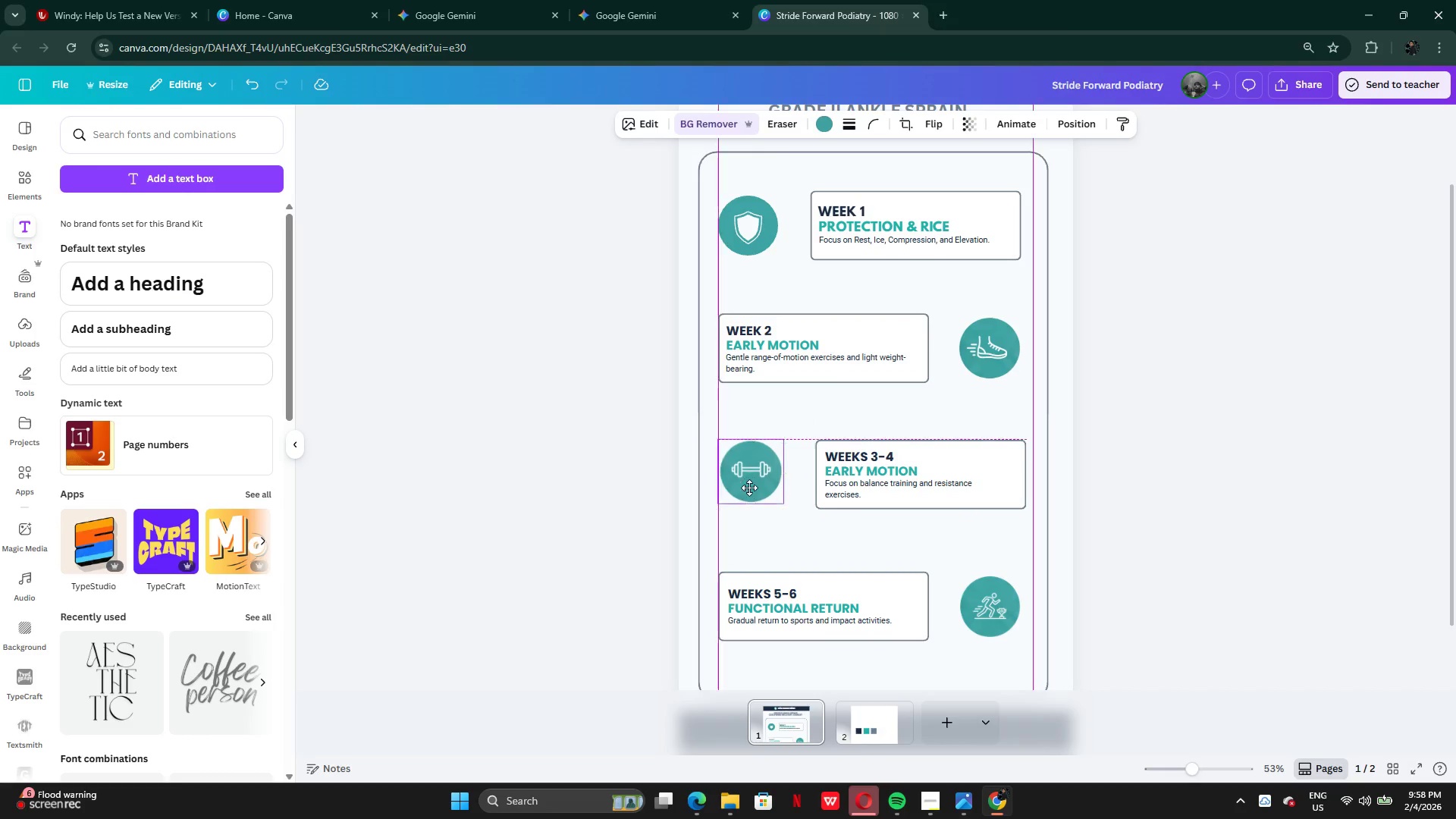 
wait(7.44)
 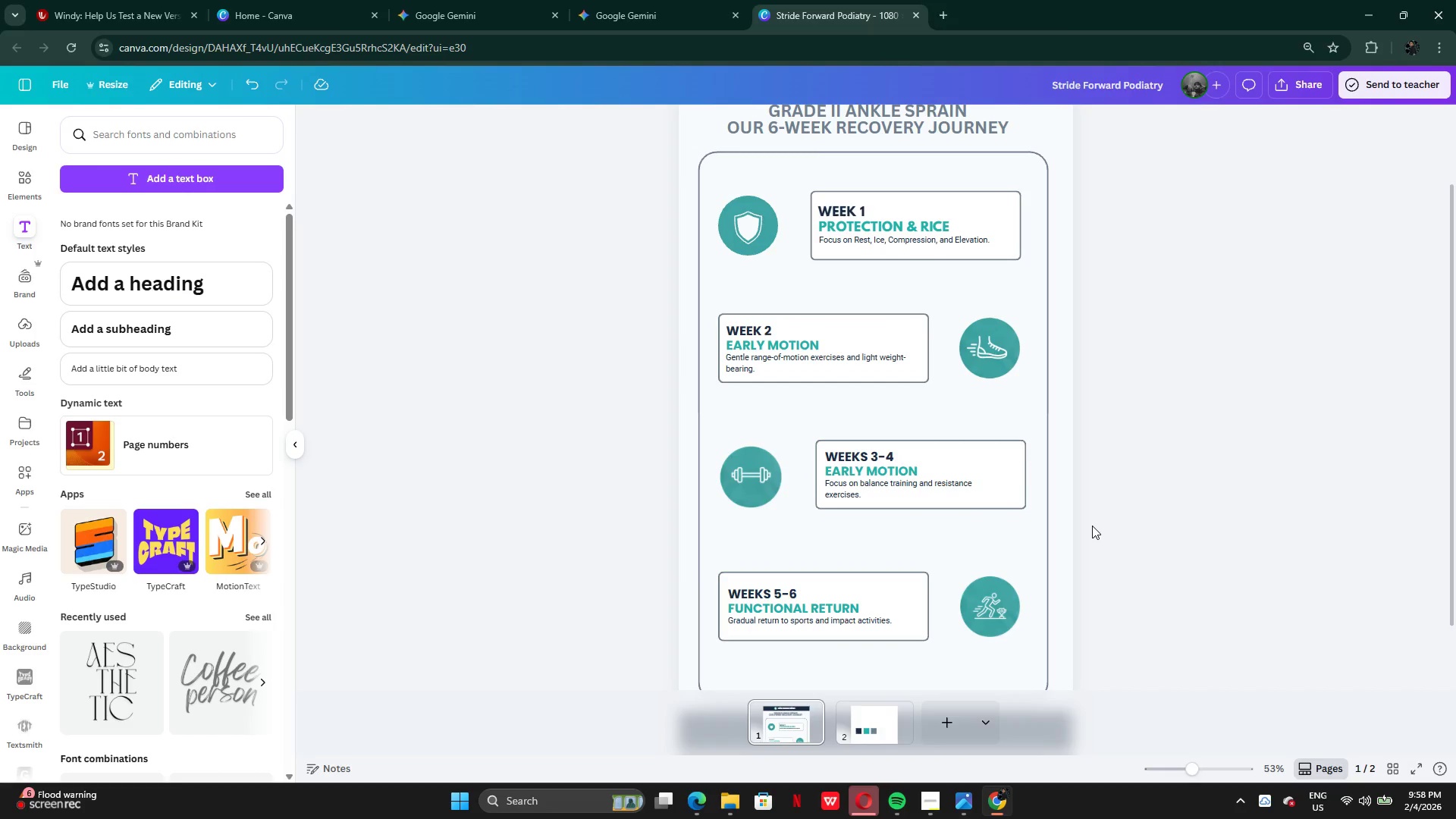 
left_click([1100, 524])
 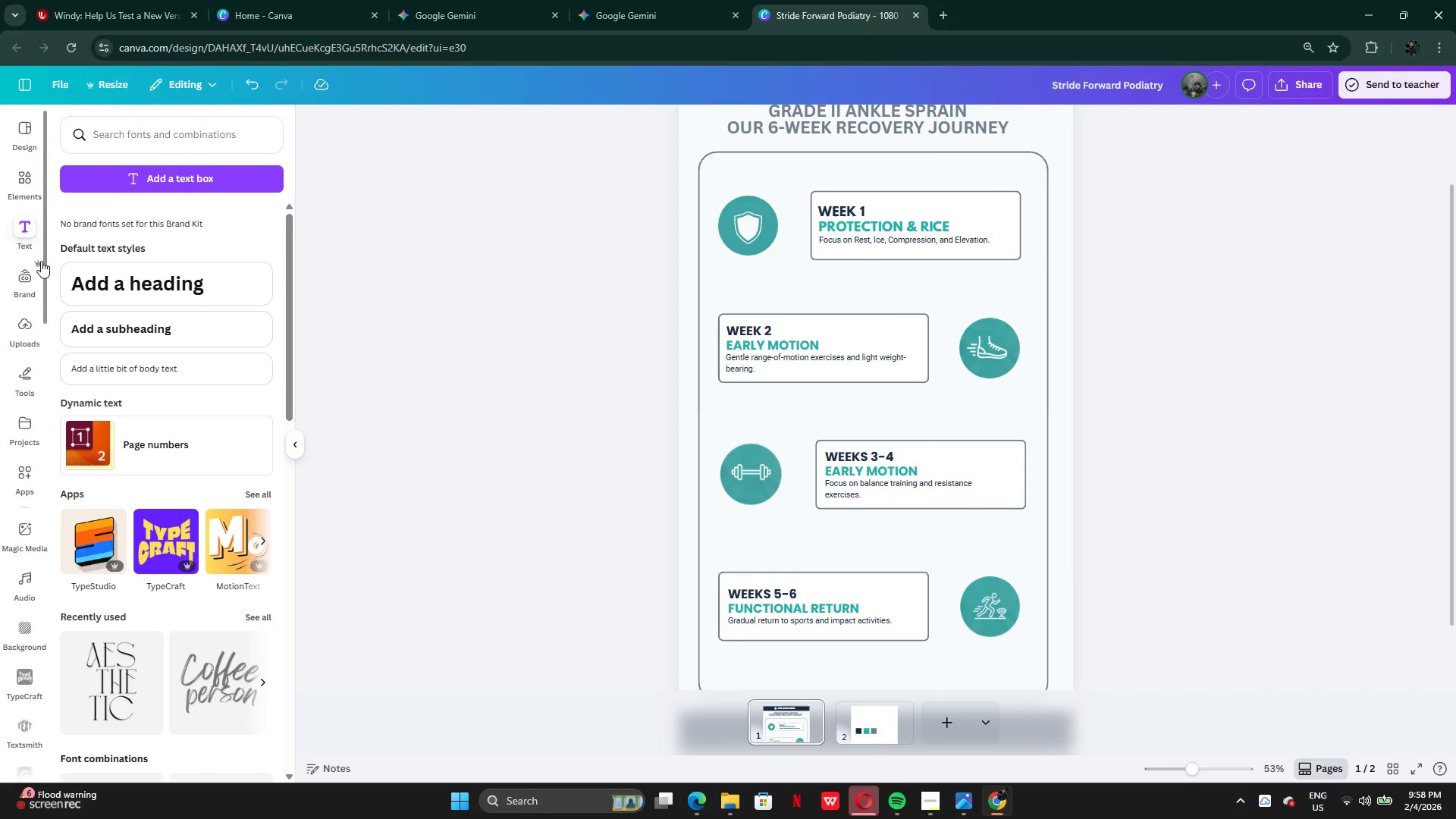 
left_click([26, 371])
 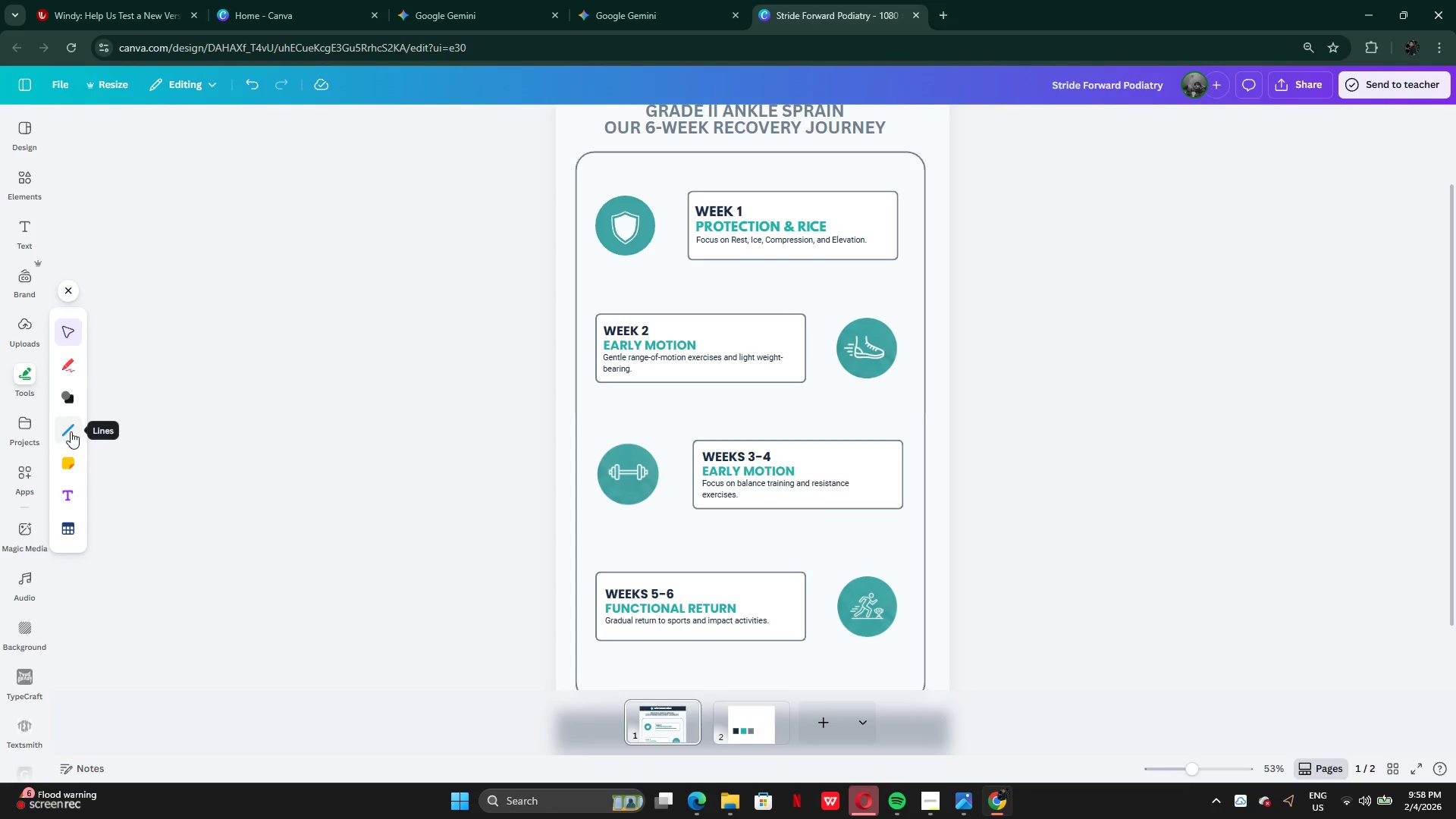 
left_click([68, 428])
 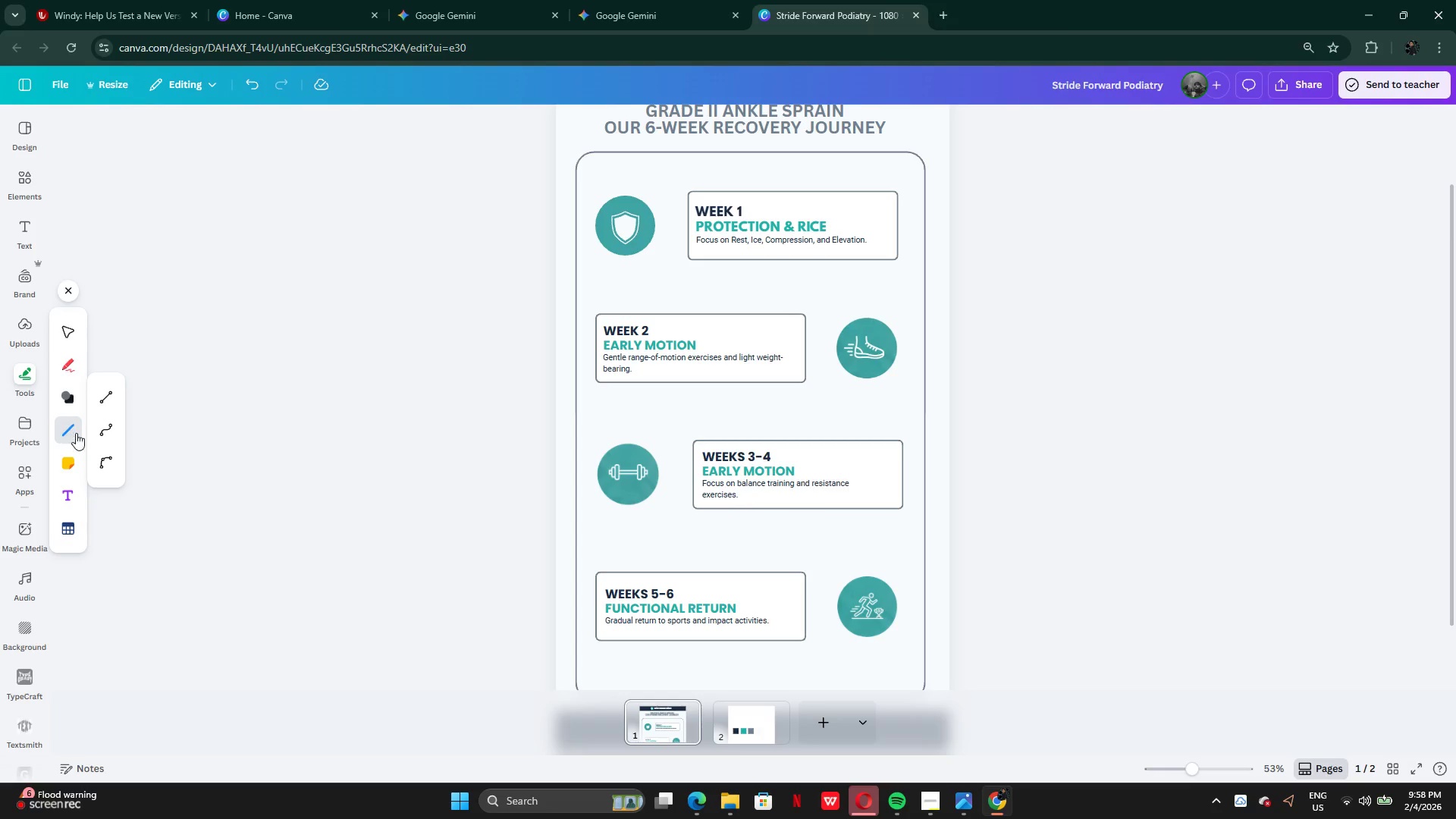 
mouse_move([105, 425])
 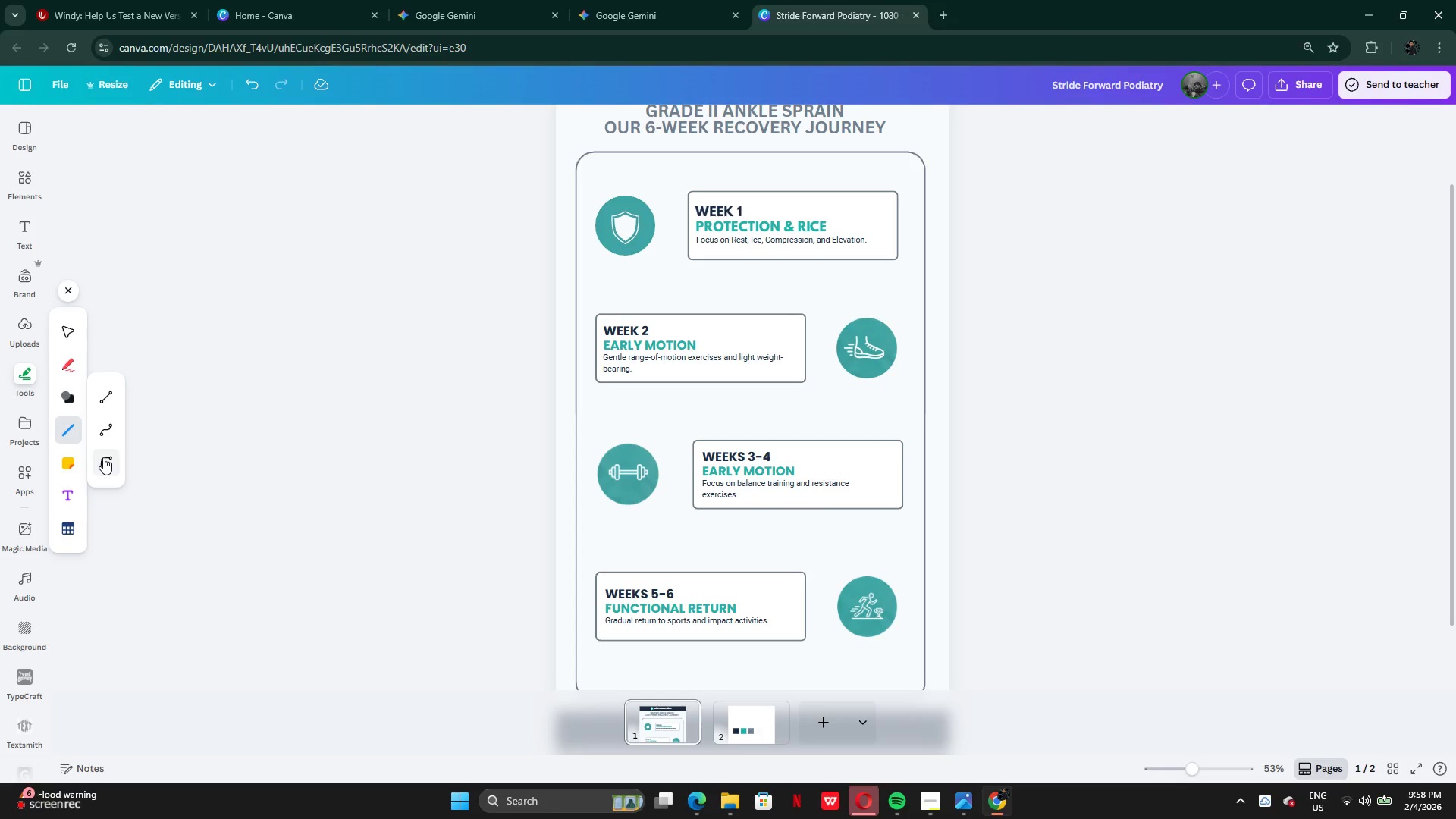 
left_click([103, 457])
 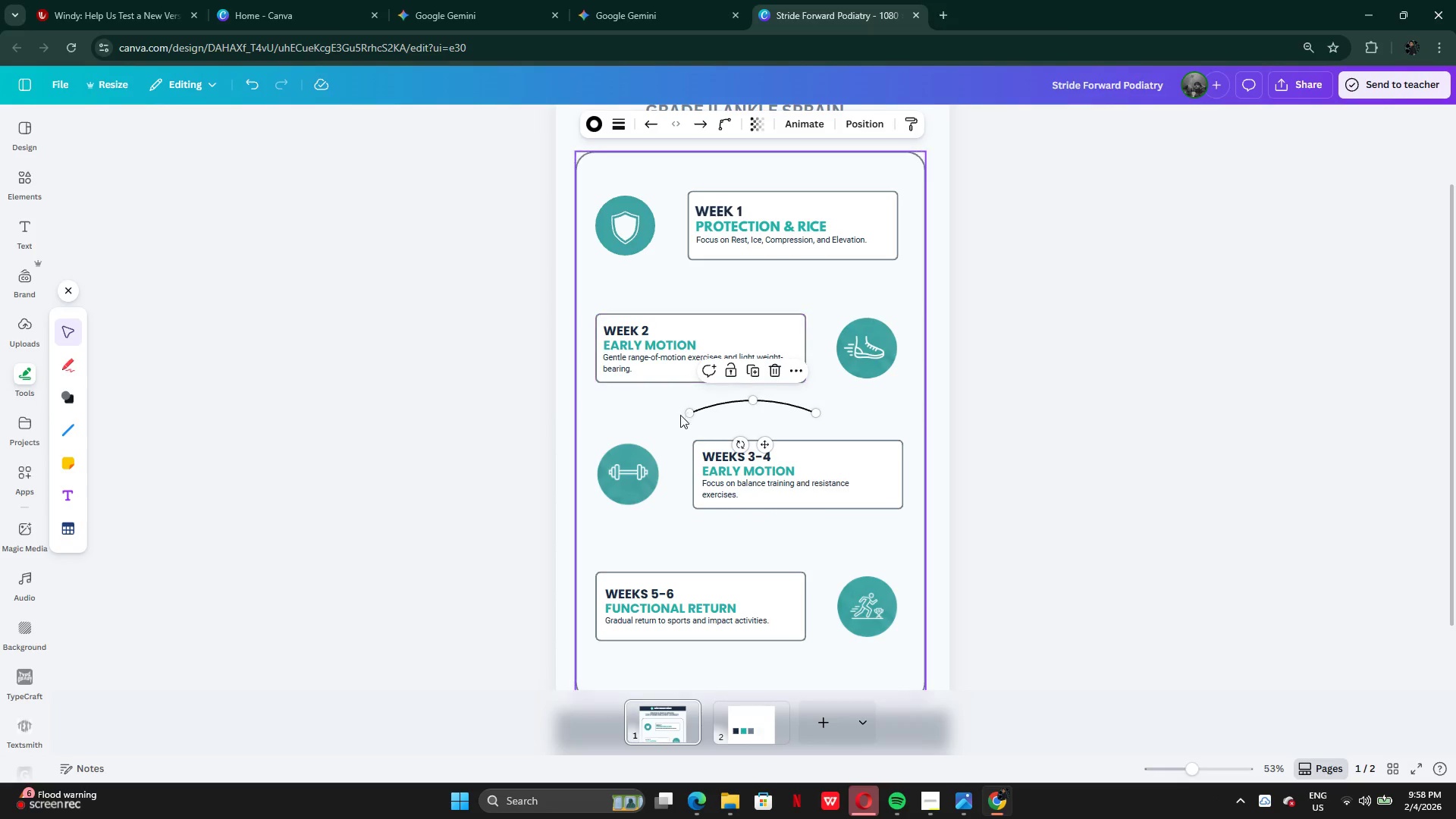 
left_click_drag(start_coordinate=[686, 416], to_coordinate=[632, 257])
 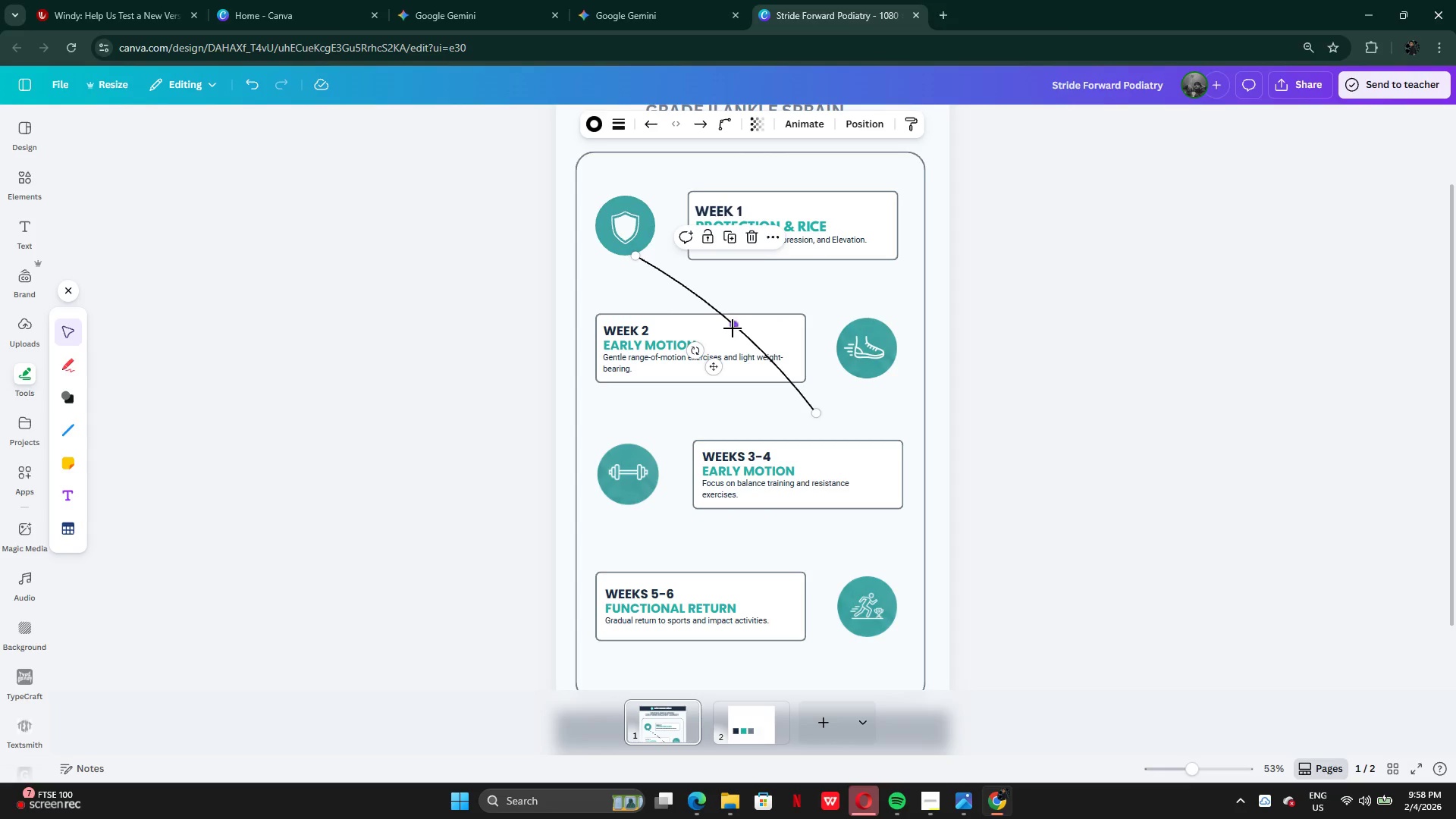 
left_click_drag(start_coordinate=[731, 327], to_coordinate=[700, 303])
 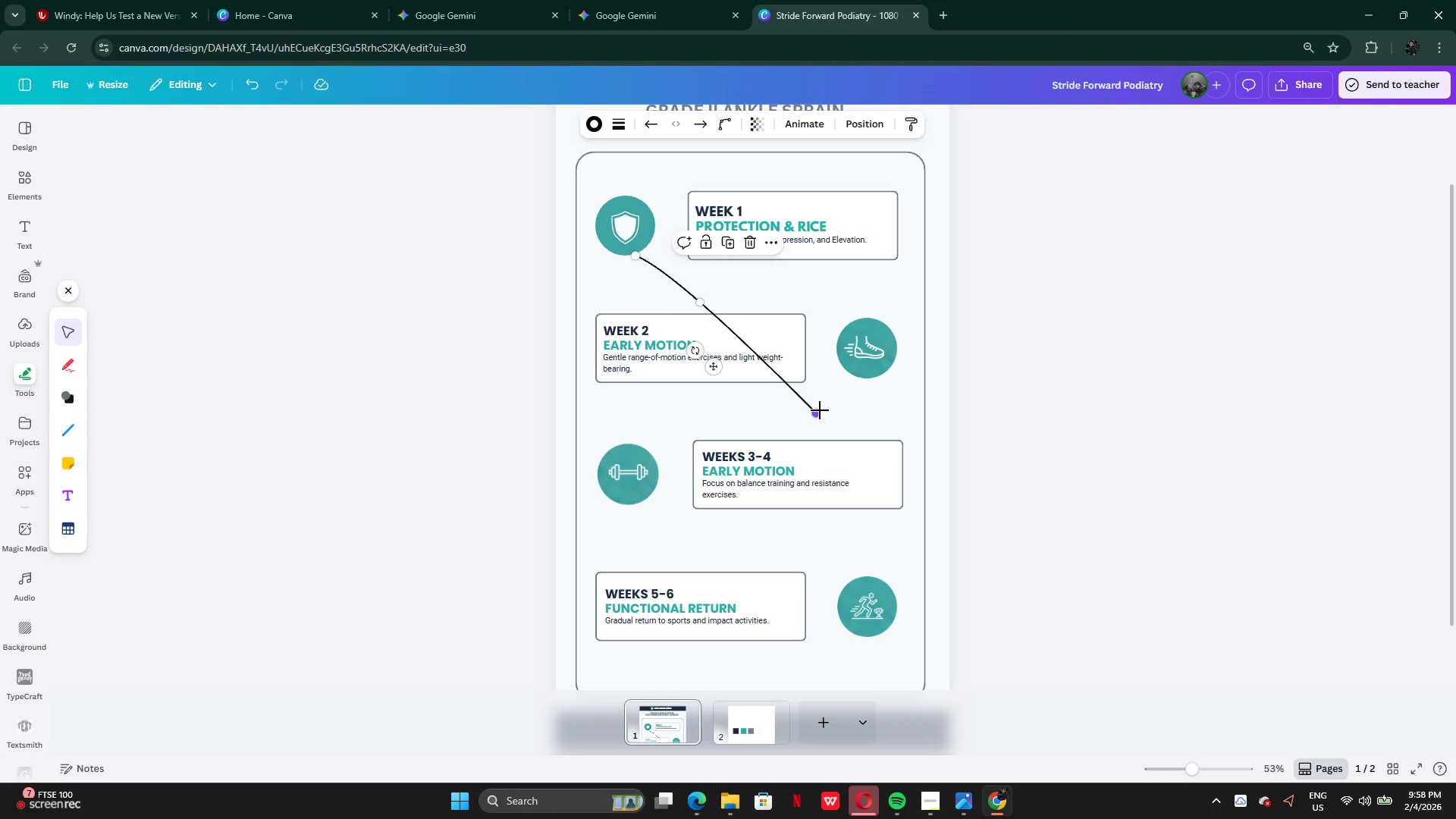 
left_click_drag(start_coordinate=[820, 410], to_coordinate=[877, 320])
 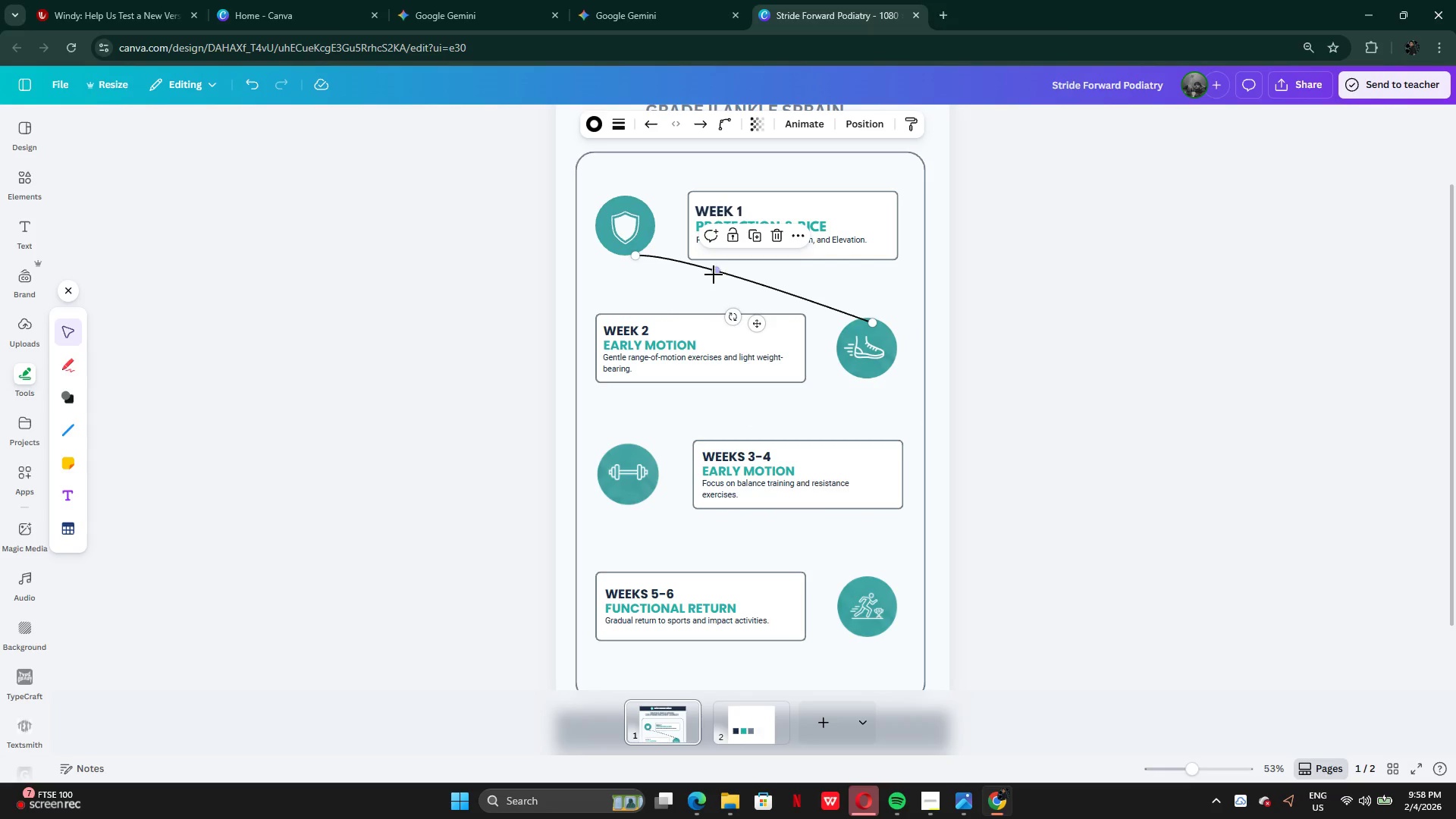 
left_click_drag(start_coordinate=[712, 270], to_coordinate=[861, 300])
 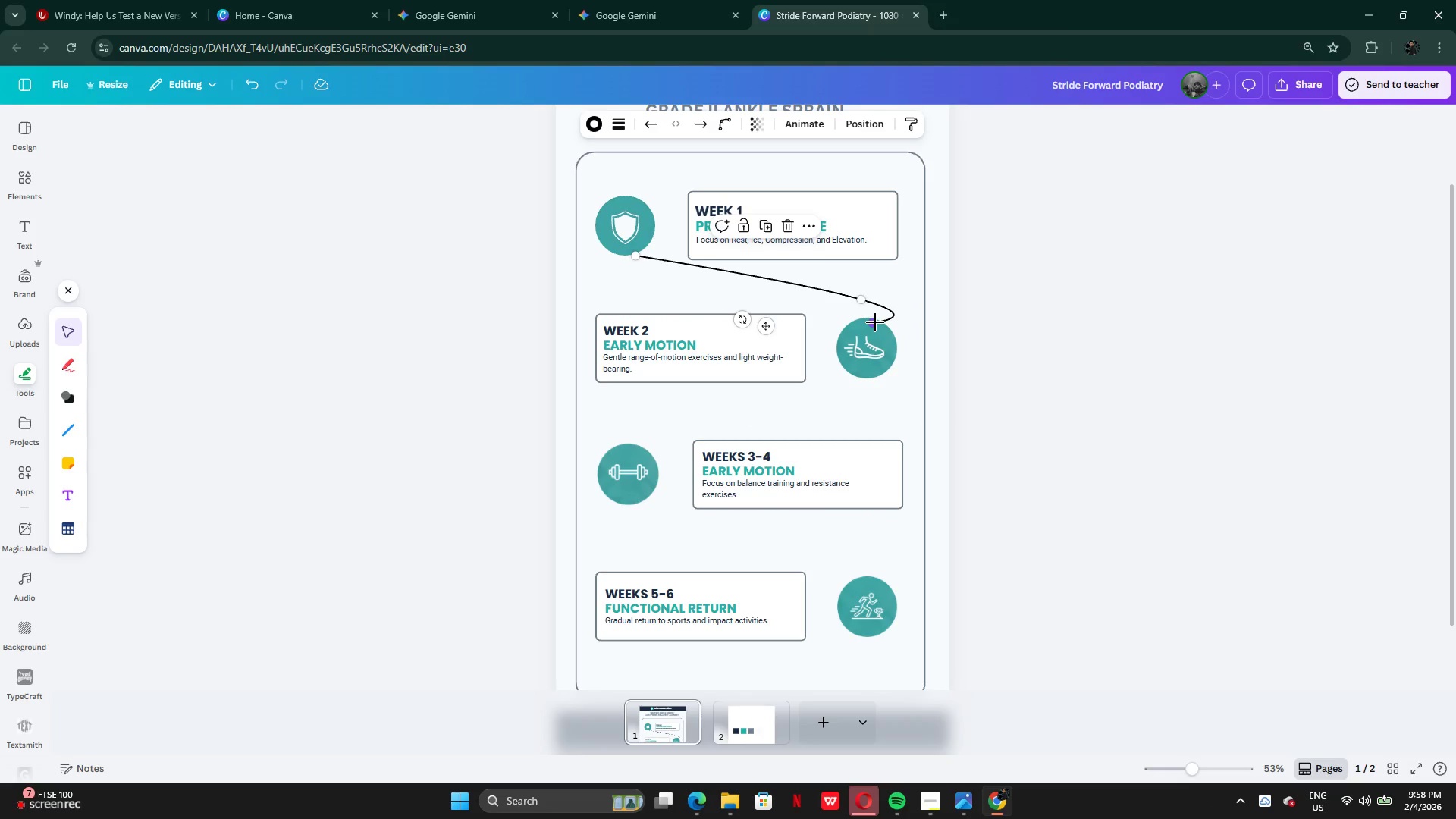 
left_click_drag(start_coordinate=[875, 322], to_coordinate=[873, 316])
 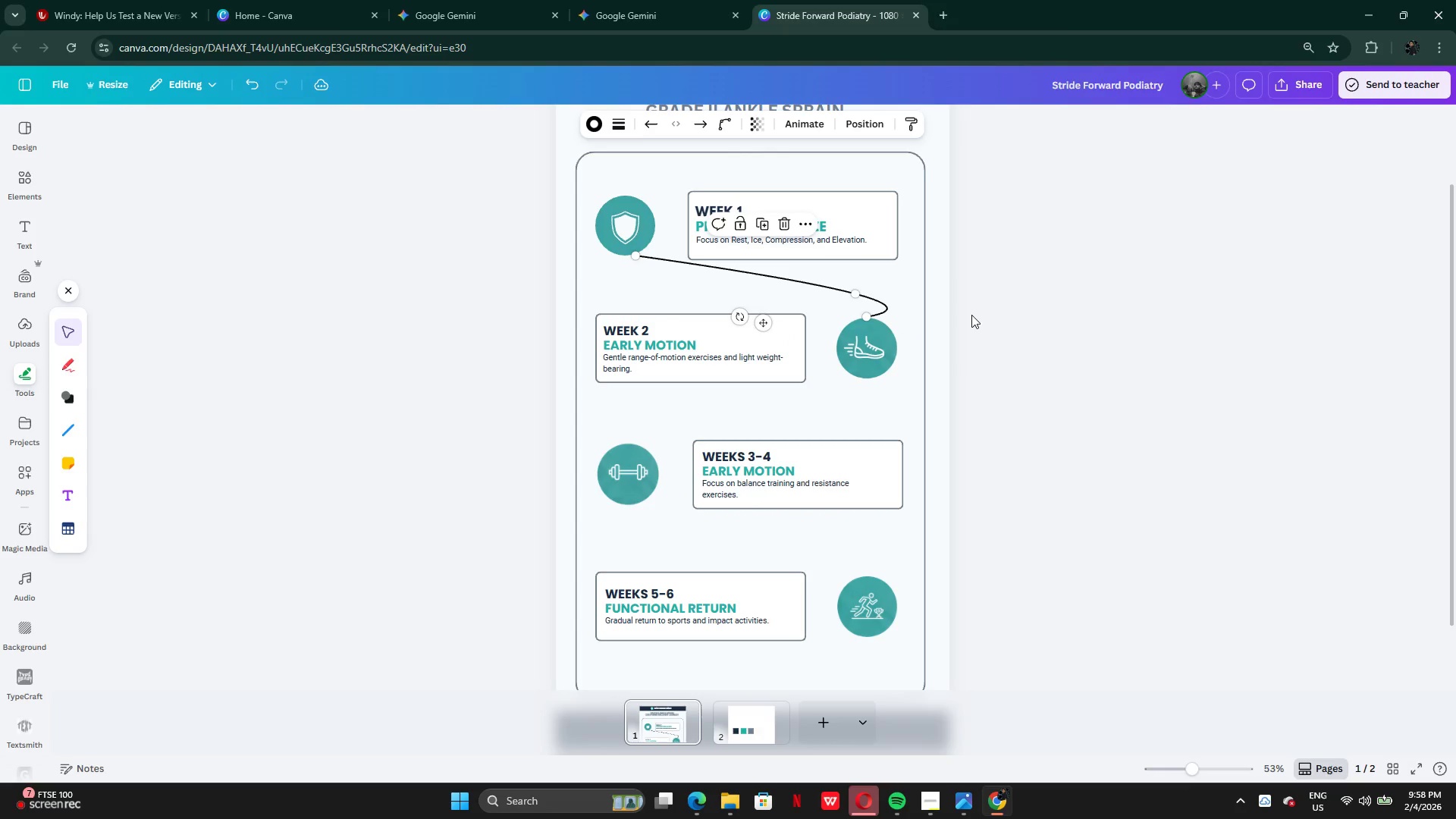 
left_click([971, 315])
 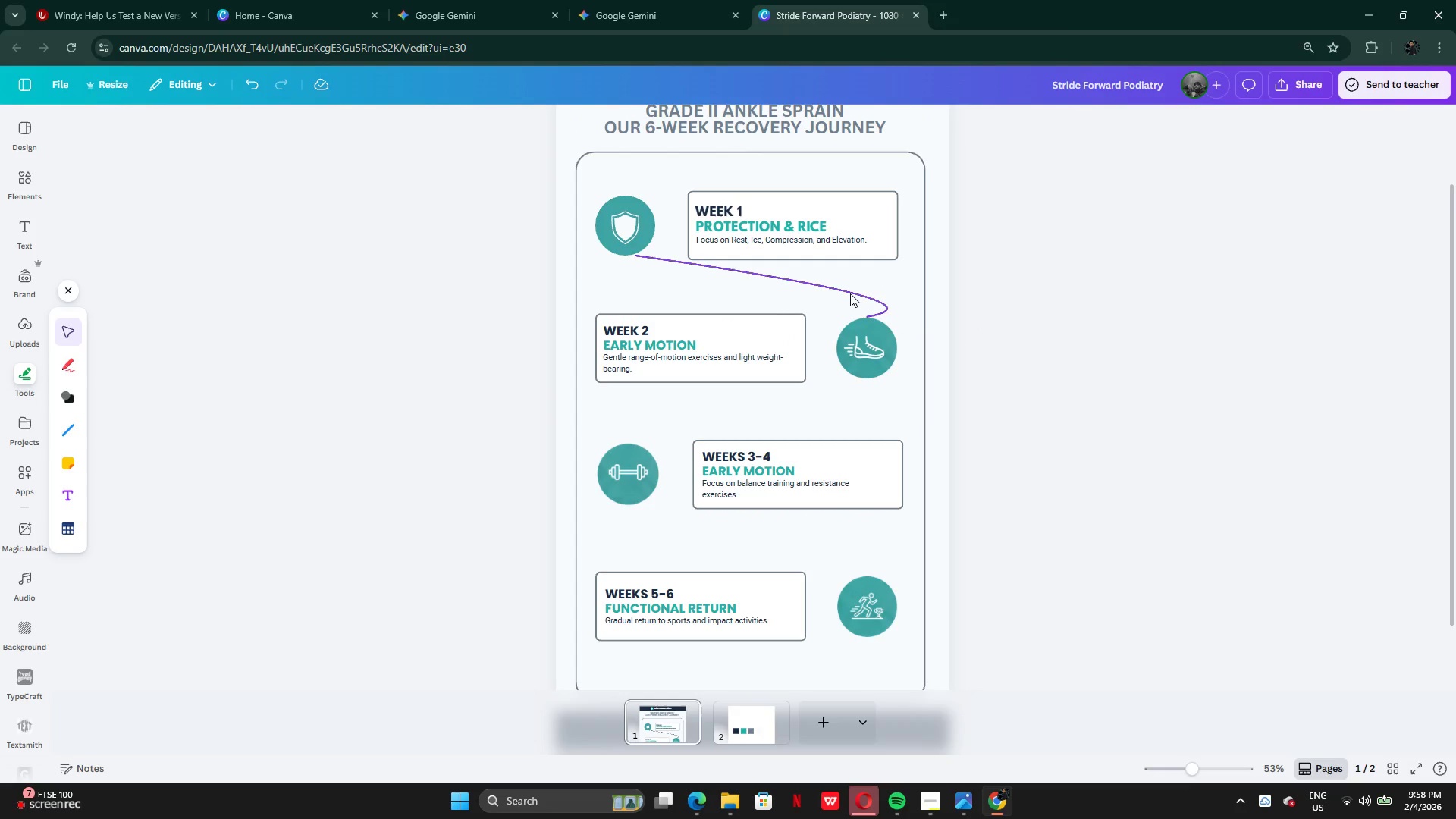 
left_click([849, 296])
 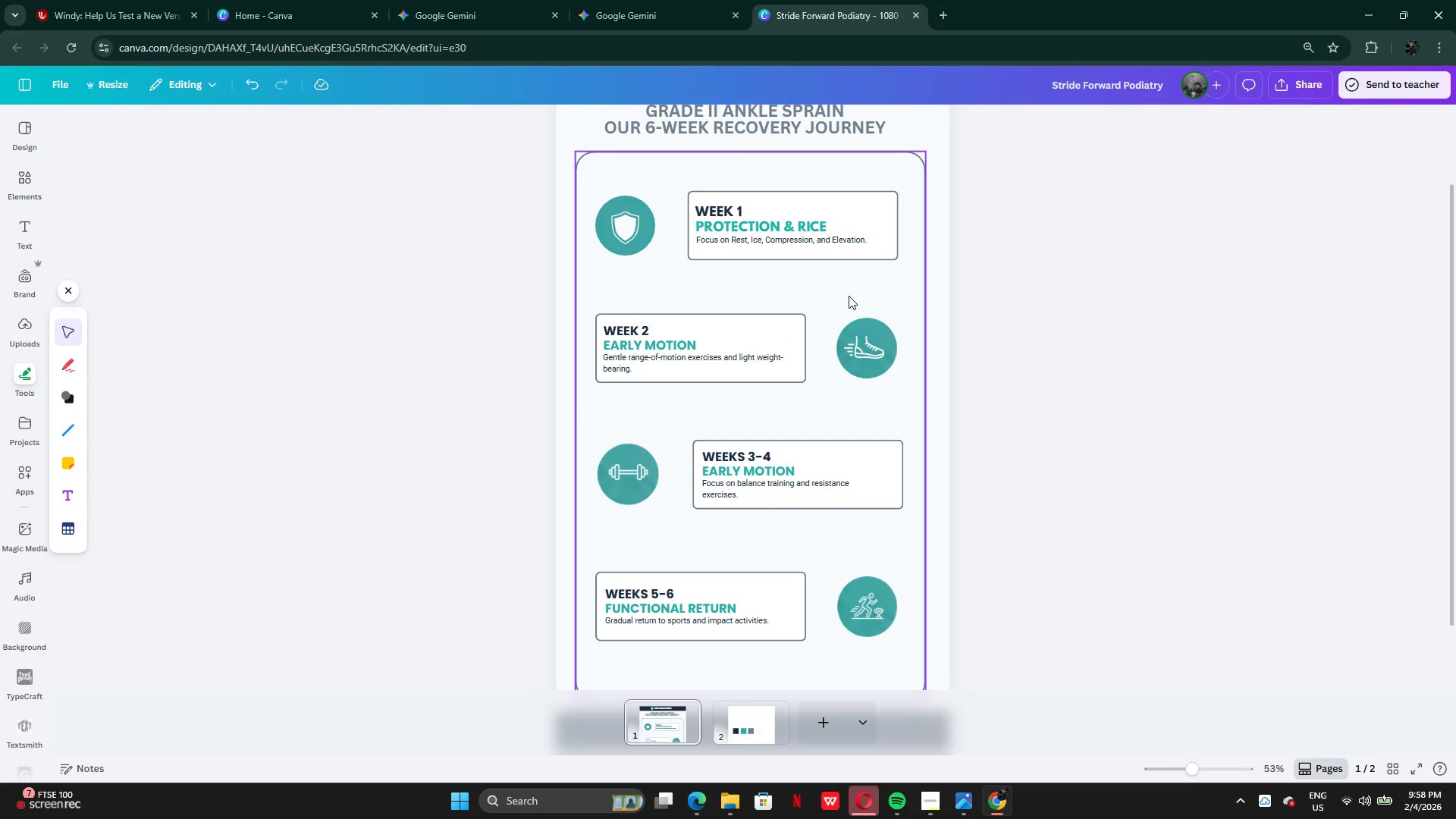 
key(Backspace)
 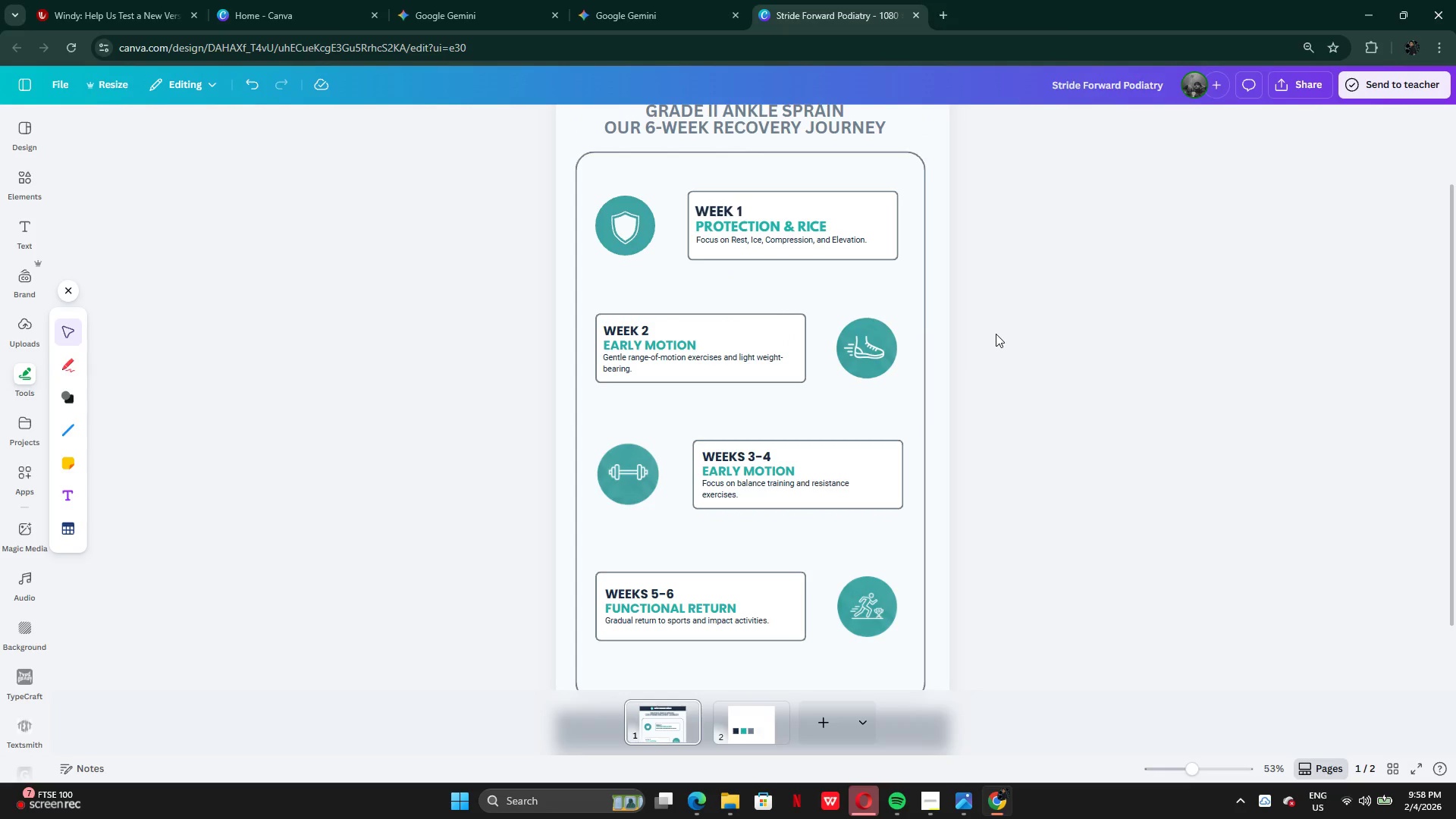 
left_click([996, 334])
 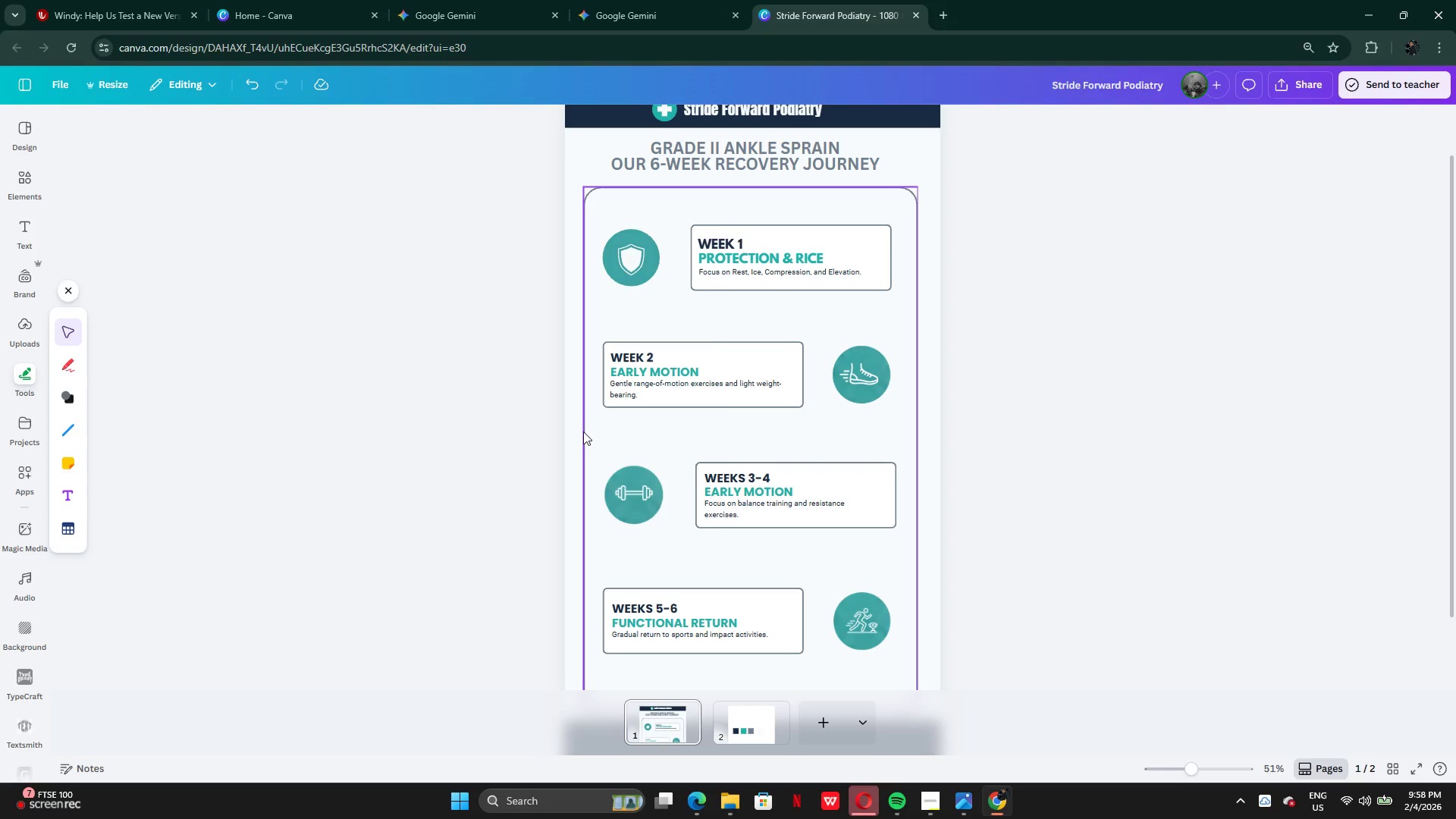 
wait(14.42)
 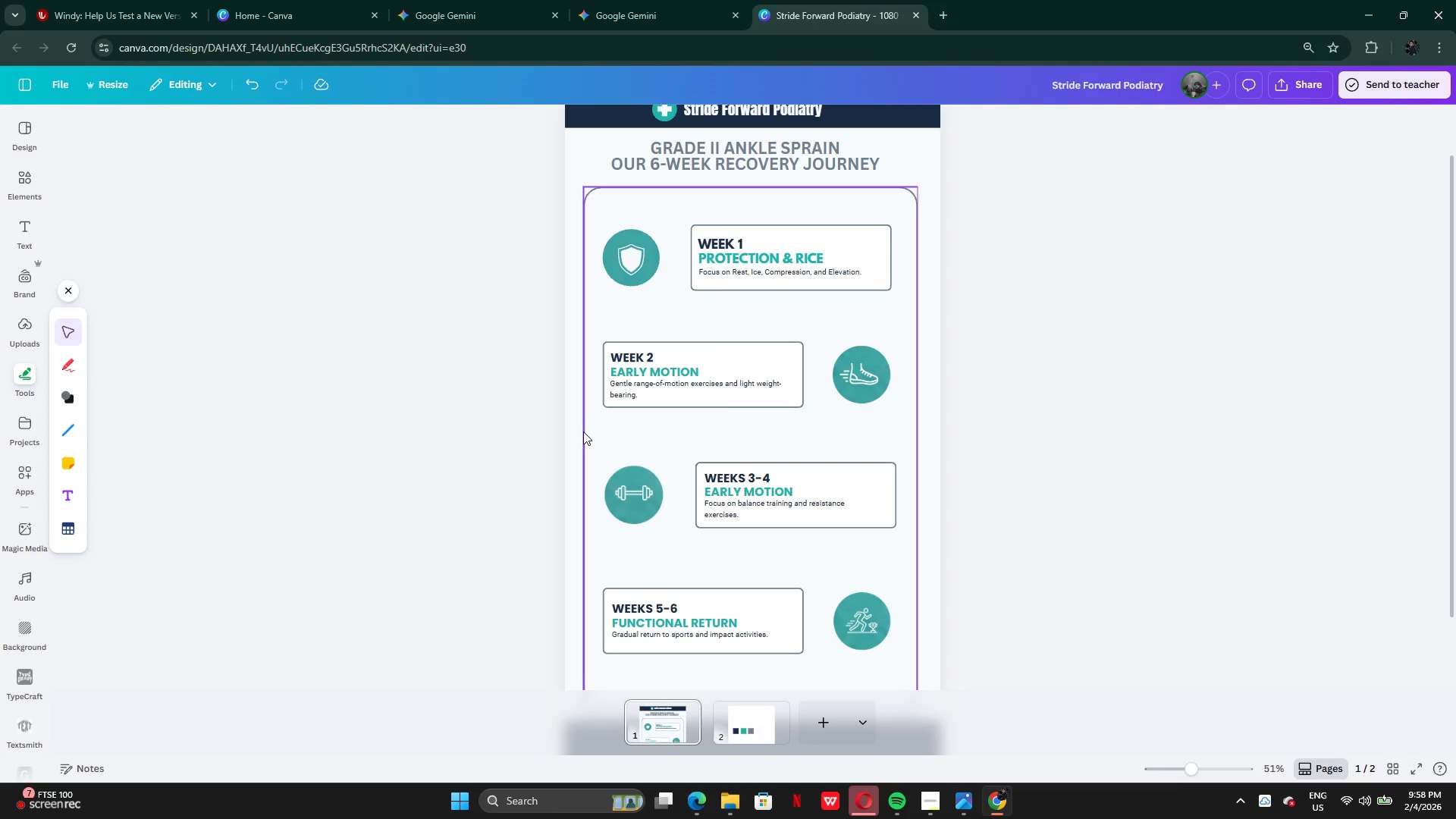 
left_click([14, 191])
 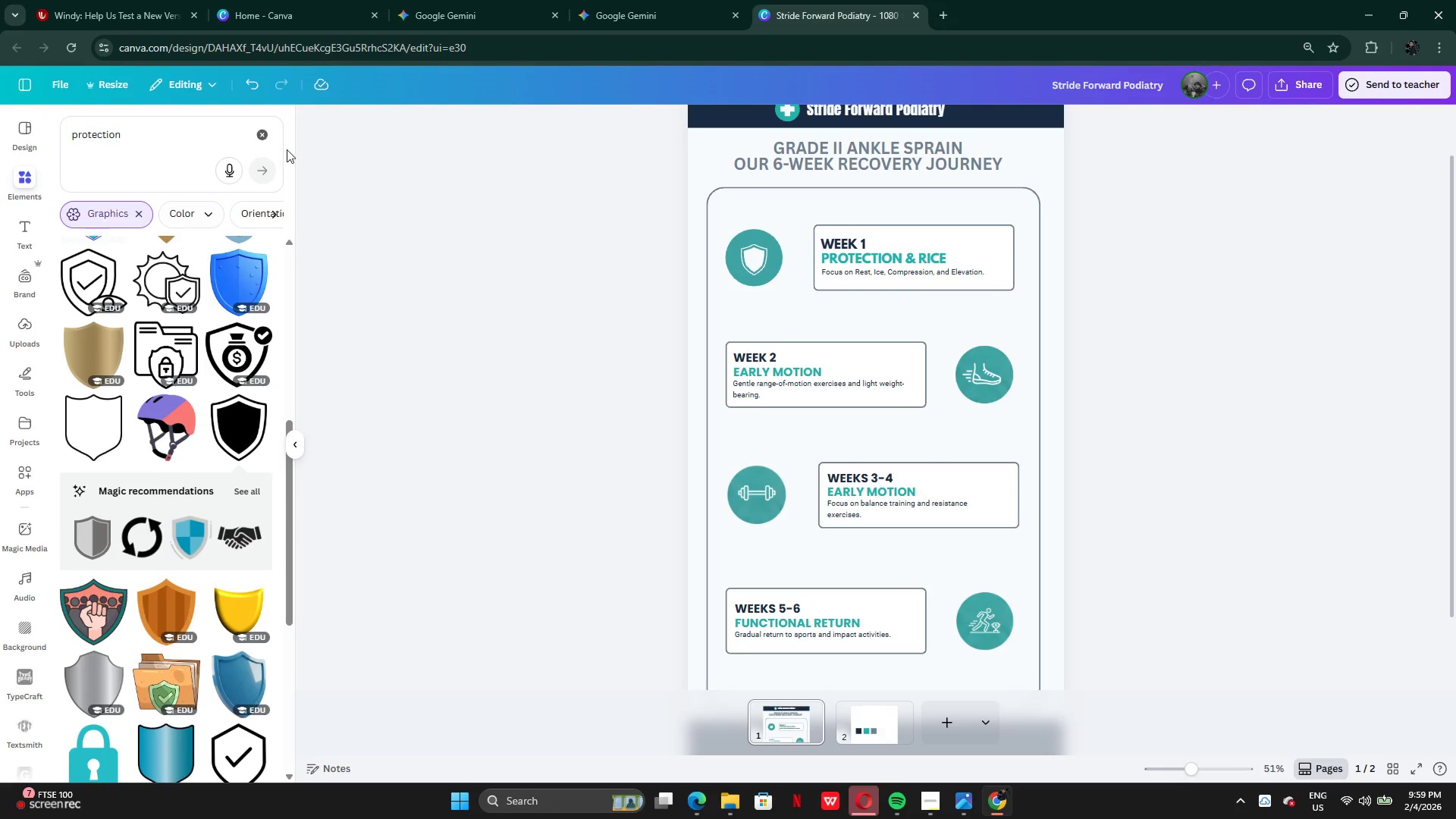 
left_click([253, 138])
 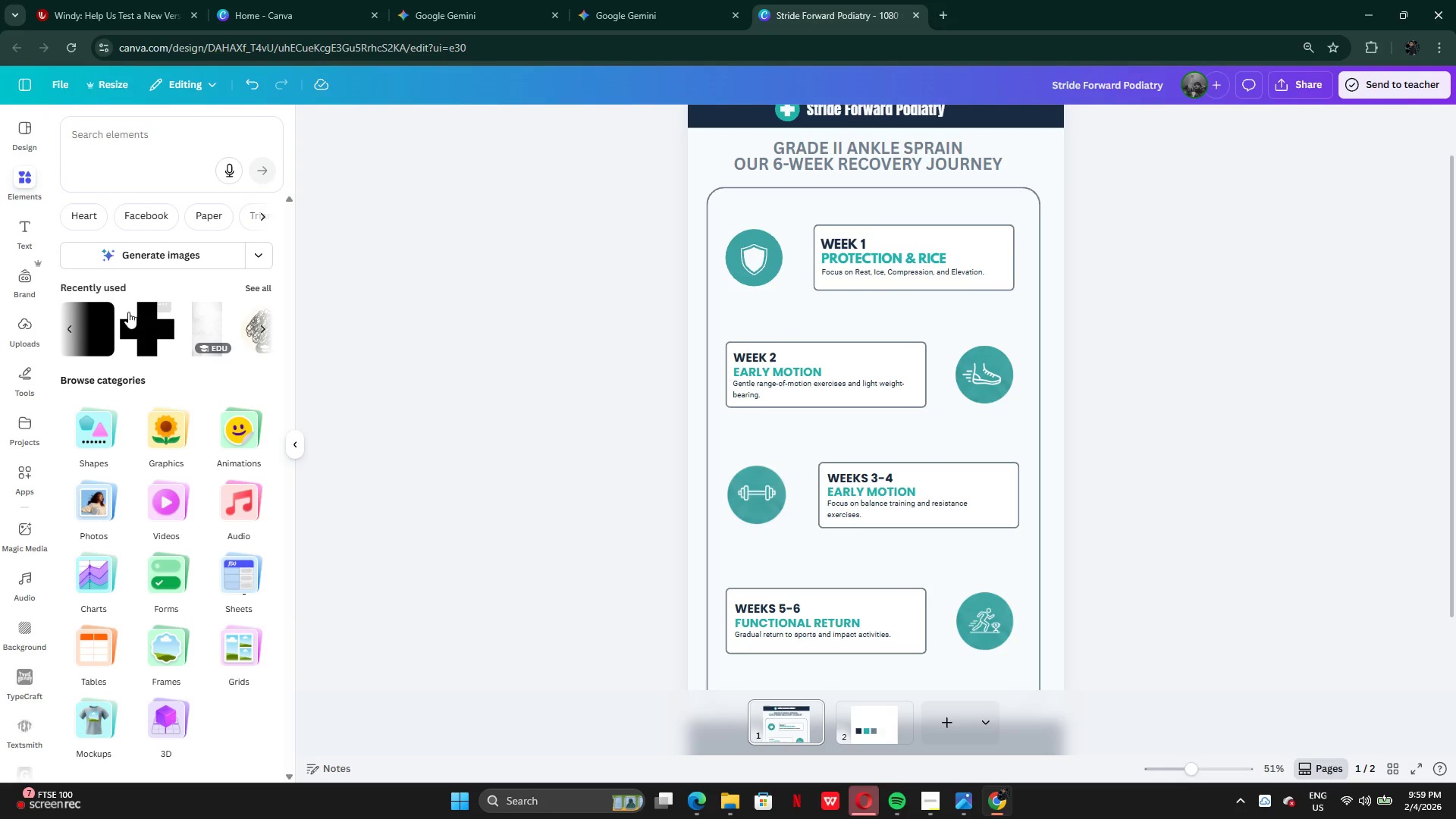 
left_click([100, 333])
 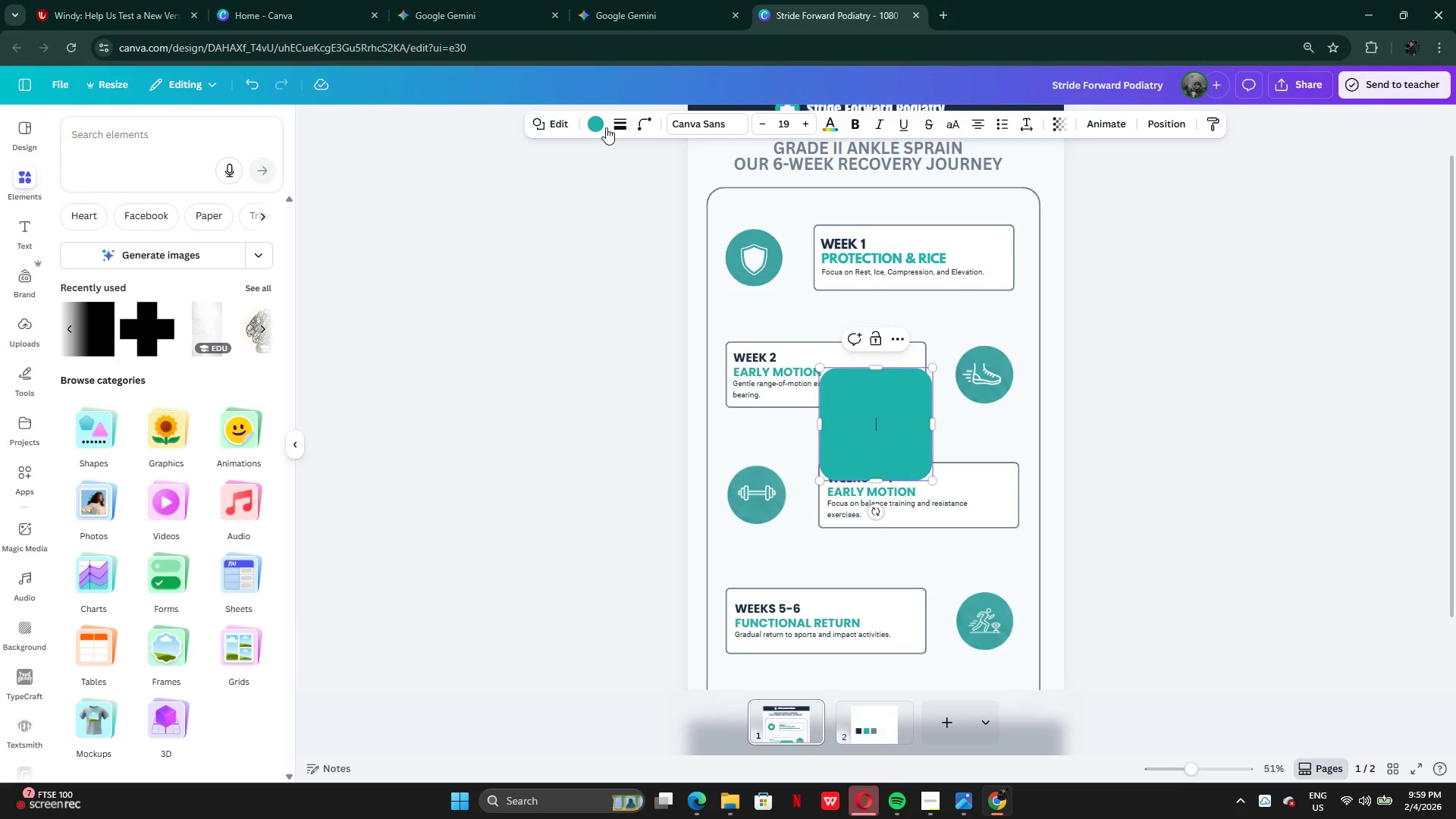 
left_click([598, 129])
 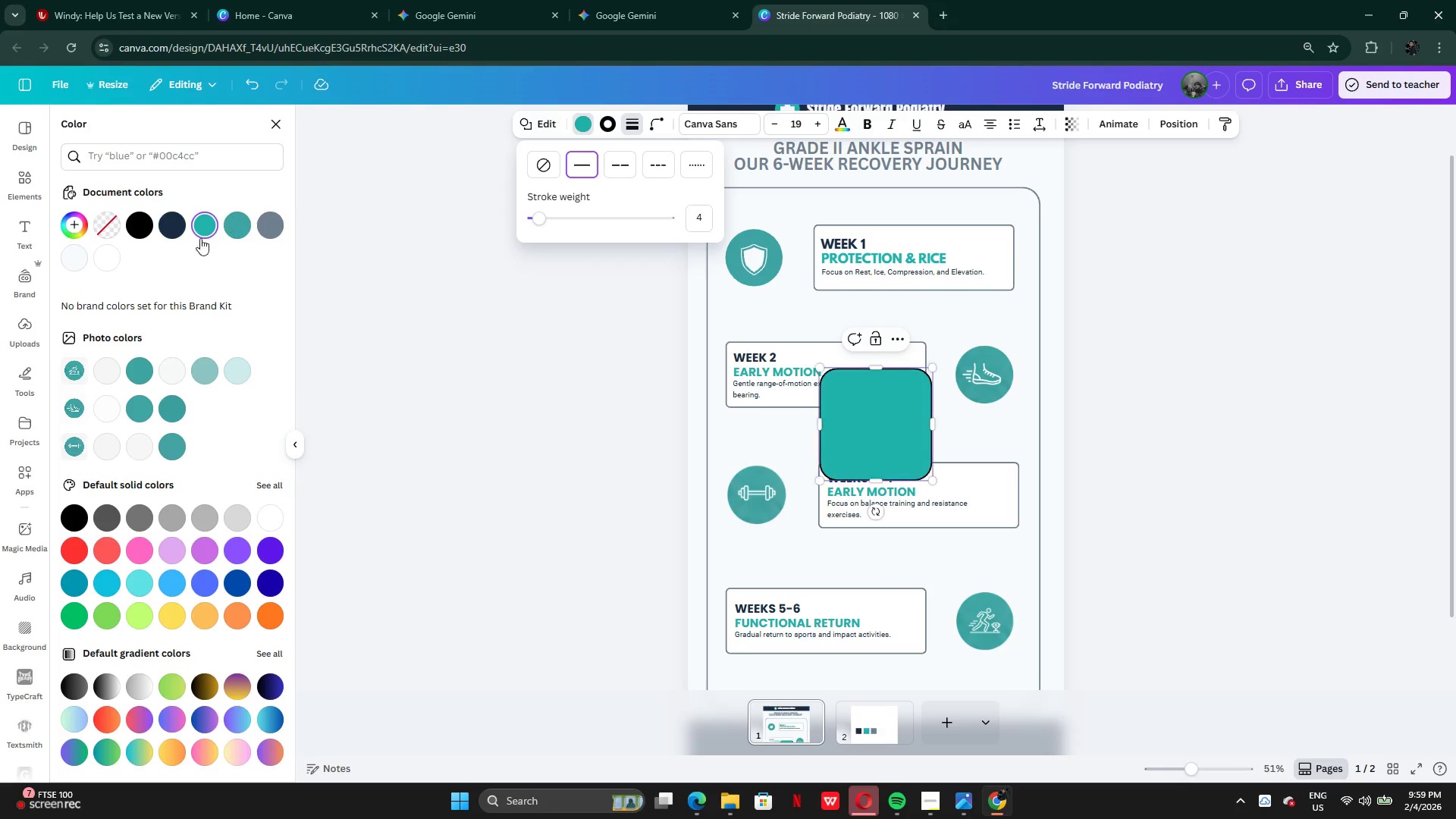 
left_click([110, 234])
 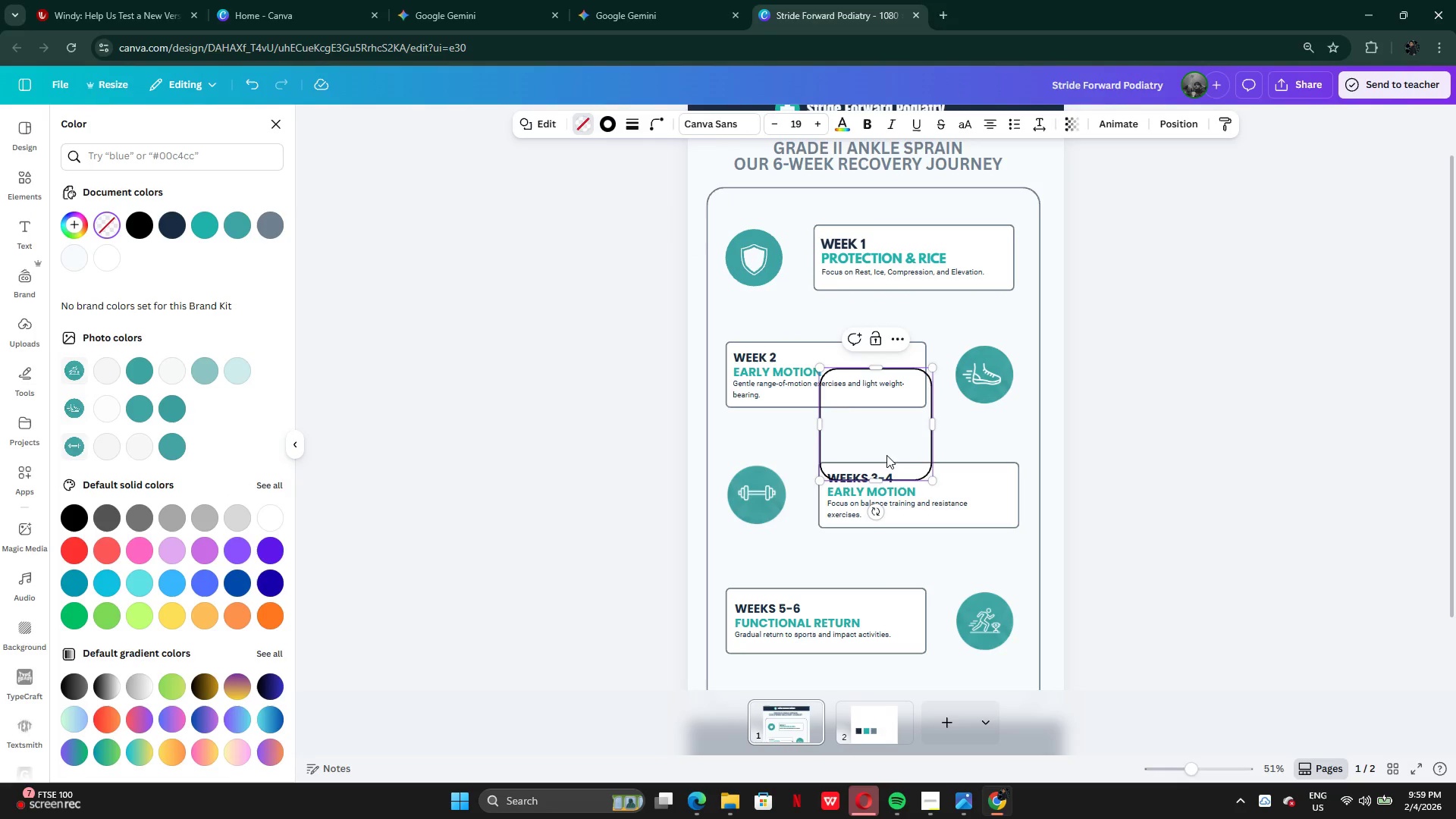 
left_click_drag(start_coordinate=[886, 456], to_coordinate=[784, 410])
 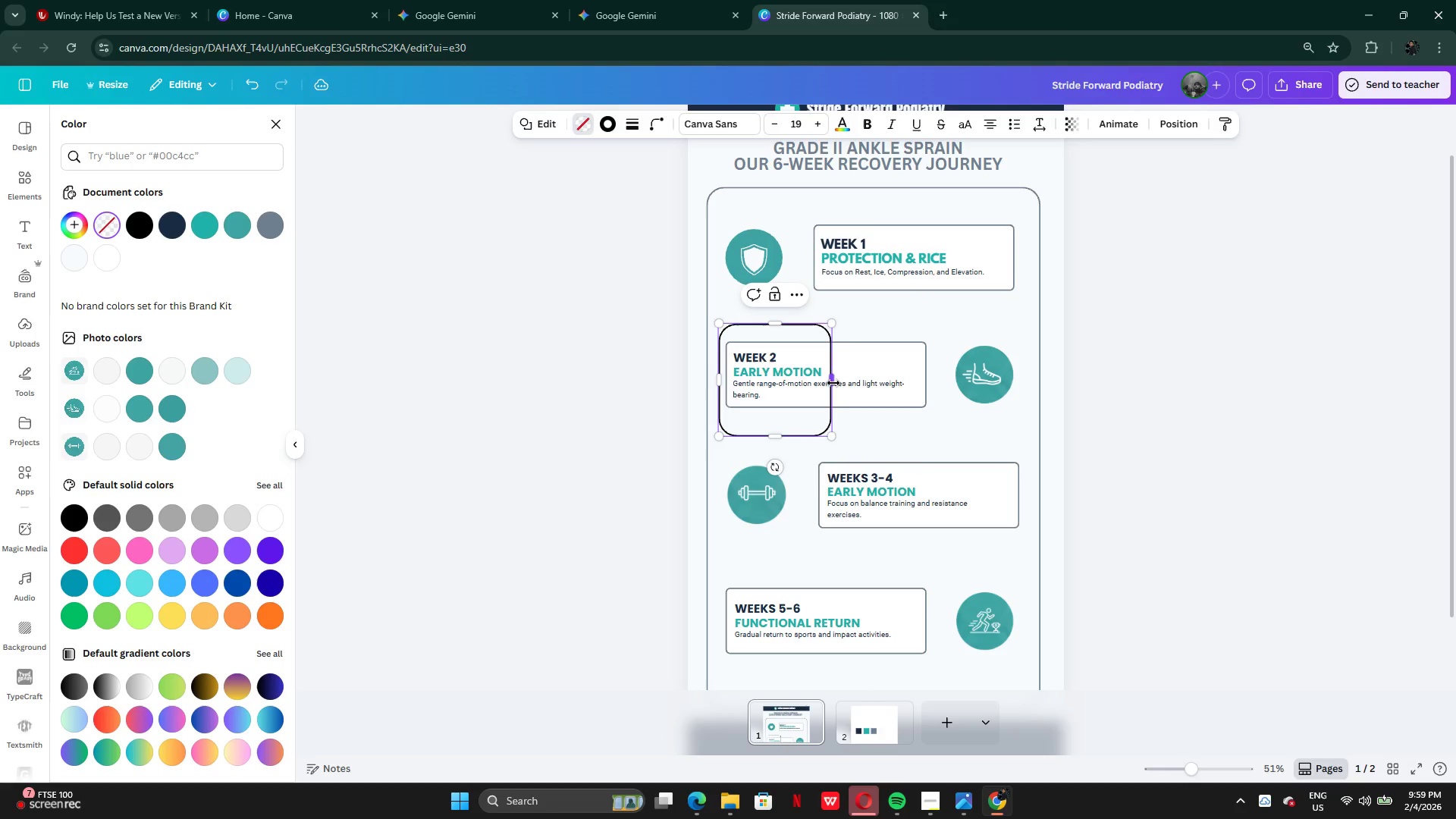 
left_click_drag(start_coordinate=[833, 382], to_coordinate=[1028, 379])
 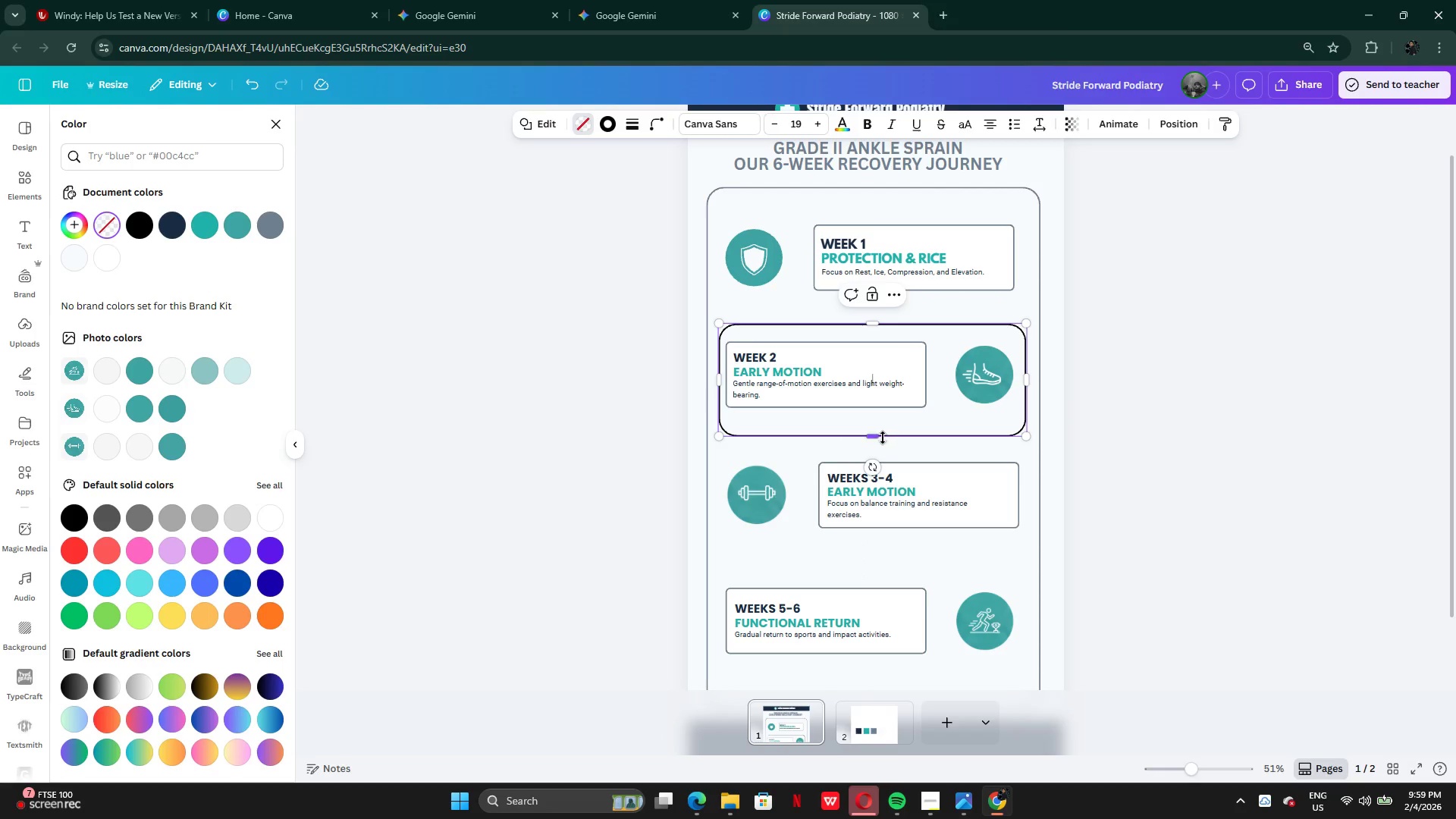 
left_click_drag(start_coordinate=[879, 438], to_coordinate=[880, 422])
 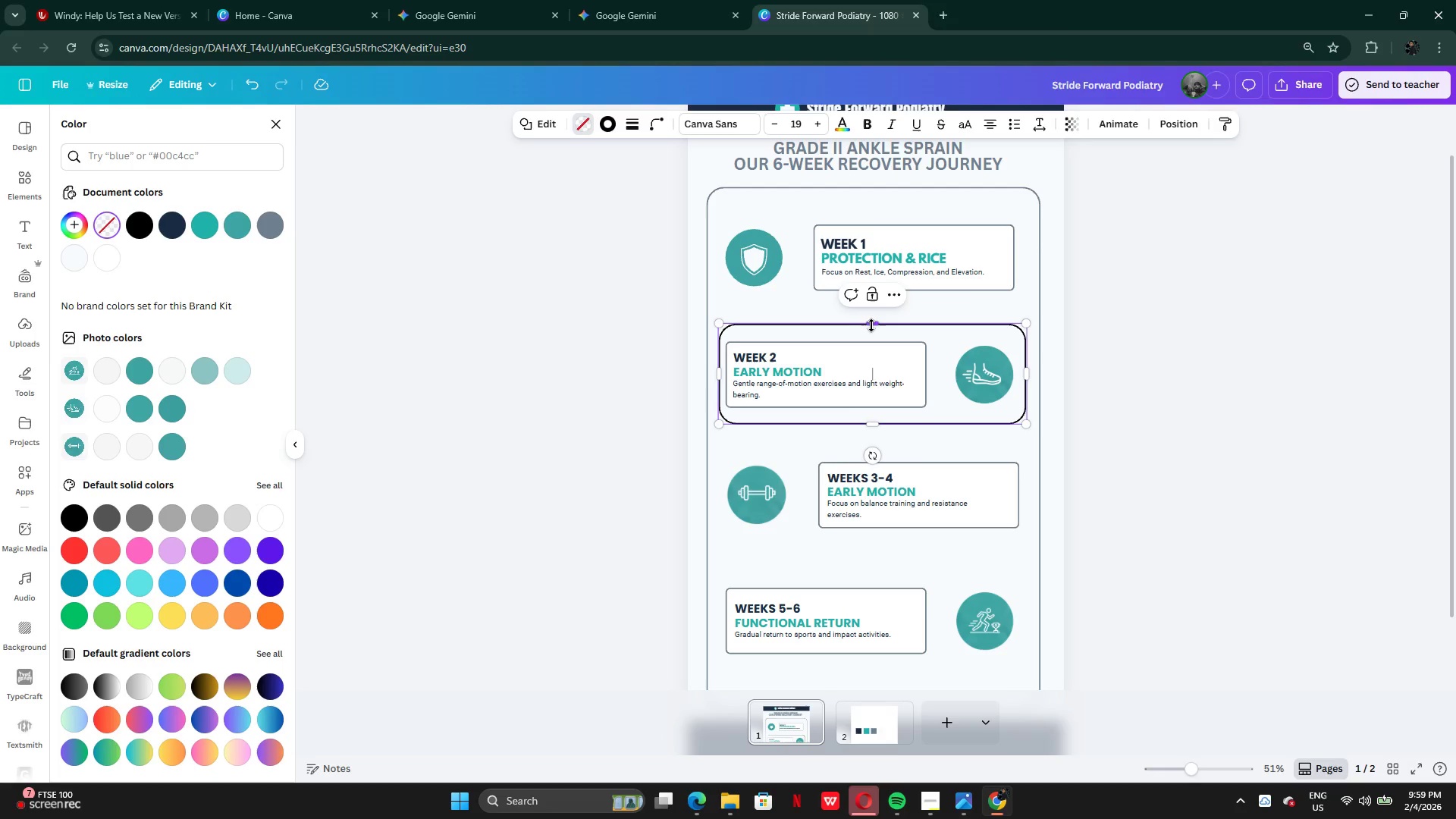 
left_click_drag(start_coordinate=[871, 325], to_coordinate=[873, 331])
 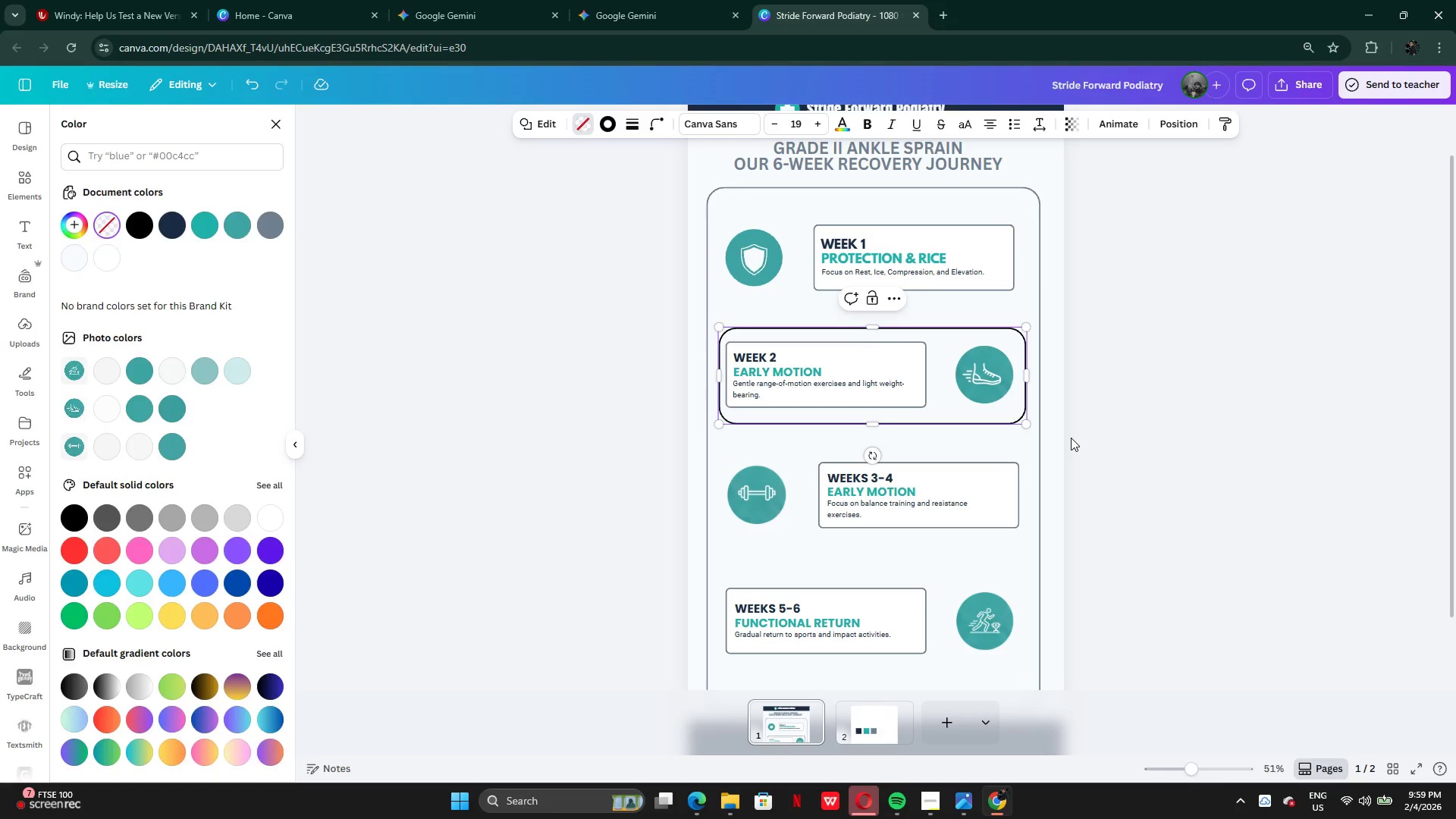 
left_click([1071, 438])
 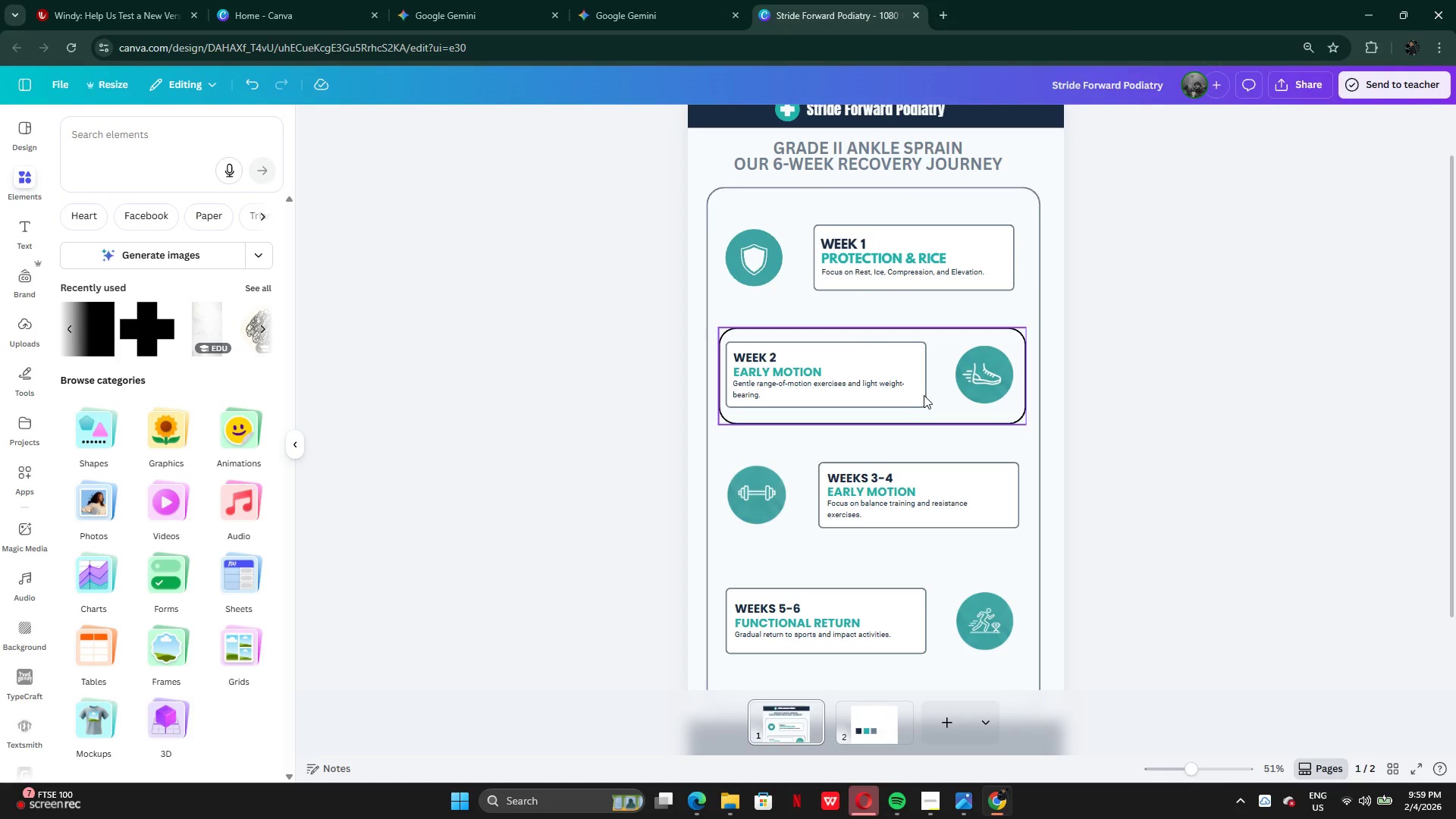 
left_click([980, 416])
 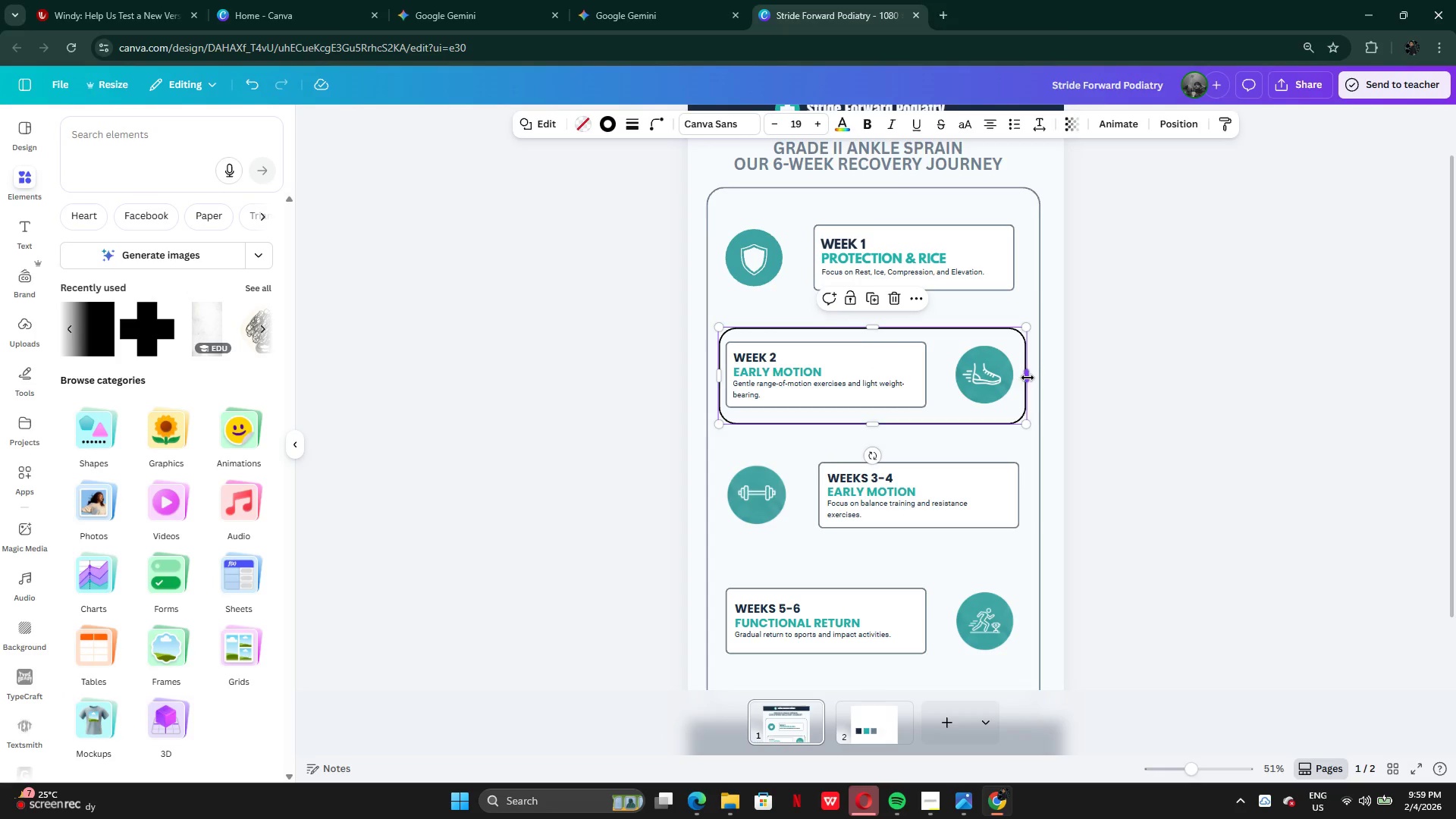 
left_click_drag(start_coordinate=[1028, 378], to_coordinate=[1248, 349])
 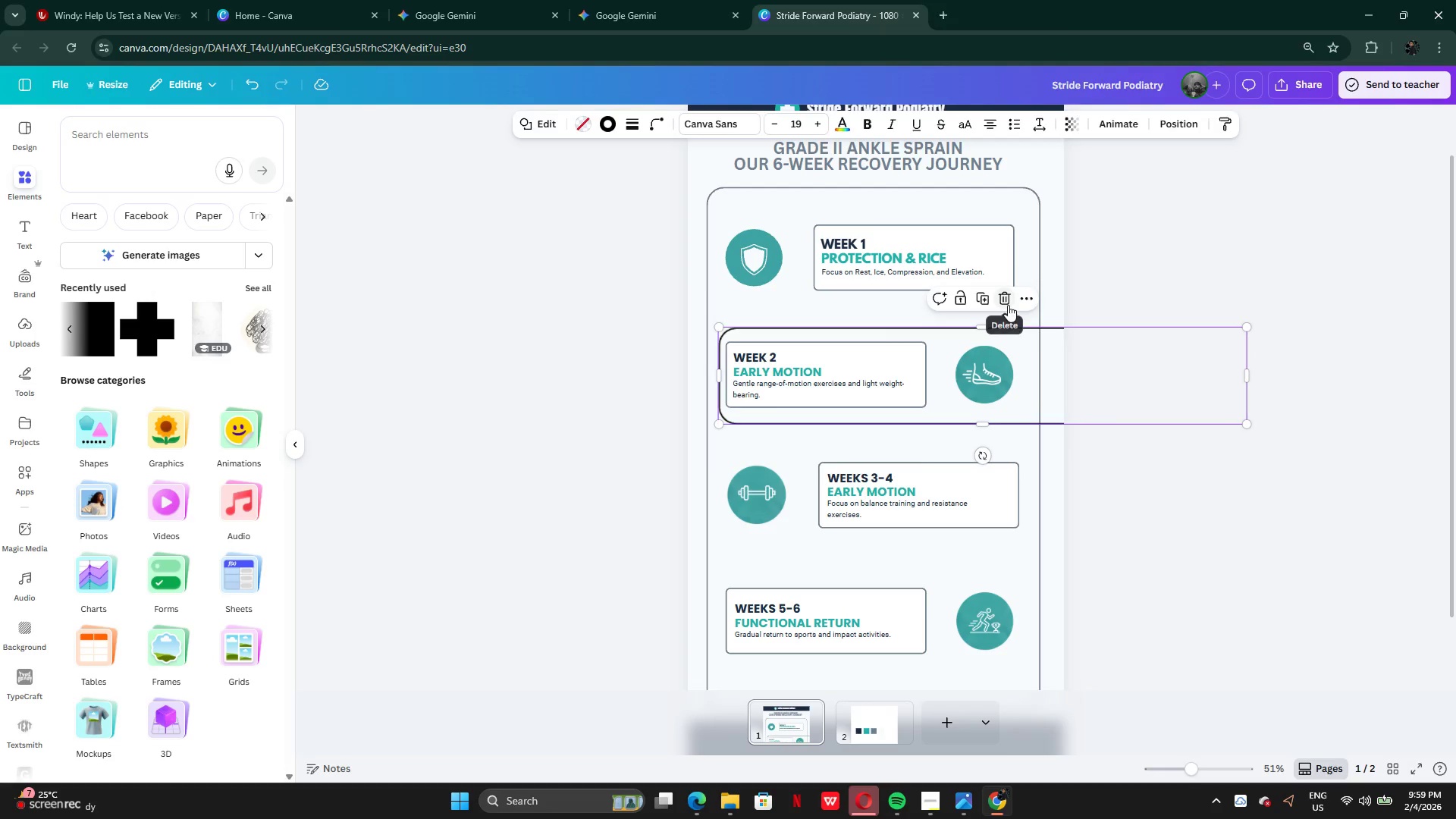 
double_click([1150, 437])
 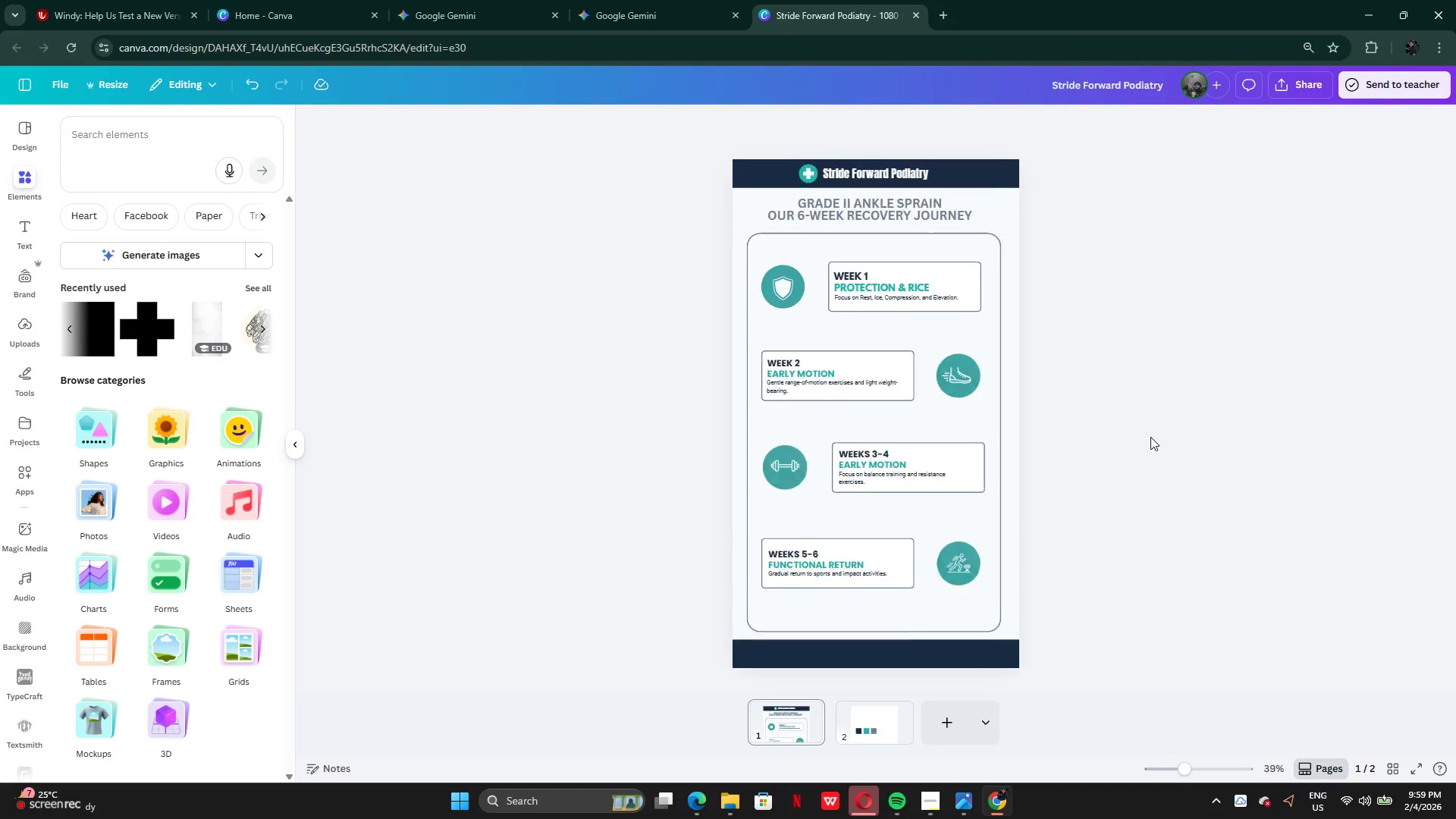 
hold_key(key=Z, duration=0.75)
 